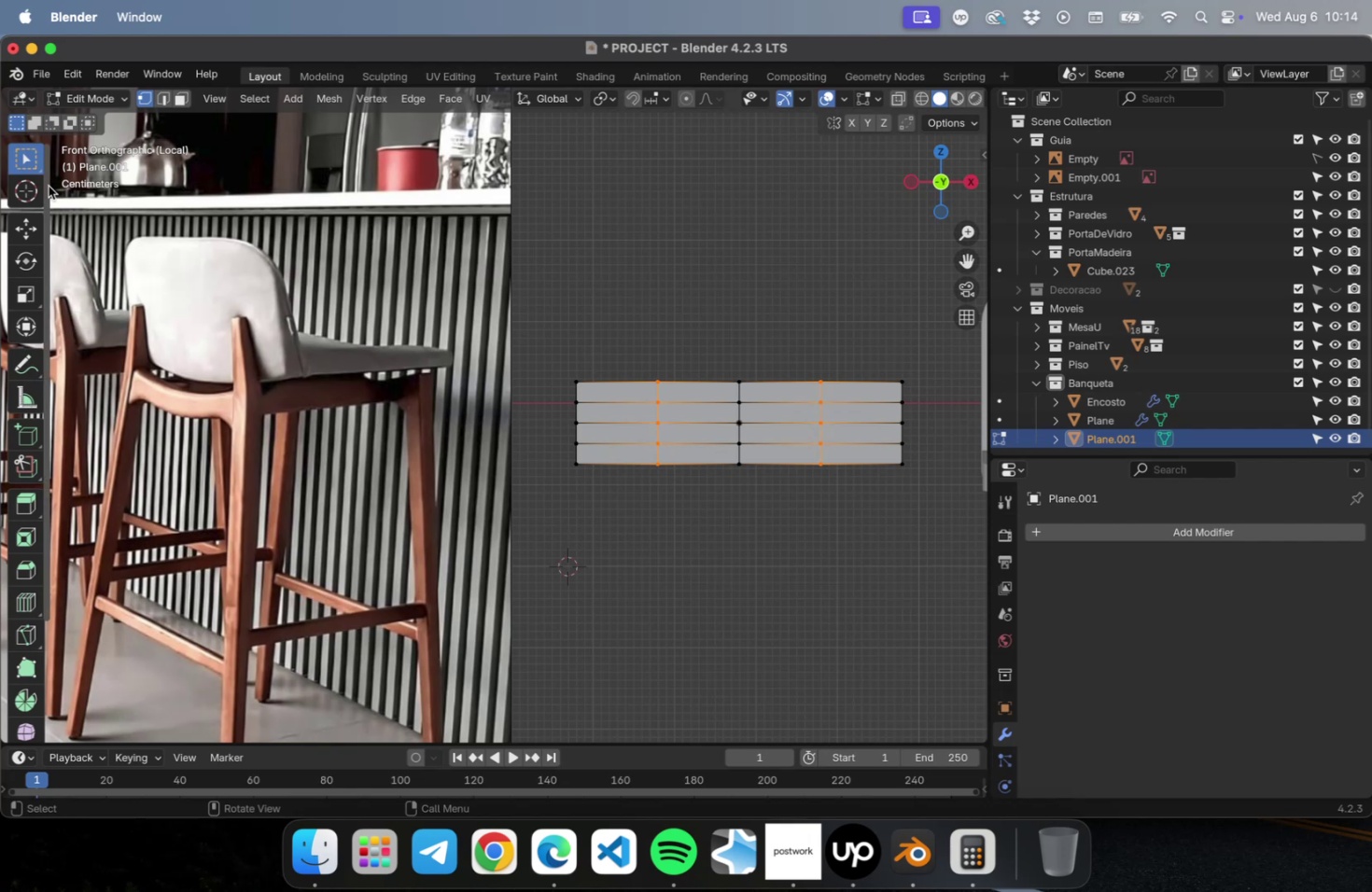 
left_click([24, 279])
 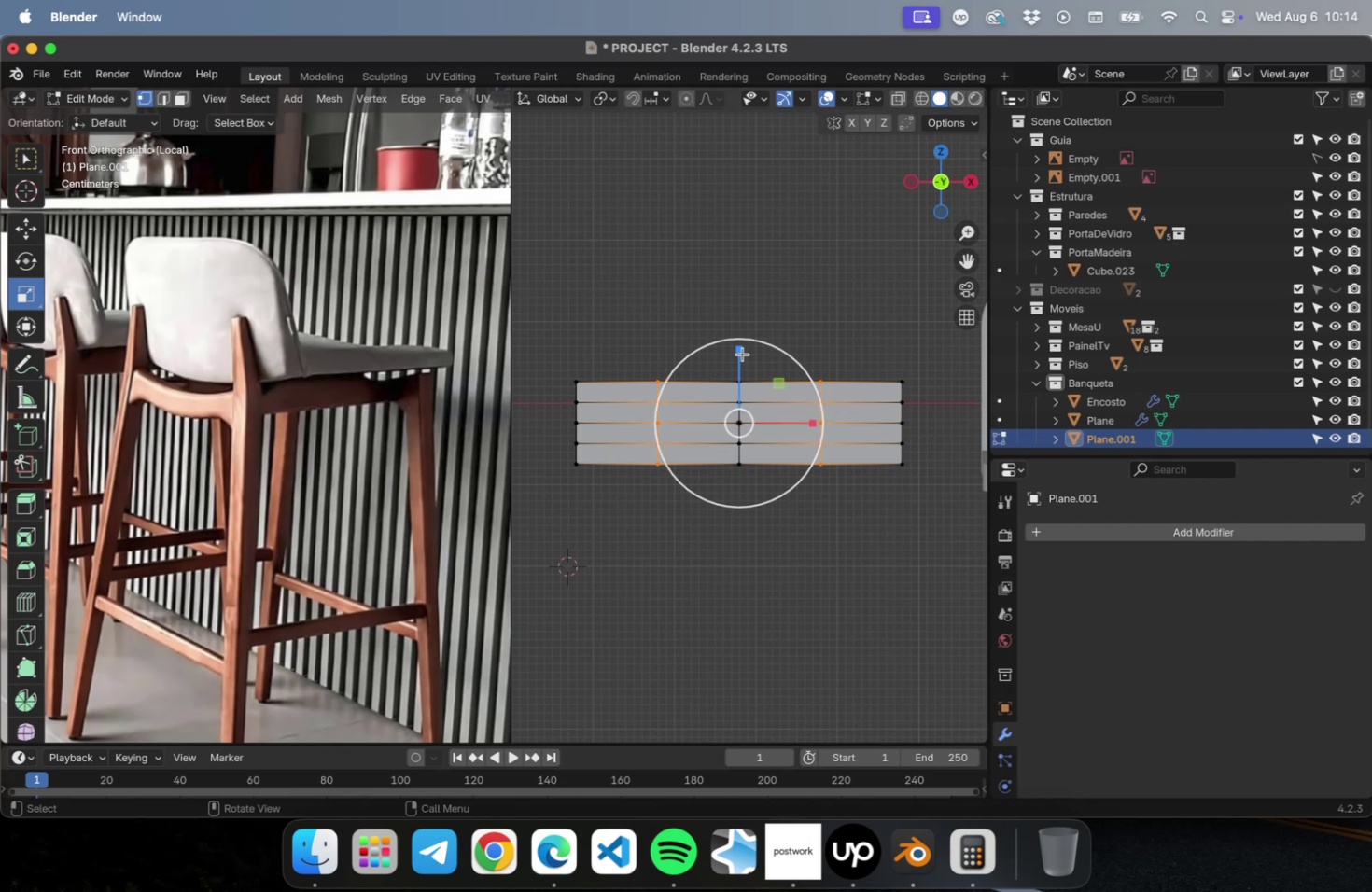 
left_click_drag(start_coordinate=[741, 354], to_coordinate=[744, 387])
 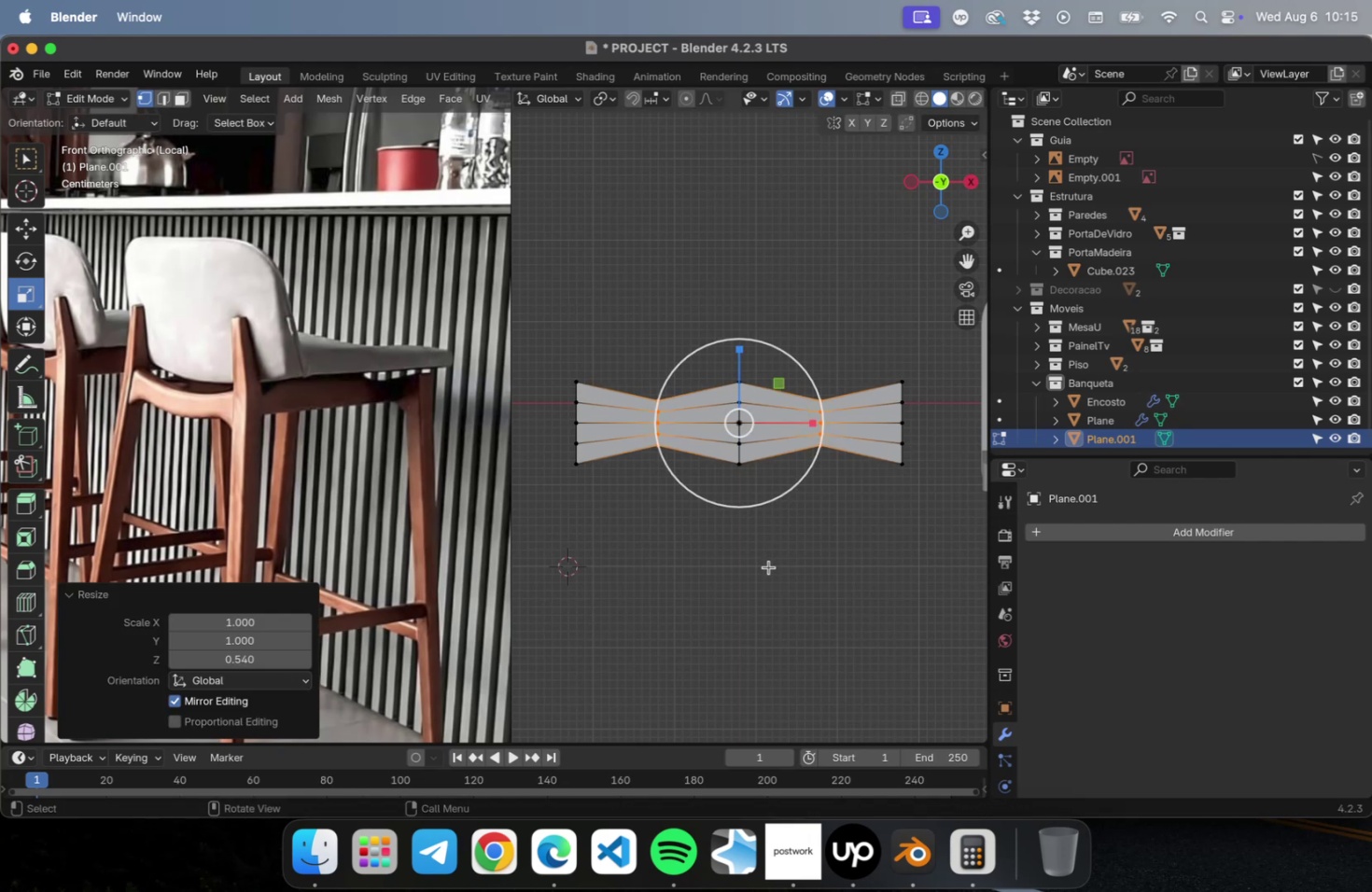 
left_click_drag(start_coordinate=[774, 542], to_coordinate=[707, 314])
 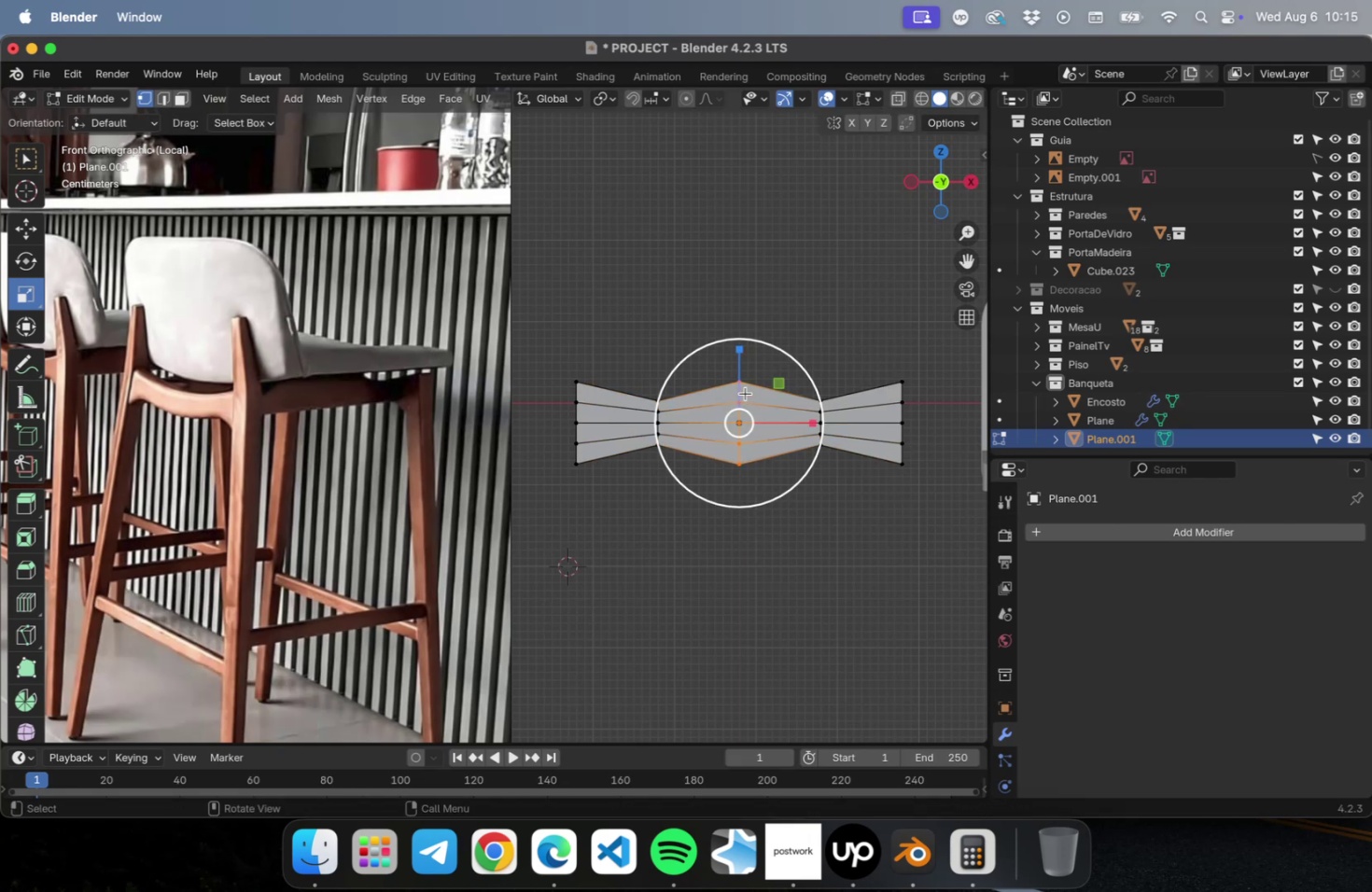 
left_click_drag(start_coordinate=[740, 354], to_coordinate=[740, 389])
 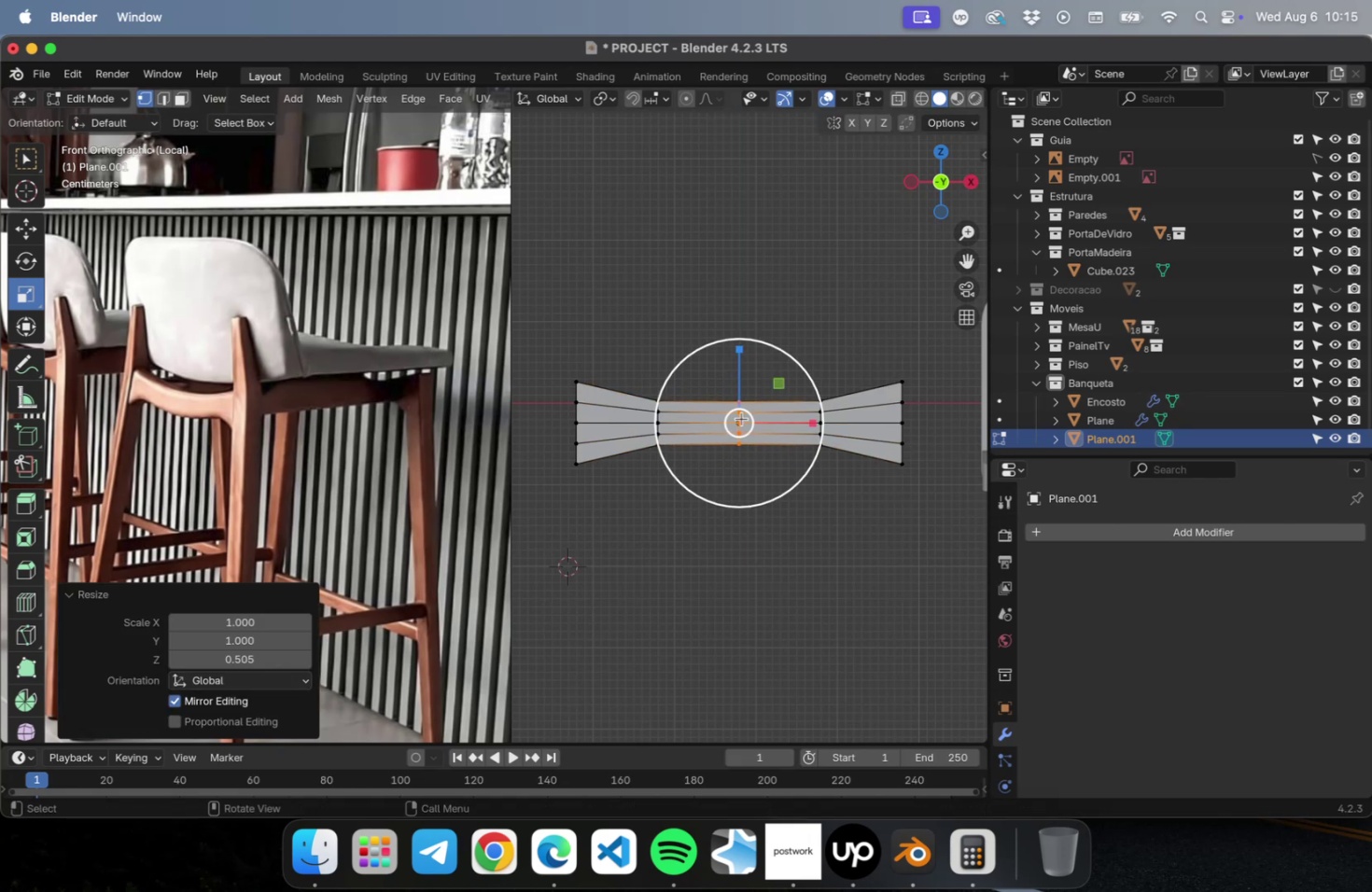 
mouse_move([741, 447])
 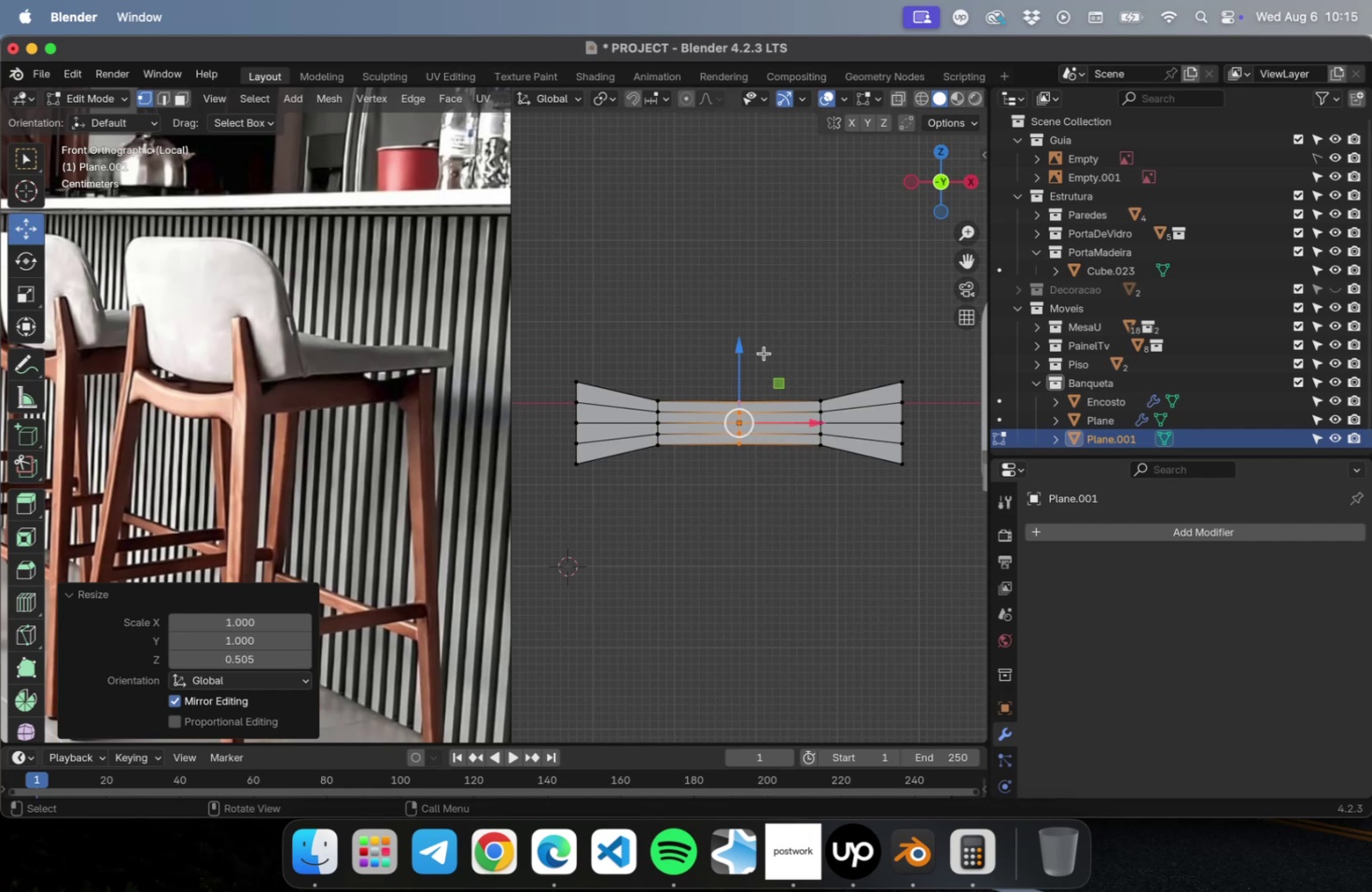 
left_click_drag(start_coordinate=[736, 350], to_coordinate=[737, 363])
 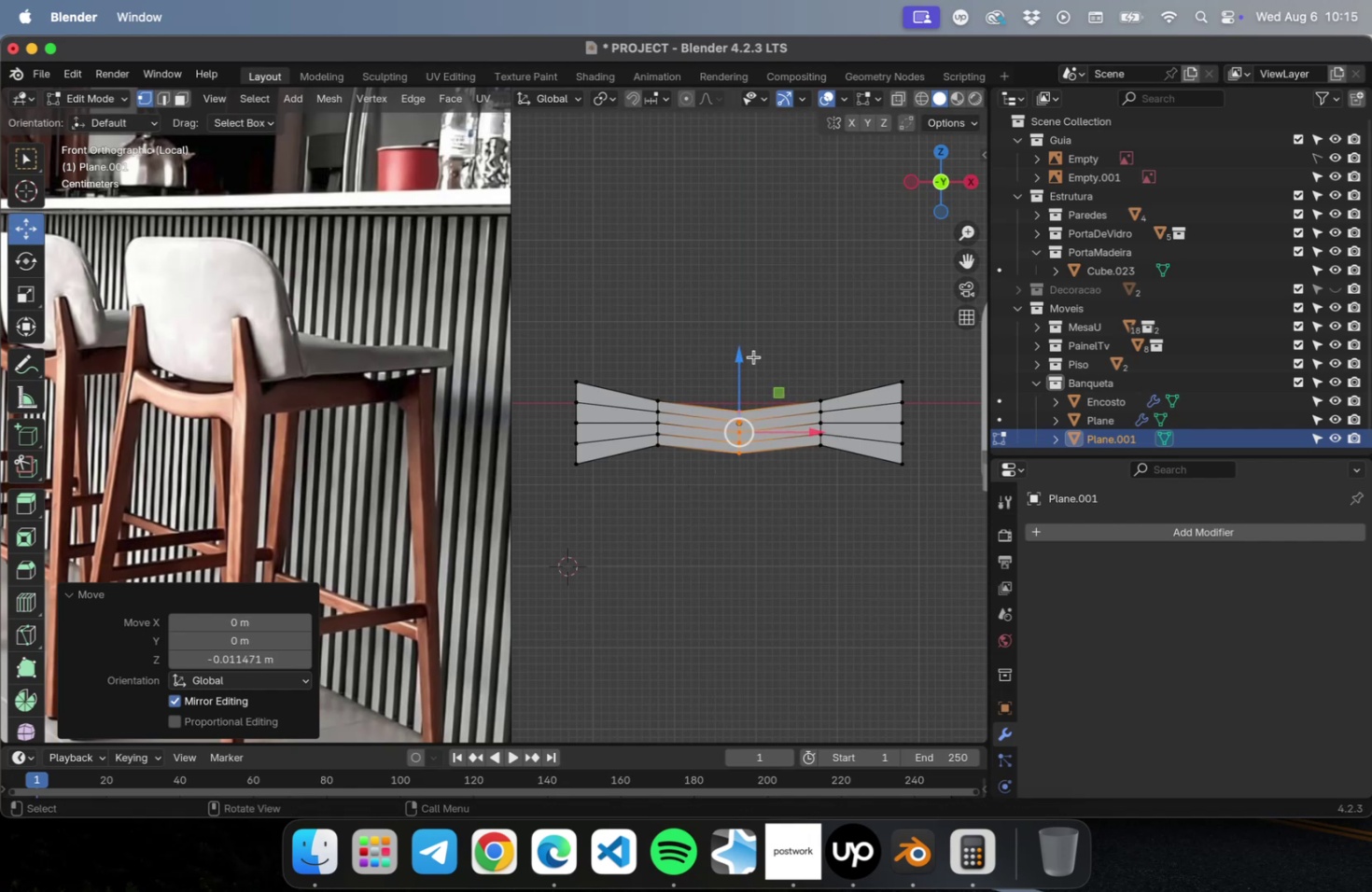 
left_click_drag(start_coordinate=[741, 359], to_coordinate=[741, 353])
 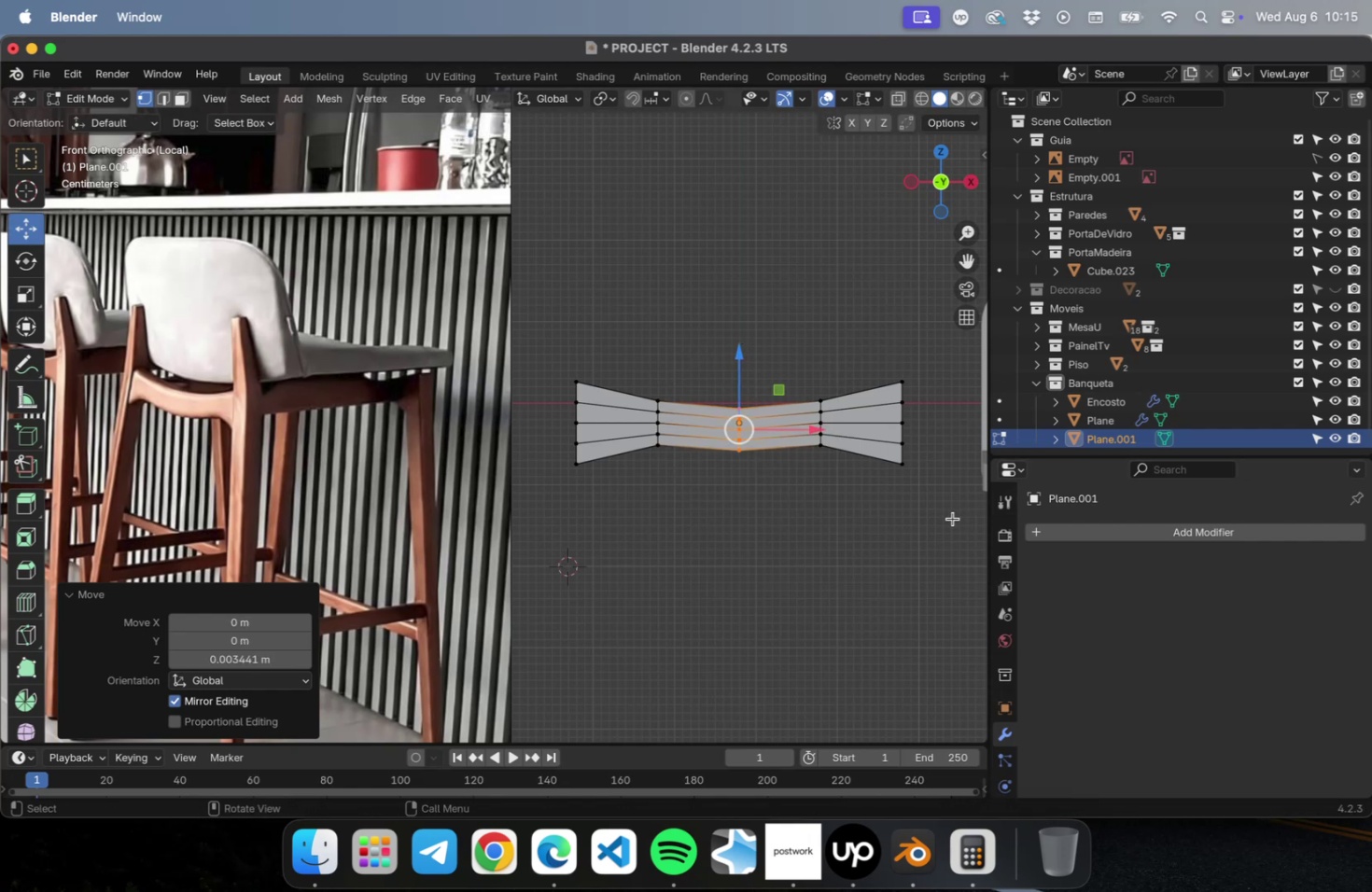 
left_click_drag(start_coordinate=[926, 363], to_coordinate=[885, 507])
 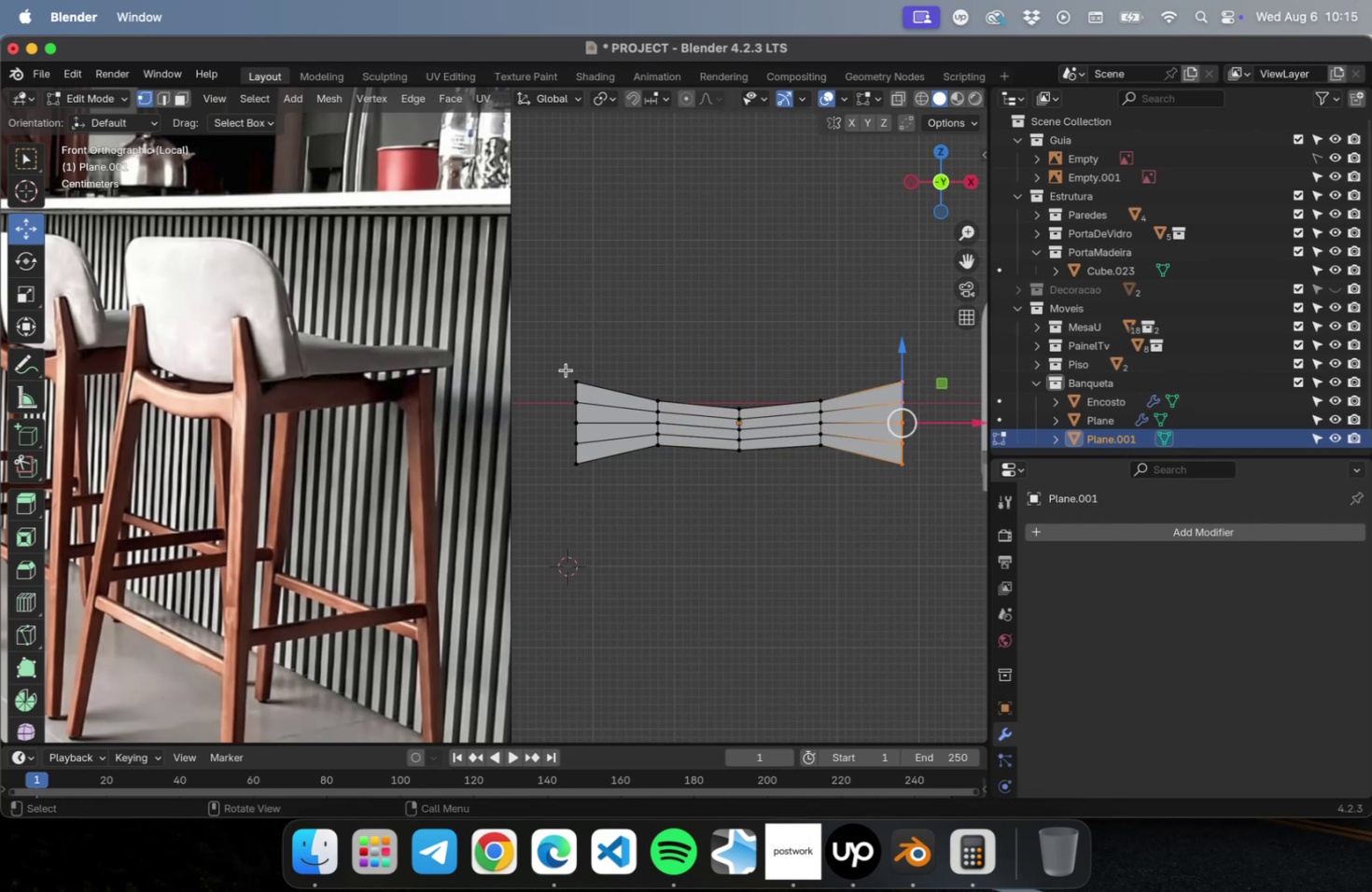 
hold_key(key=ShiftLeft, duration=0.93)
left_click_drag(start_coordinate=[544, 358], to_coordinate=[608, 506])
 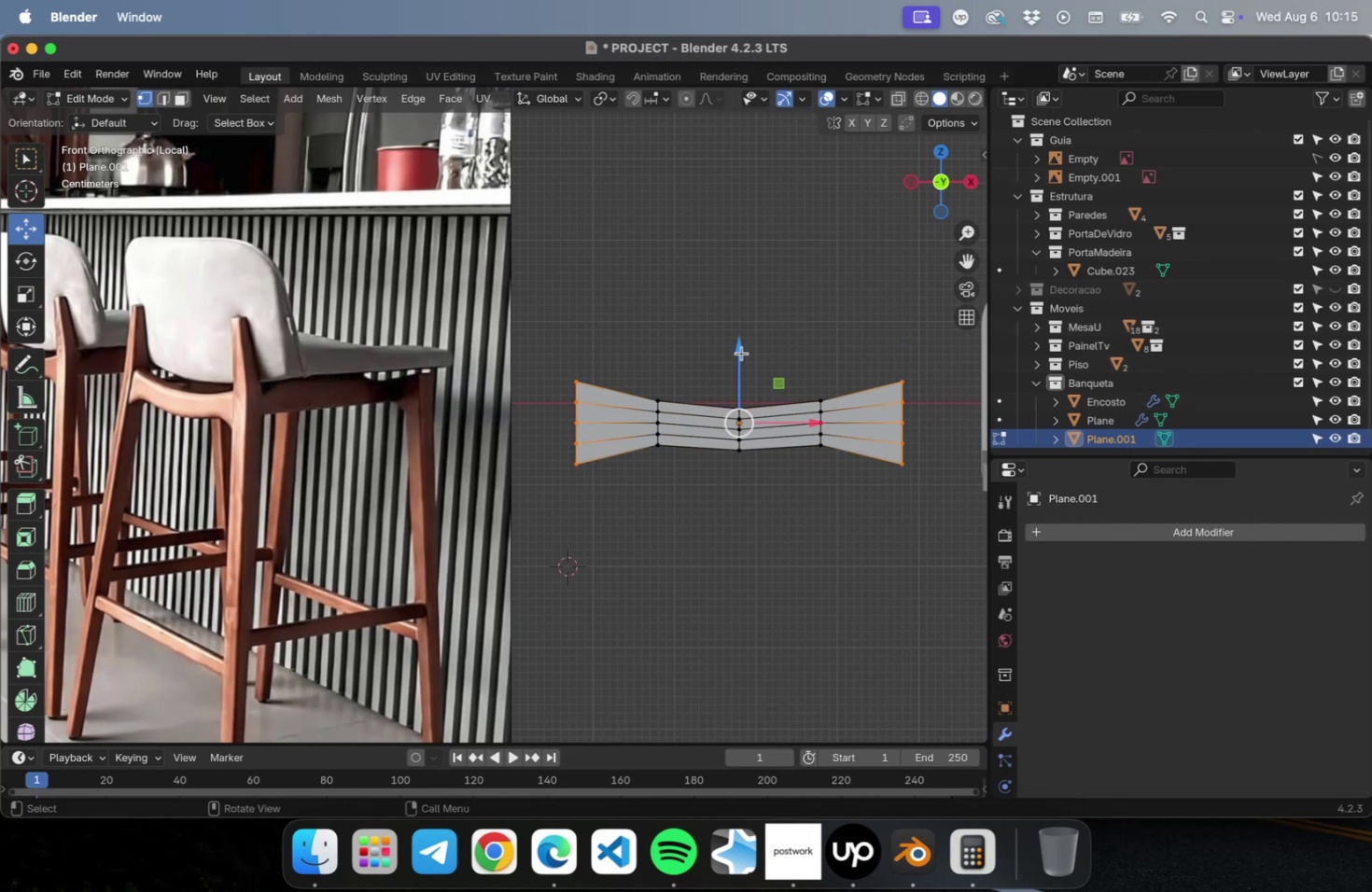 
left_click_drag(start_coordinate=[738, 353], to_coordinate=[736, 363])
 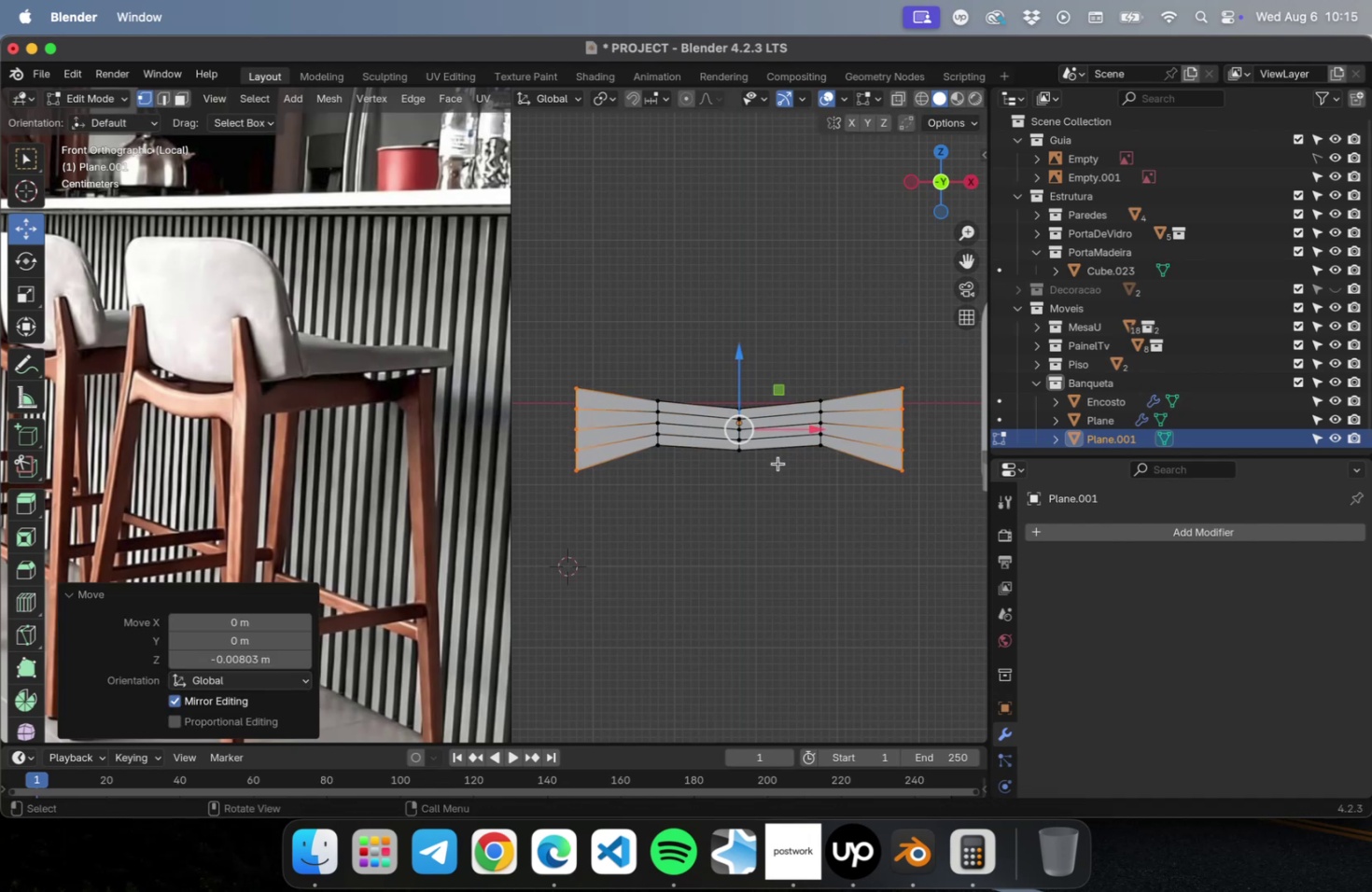 
wait(8.13)
 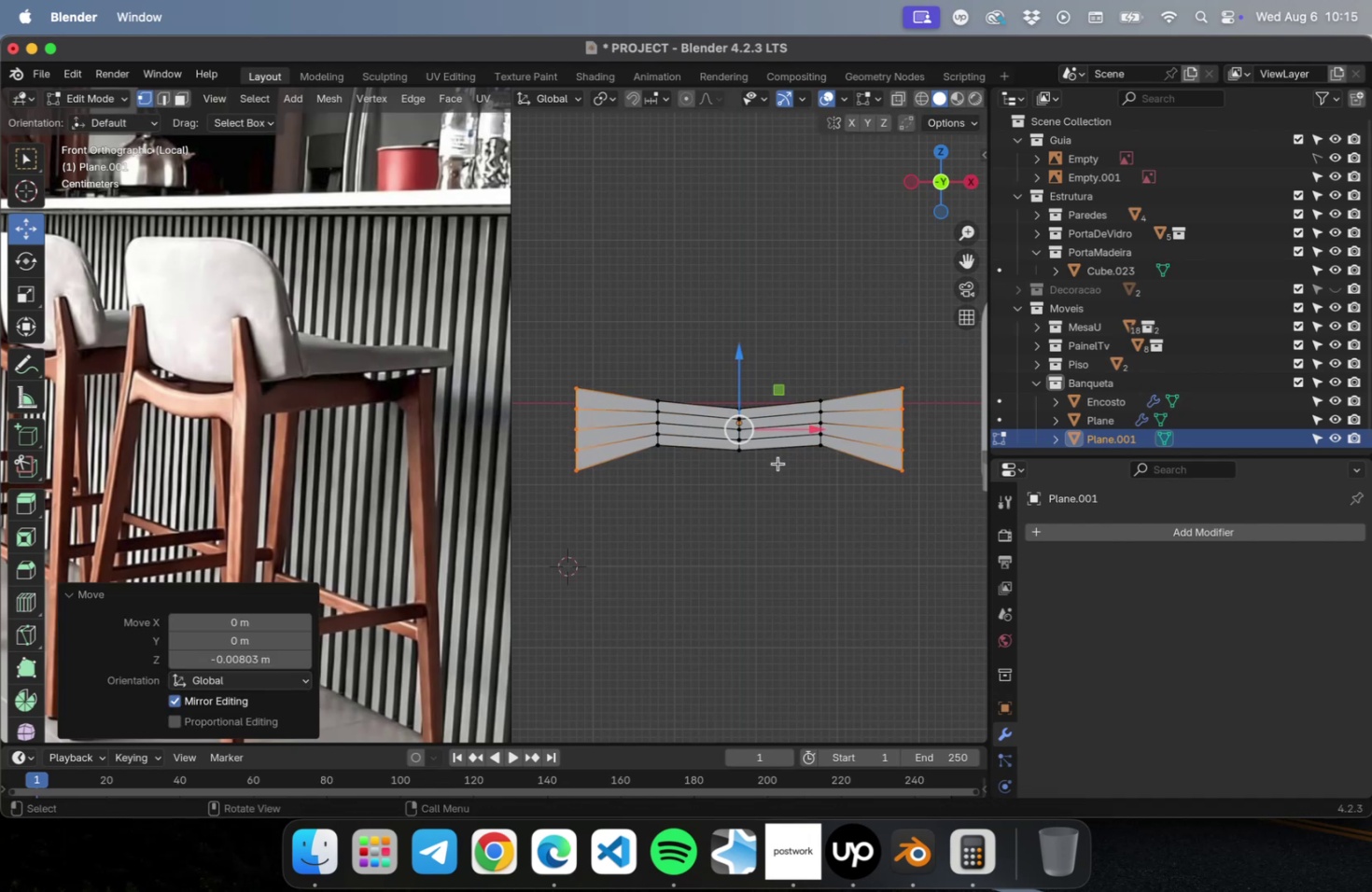 
left_click_drag(start_coordinate=[941, 522], to_coordinate=[896, 467])
 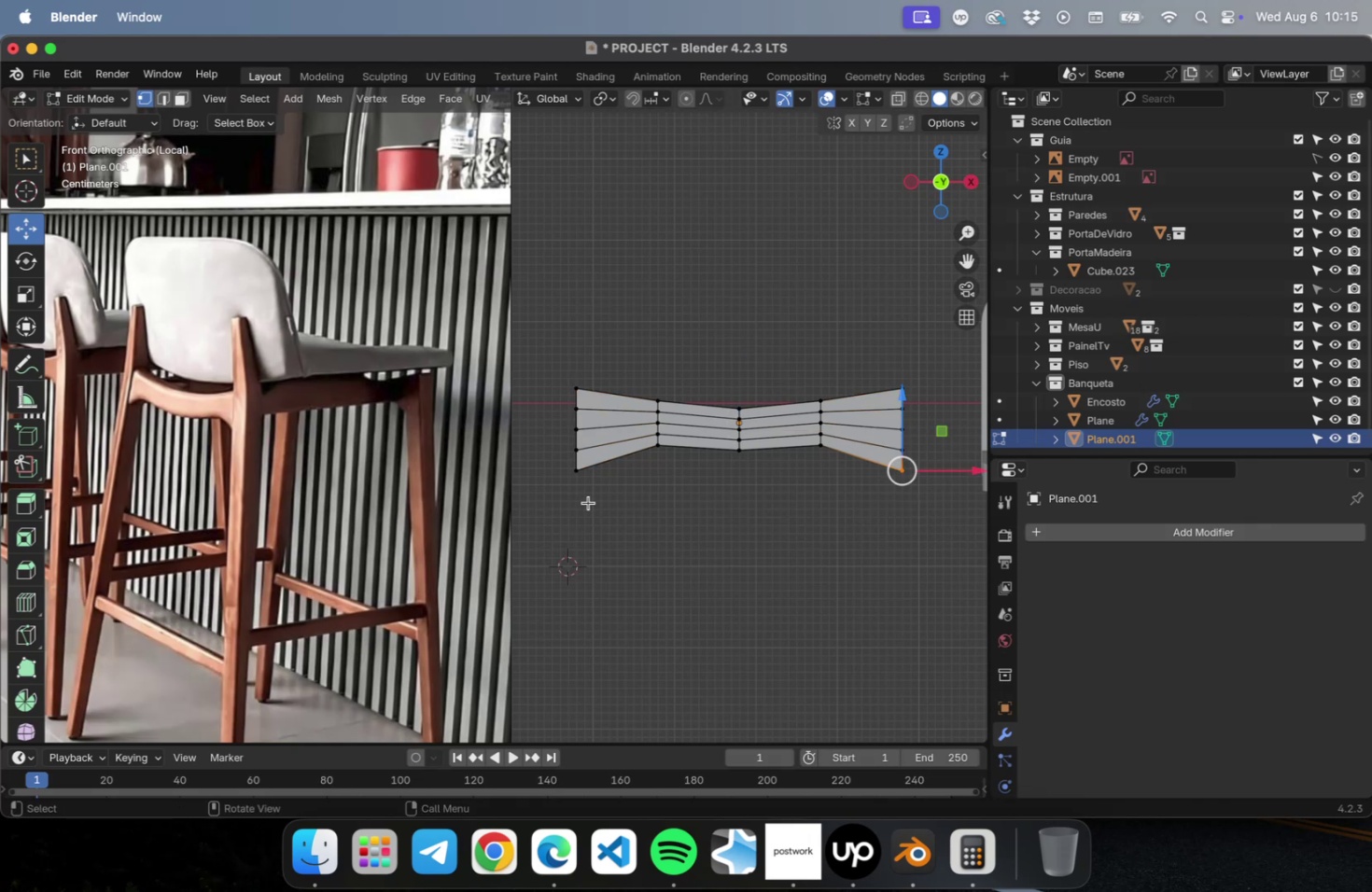 
left_click_drag(start_coordinate=[586, 496], to_coordinate=[550, 343])
 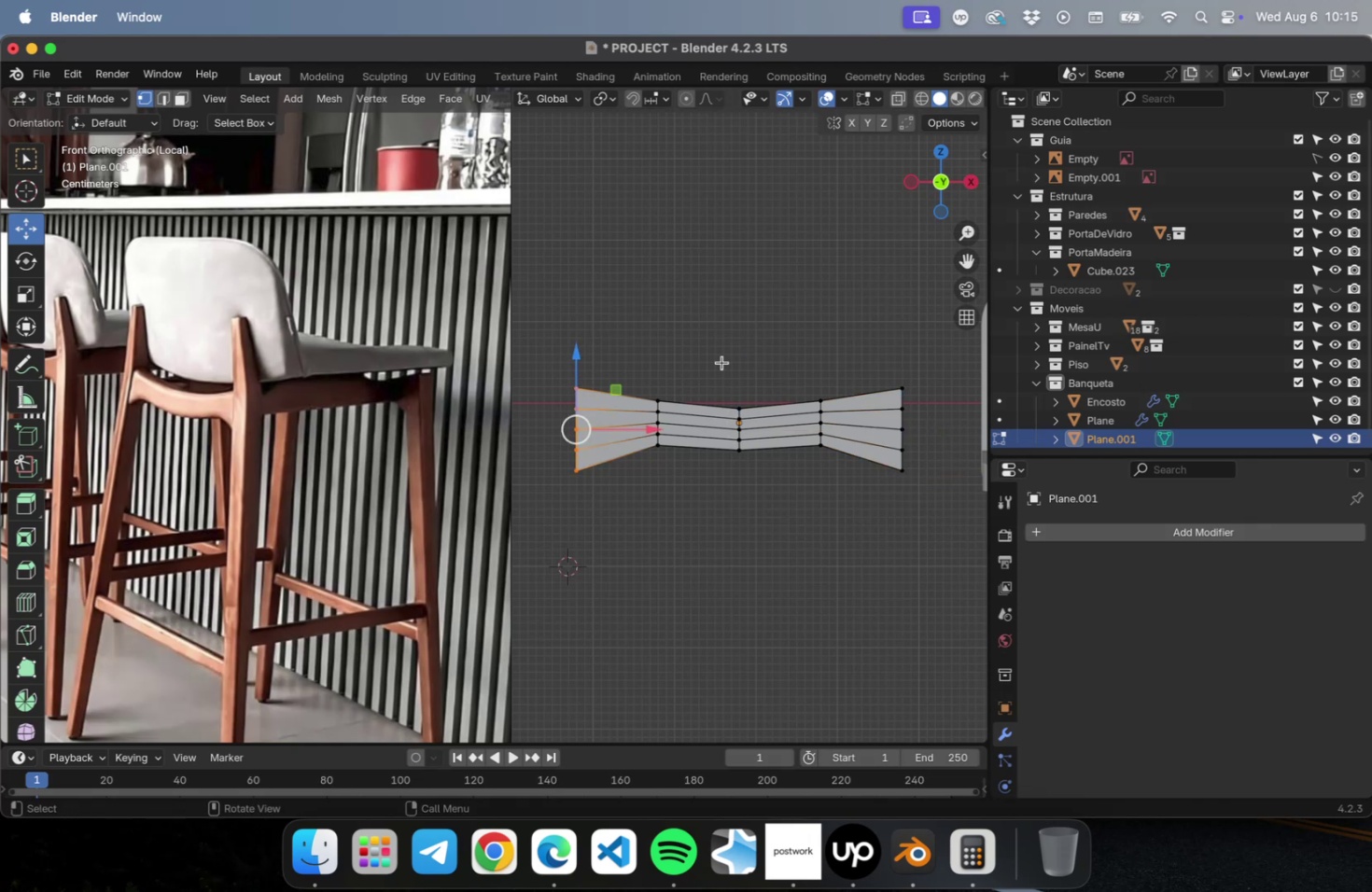 
hold_key(key=ShiftLeft, duration=1.16)
left_click_drag(start_coordinate=[894, 348], to_coordinate=[942, 555])
 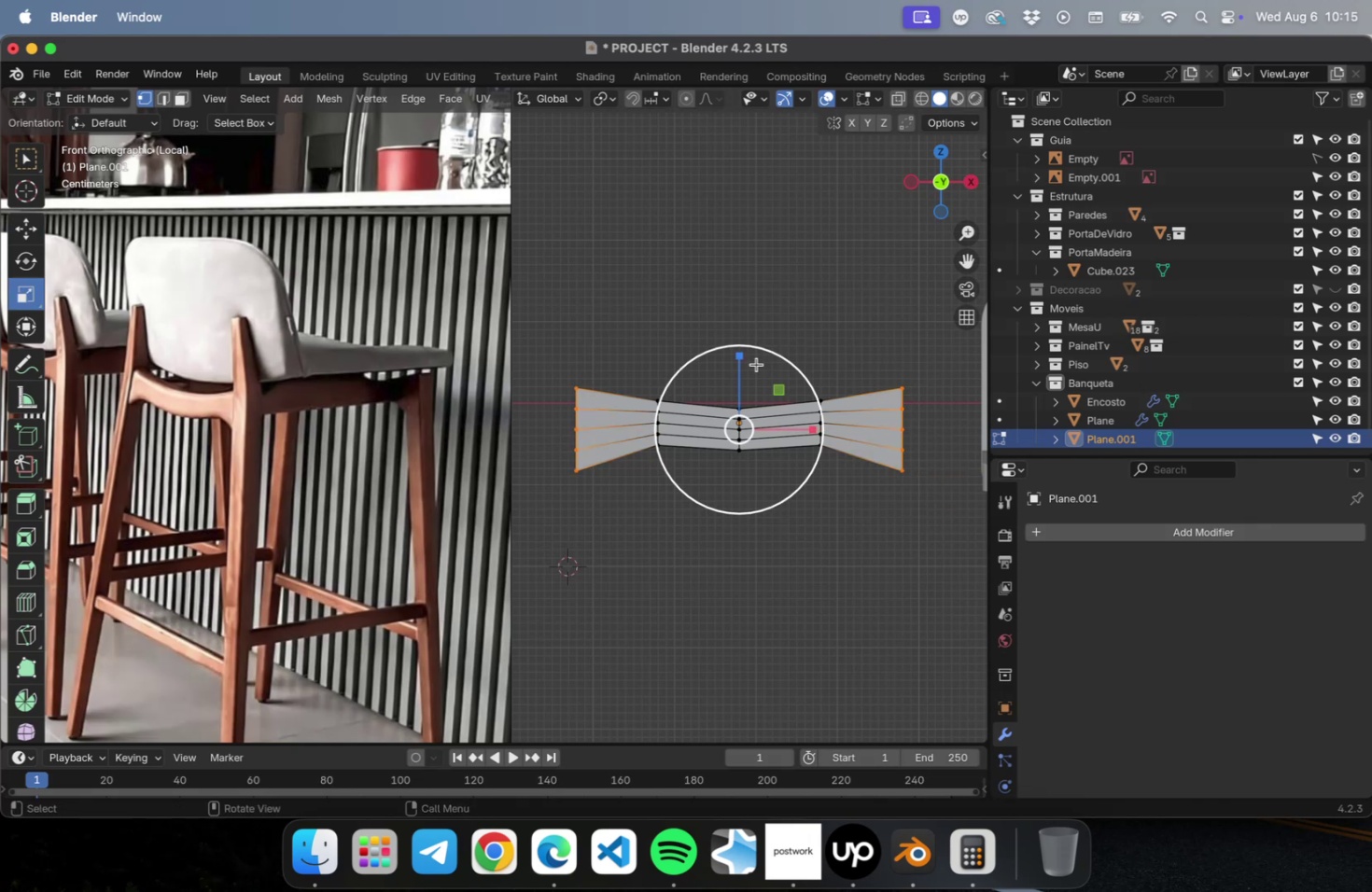 
left_click_drag(start_coordinate=[743, 360], to_coordinate=[744, 355])
 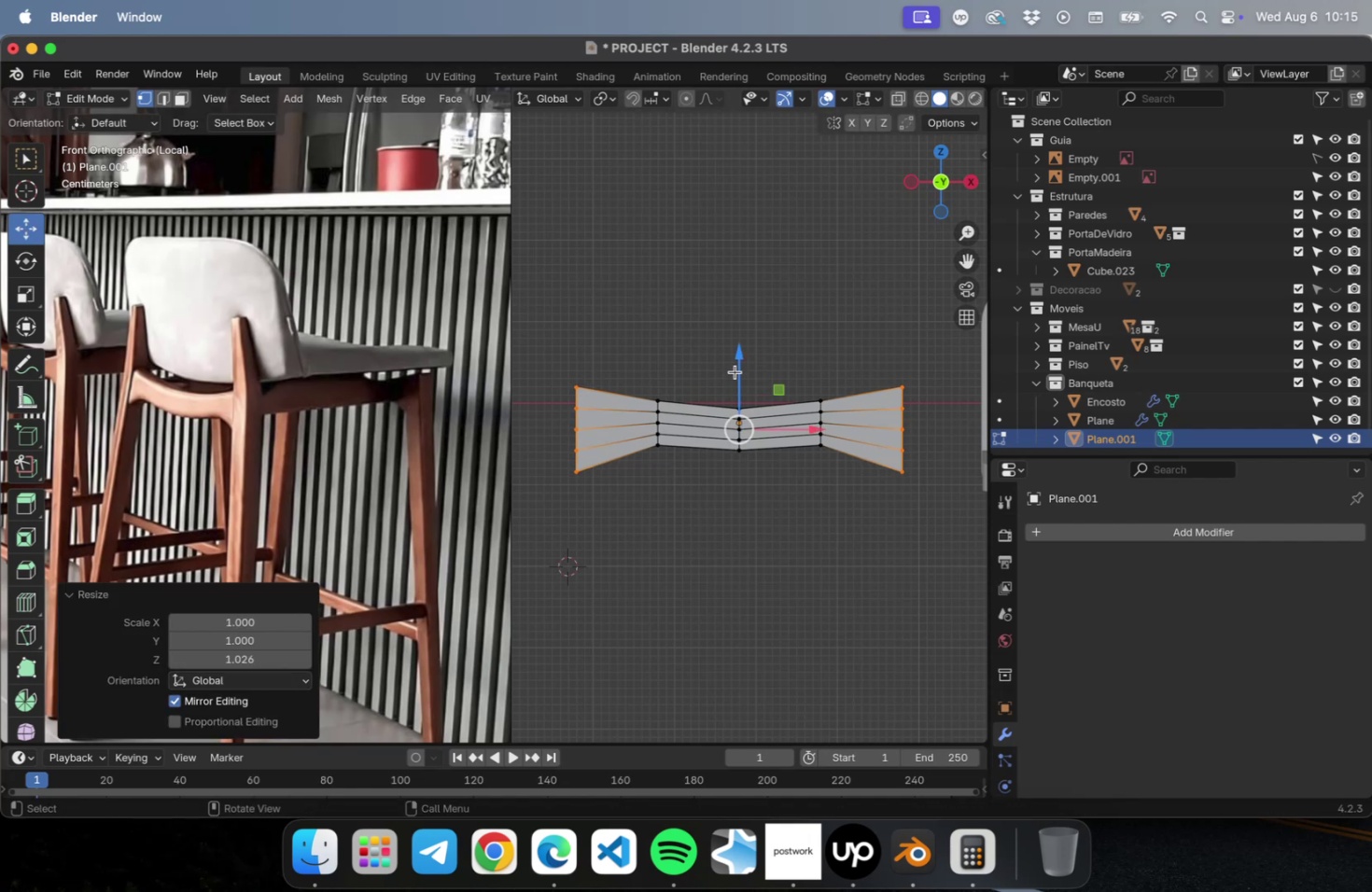 
left_click_drag(start_coordinate=[741, 356], to_coordinate=[738, 365])
 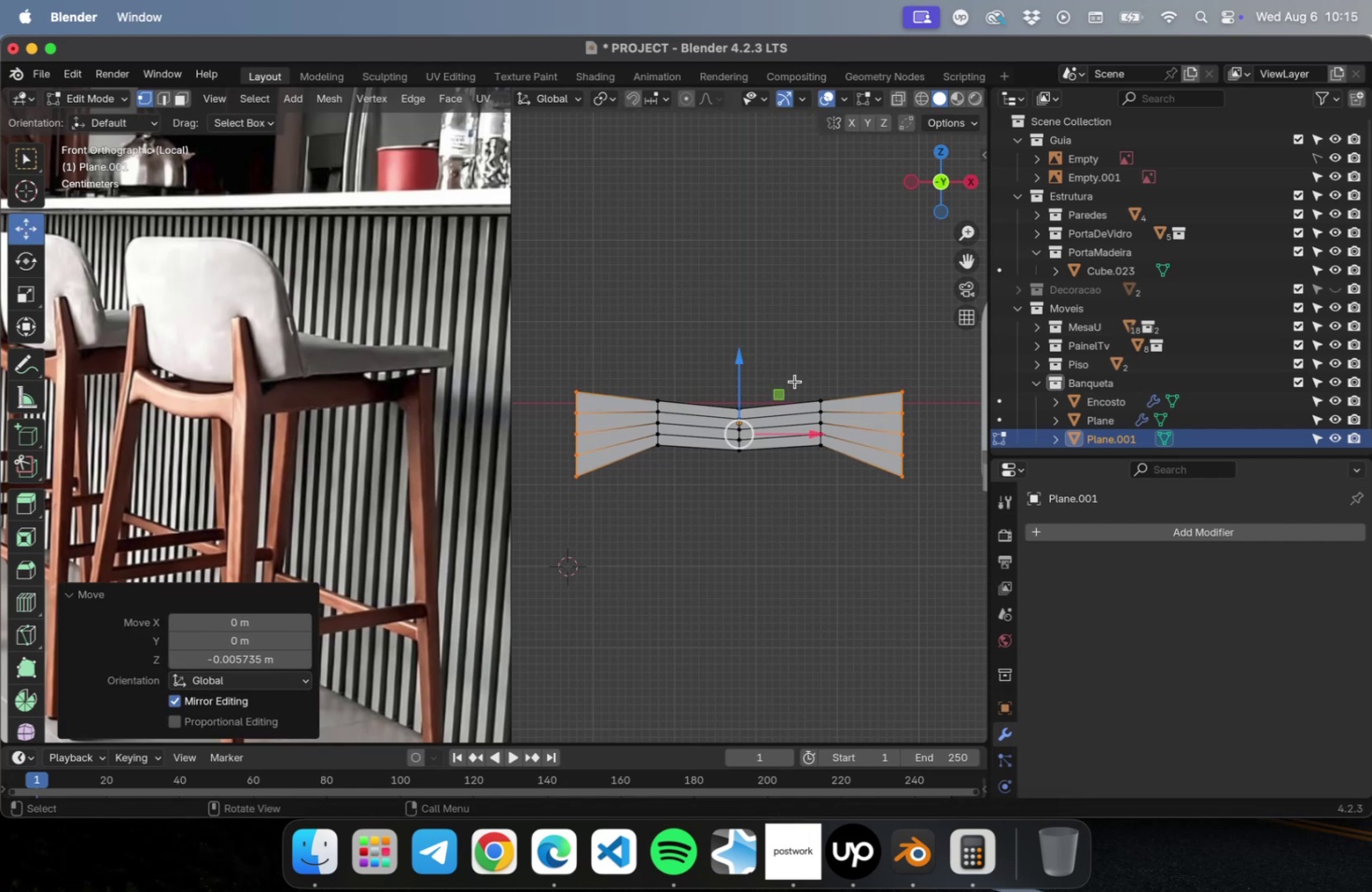 
left_click_drag(start_coordinate=[793, 382], to_coordinate=[842, 481])
 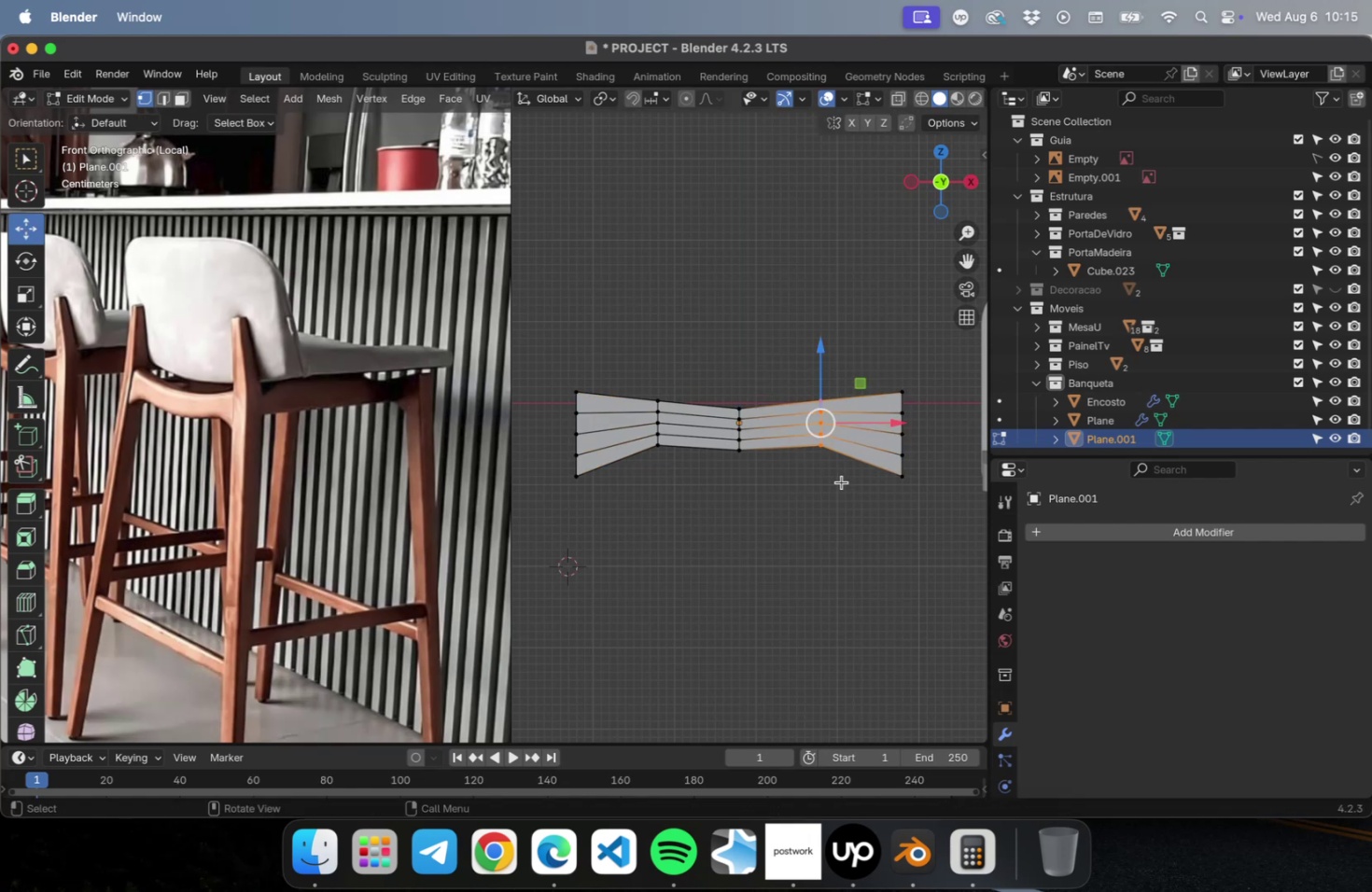 
hold_key(key=ShiftLeft, duration=1.17)
left_click_drag(start_coordinate=[682, 370], to_coordinate=[651, 488])
 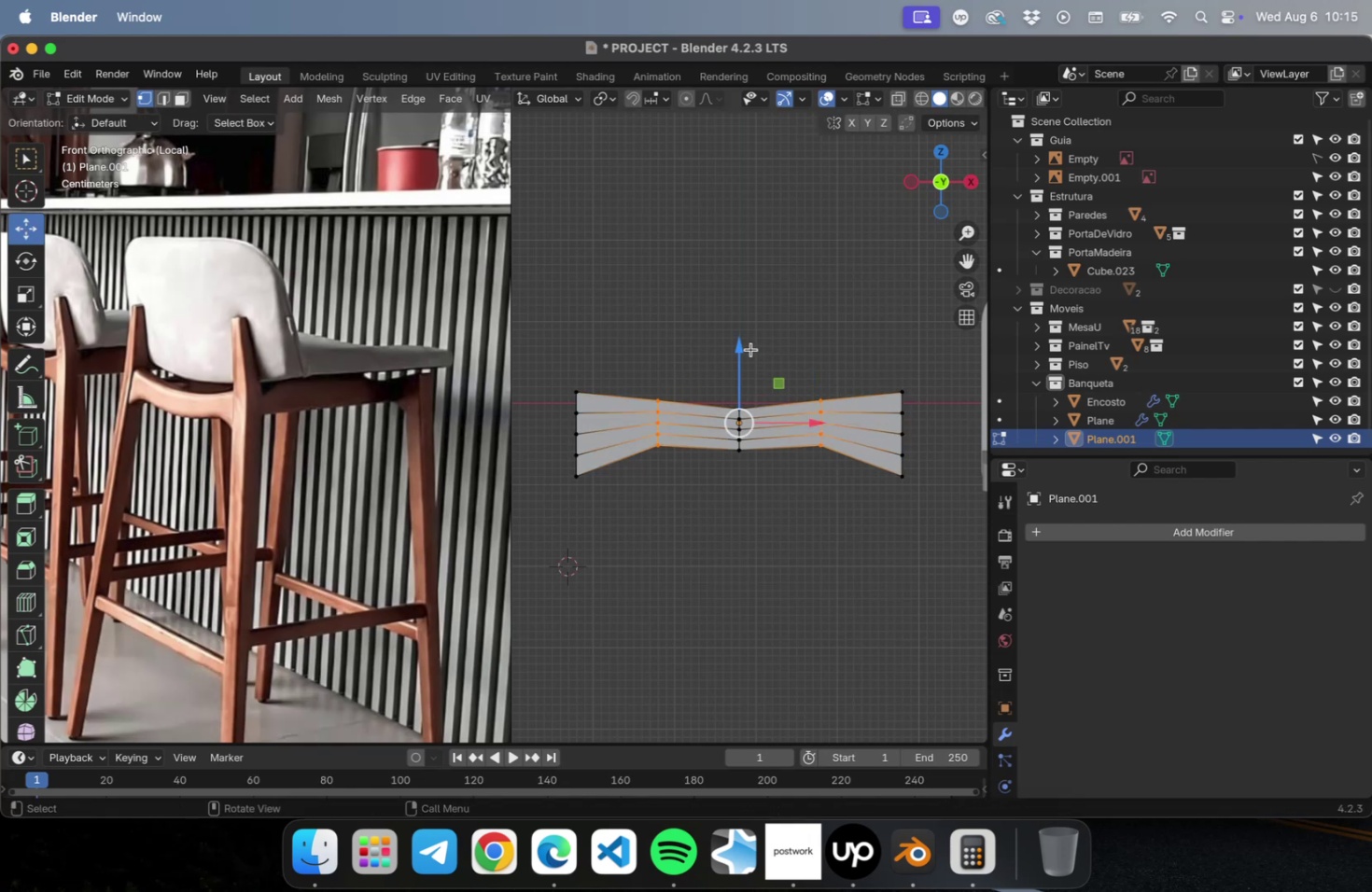 
left_click_drag(start_coordinate=[744, 347], to_coordinate=[744, 355])
 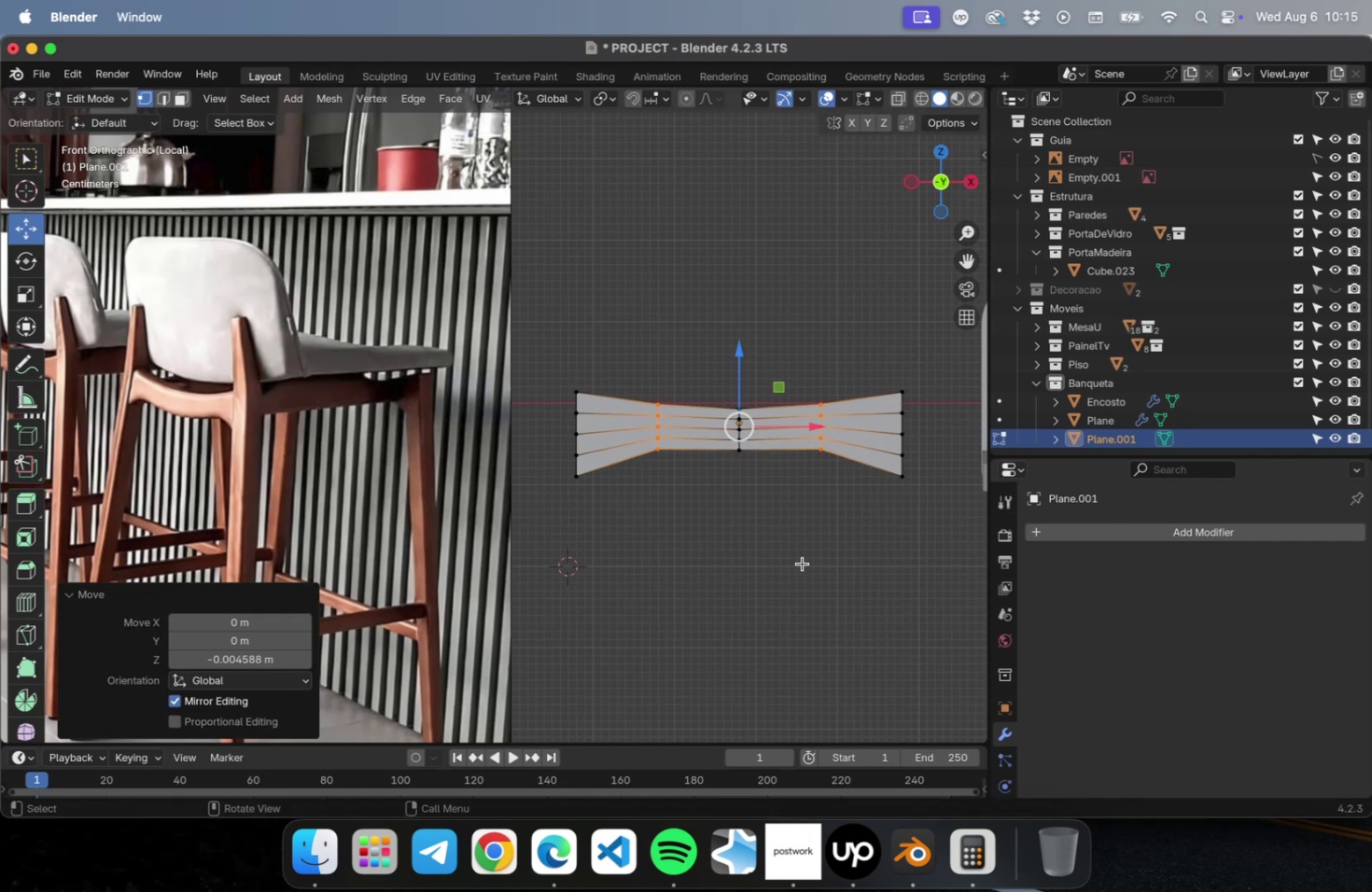 
key(Tab)
 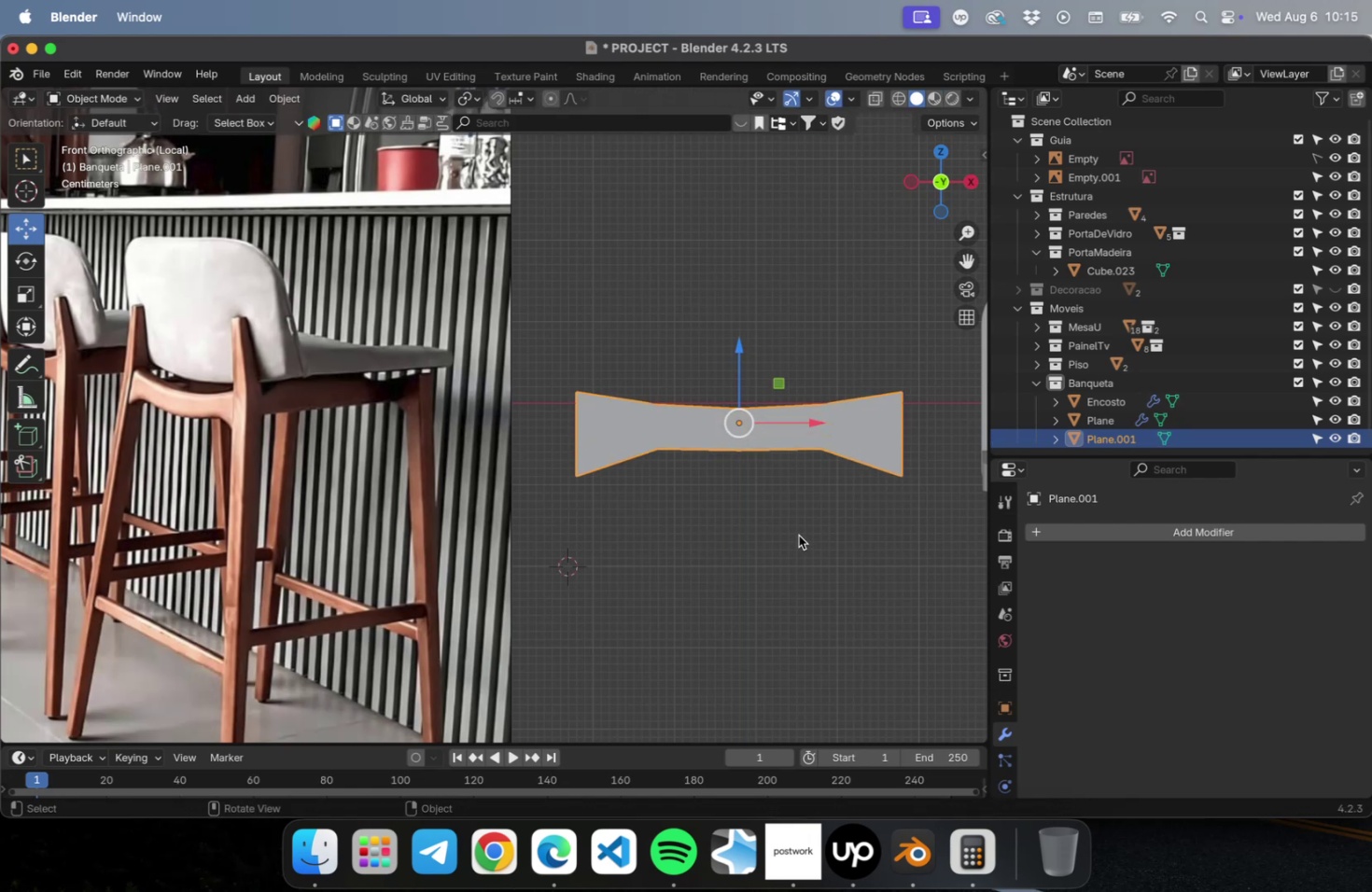 
left_click([798, 534])
 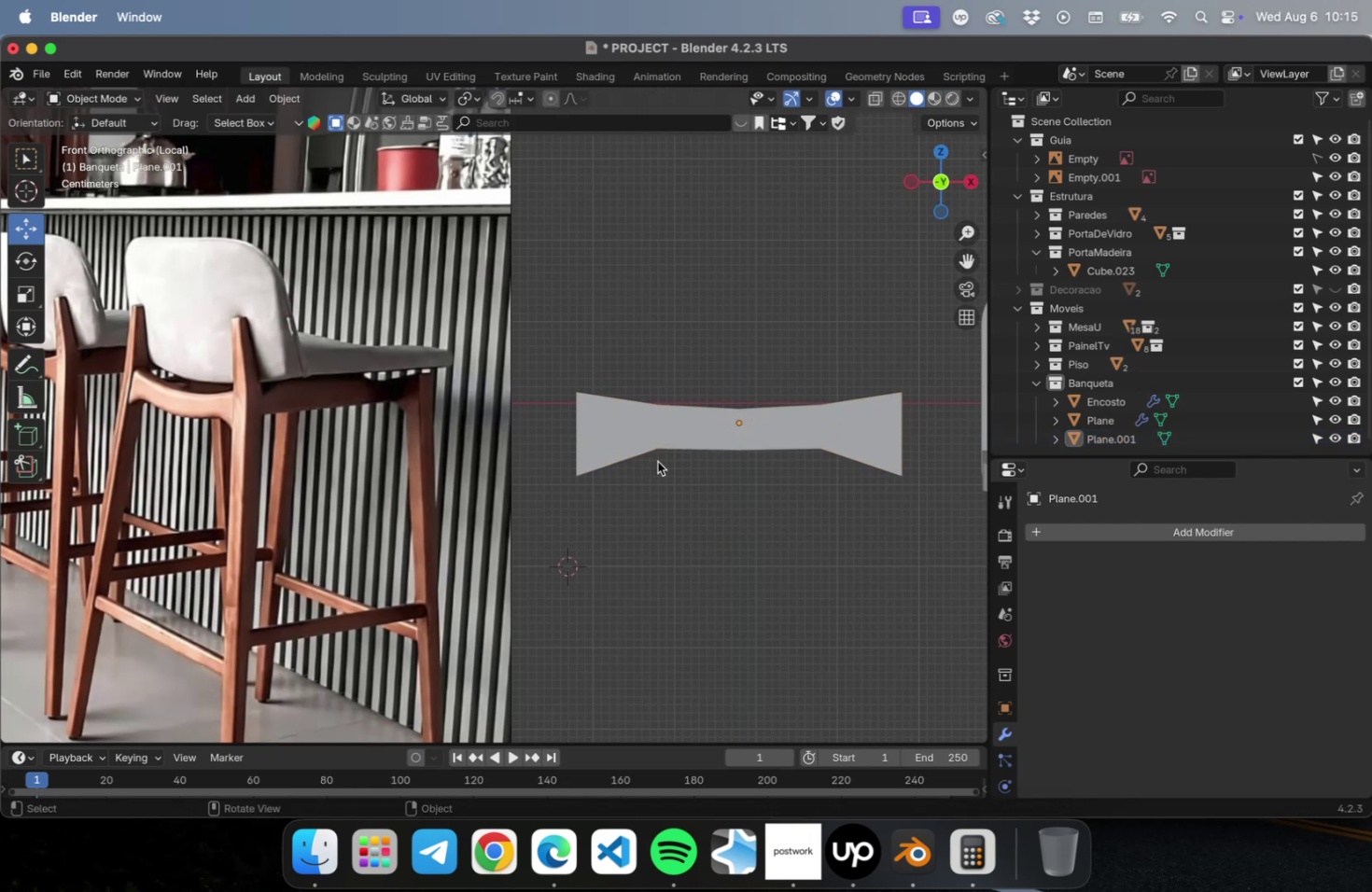 
left_click([624, 425])
 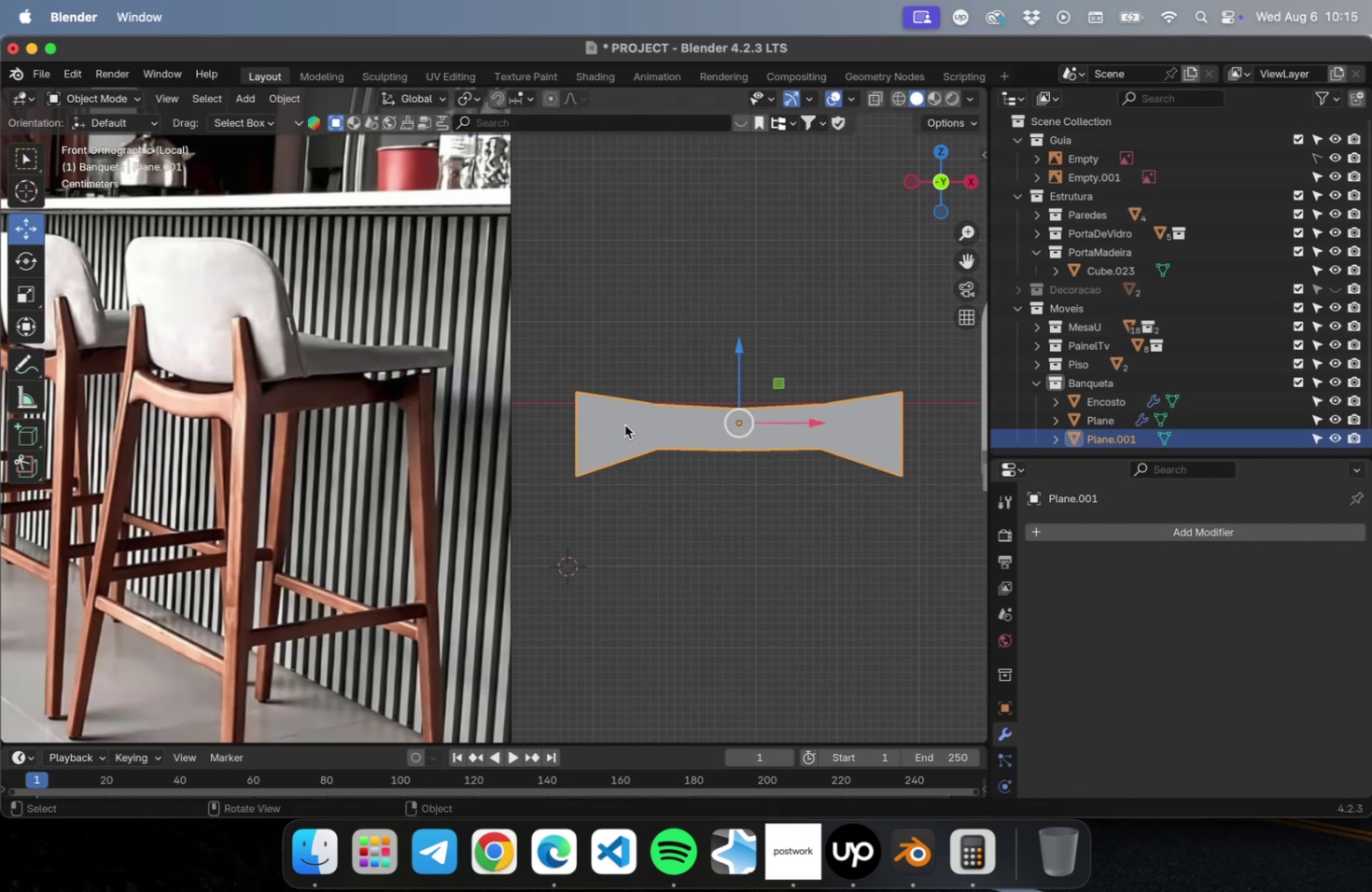 
key(Tab)
 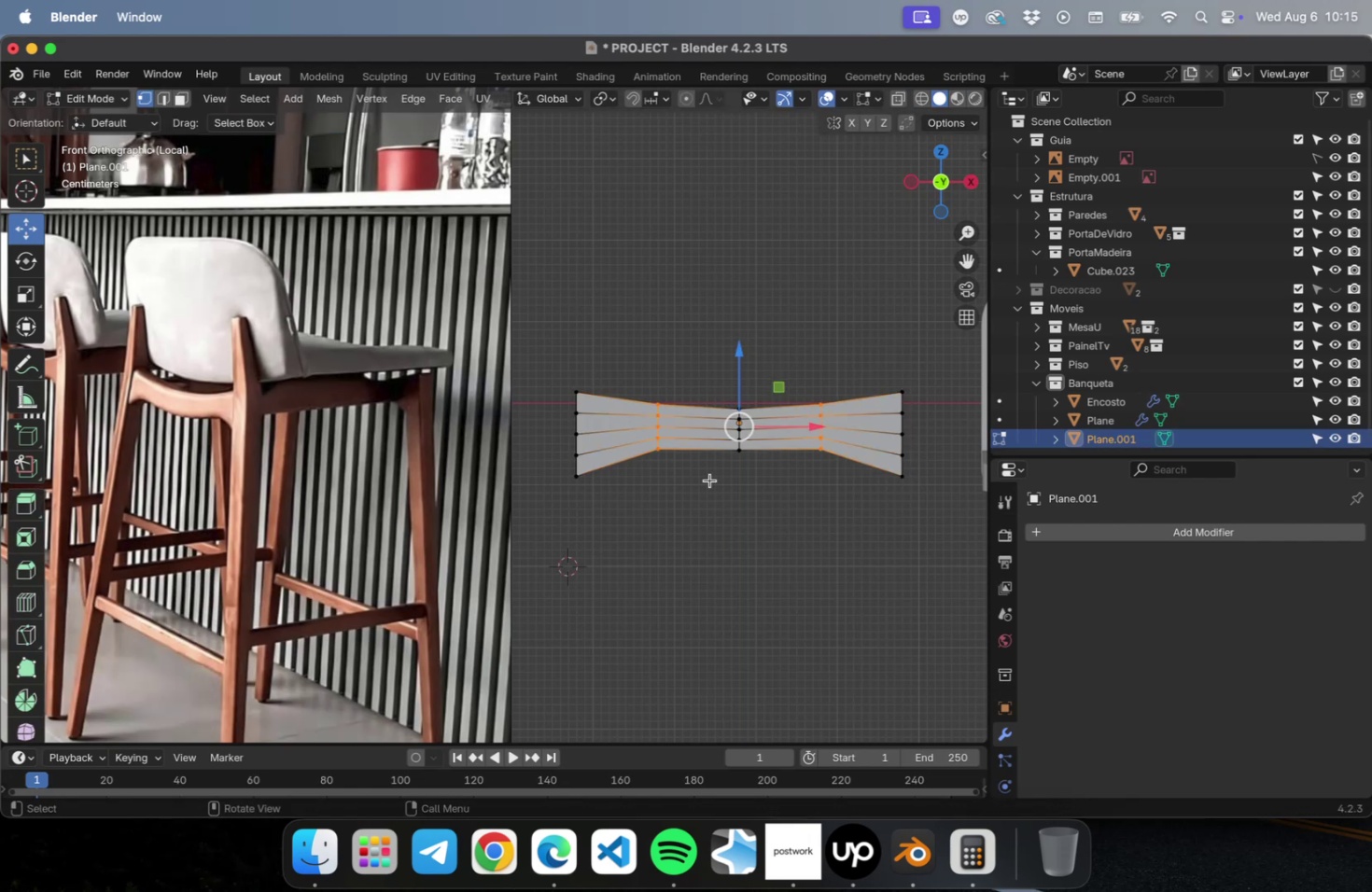 
left_click([742, 500])
 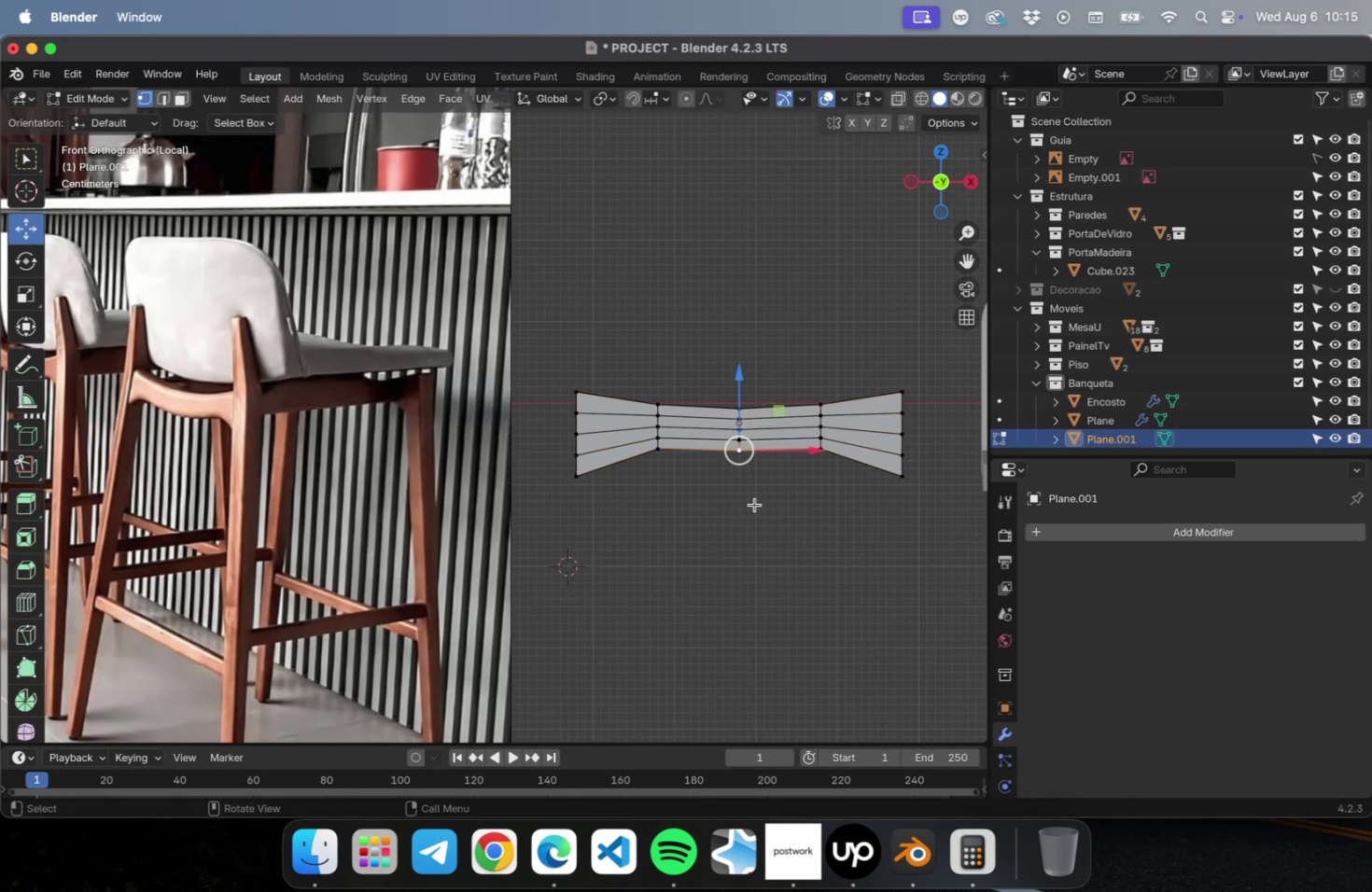 
key(2)
 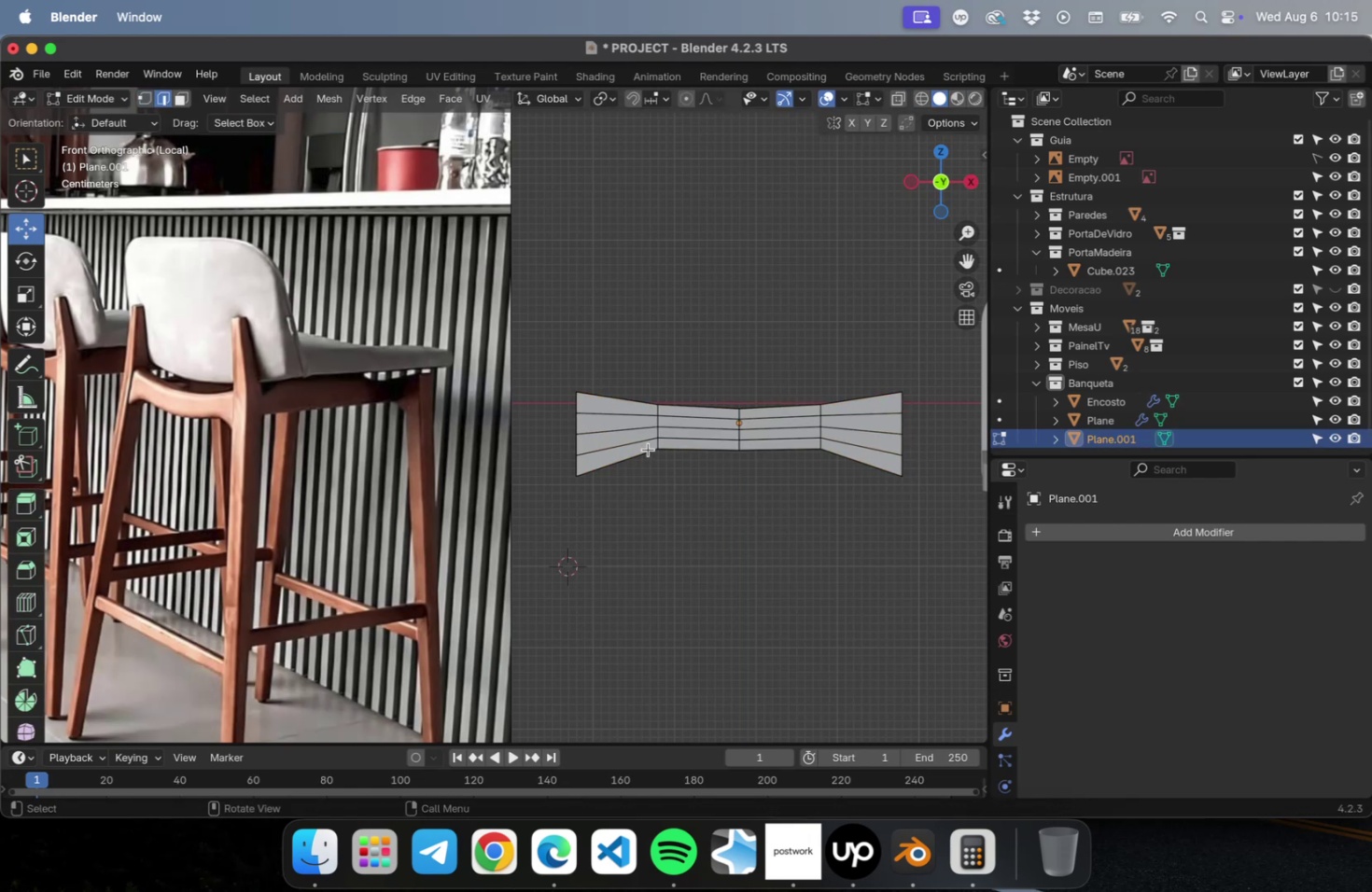 
hold_key(key=OptionLeft, duration=6.46)
left_click([656, 435])
 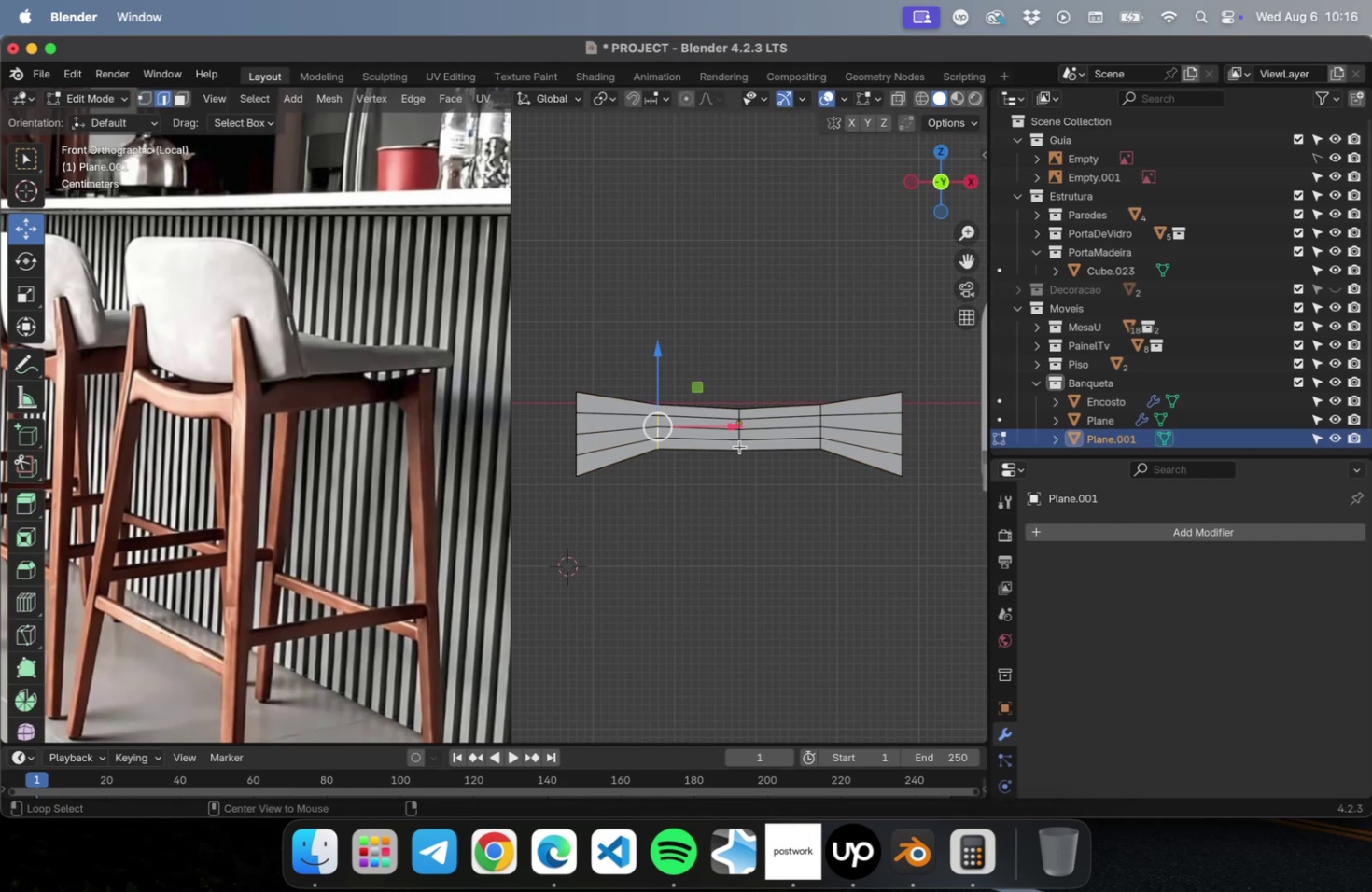 
left_click([739, 444])
 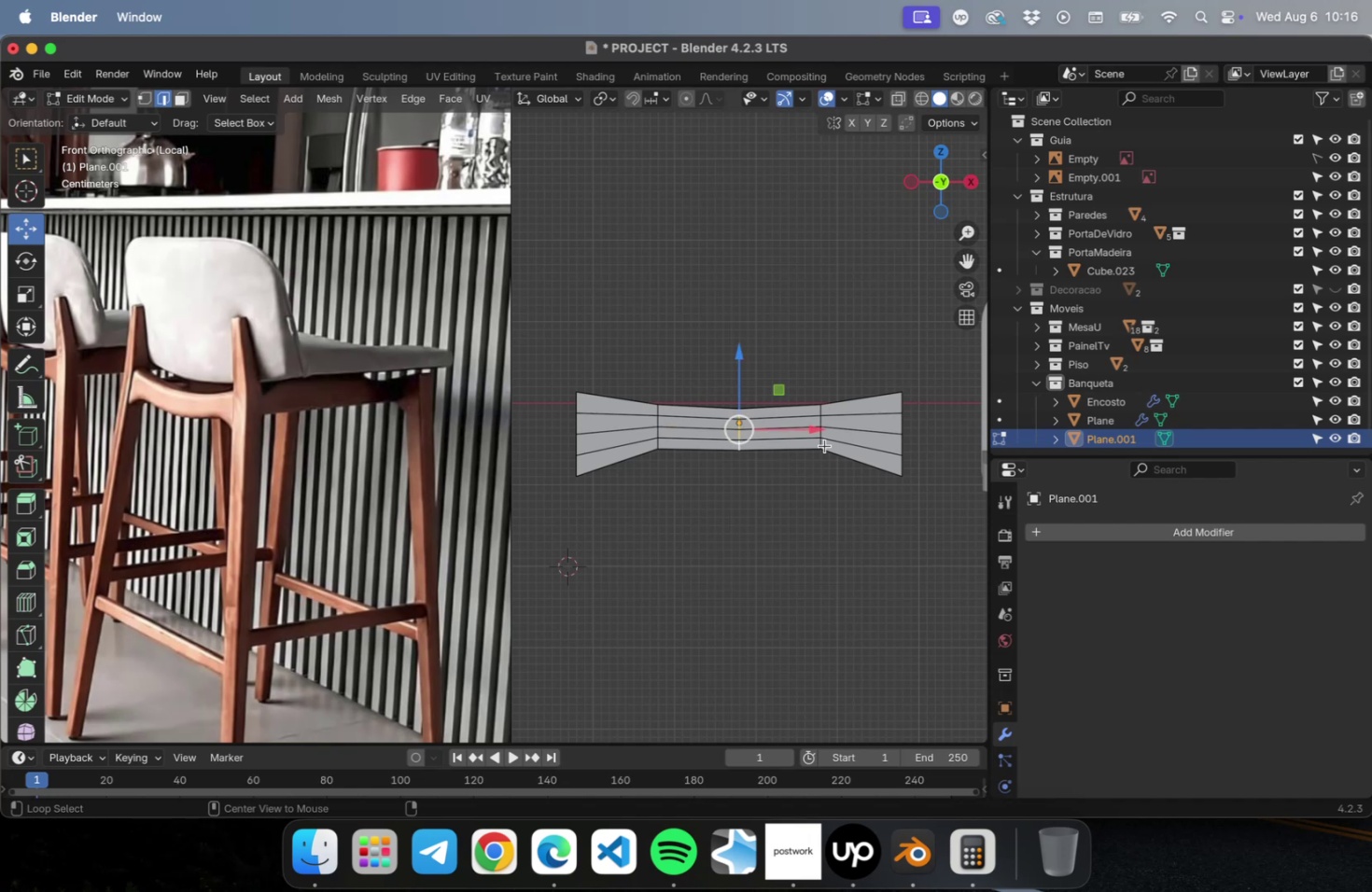 
left_click([821, 443])
 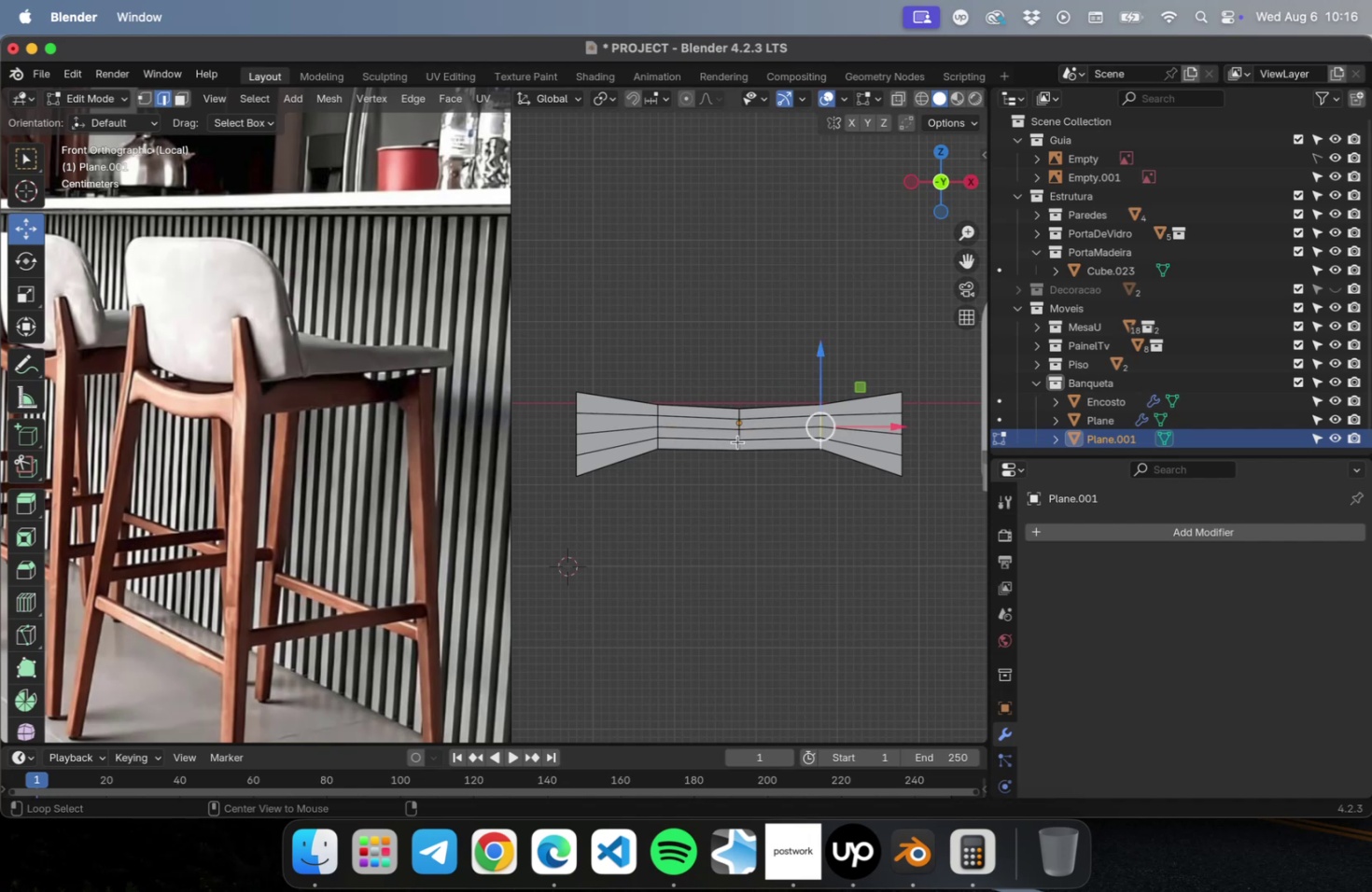 
hold_key(key=ShiftLeft, duration=1.89)
left_click([738, 444])
 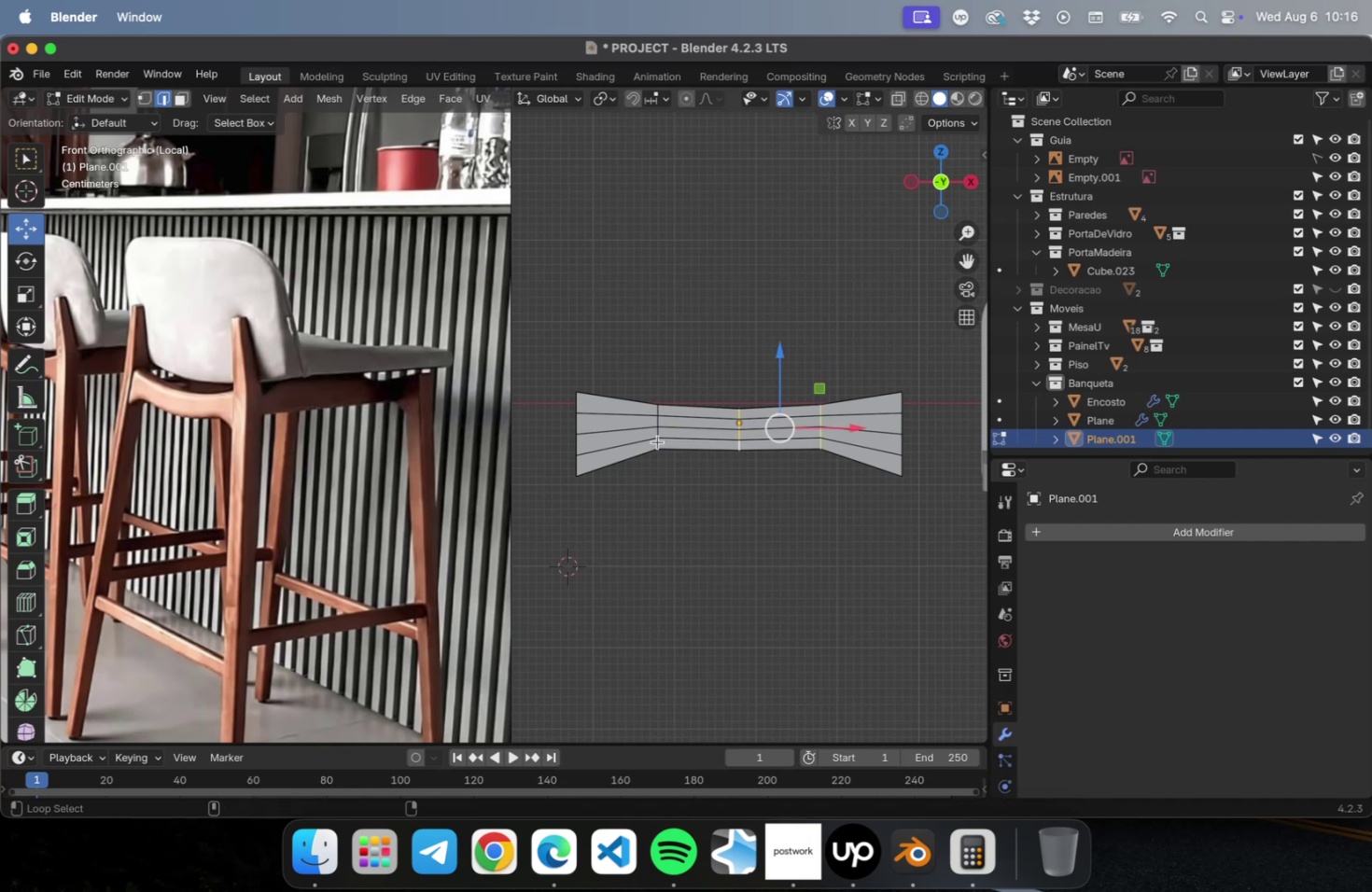 
left_click([657, 441])
 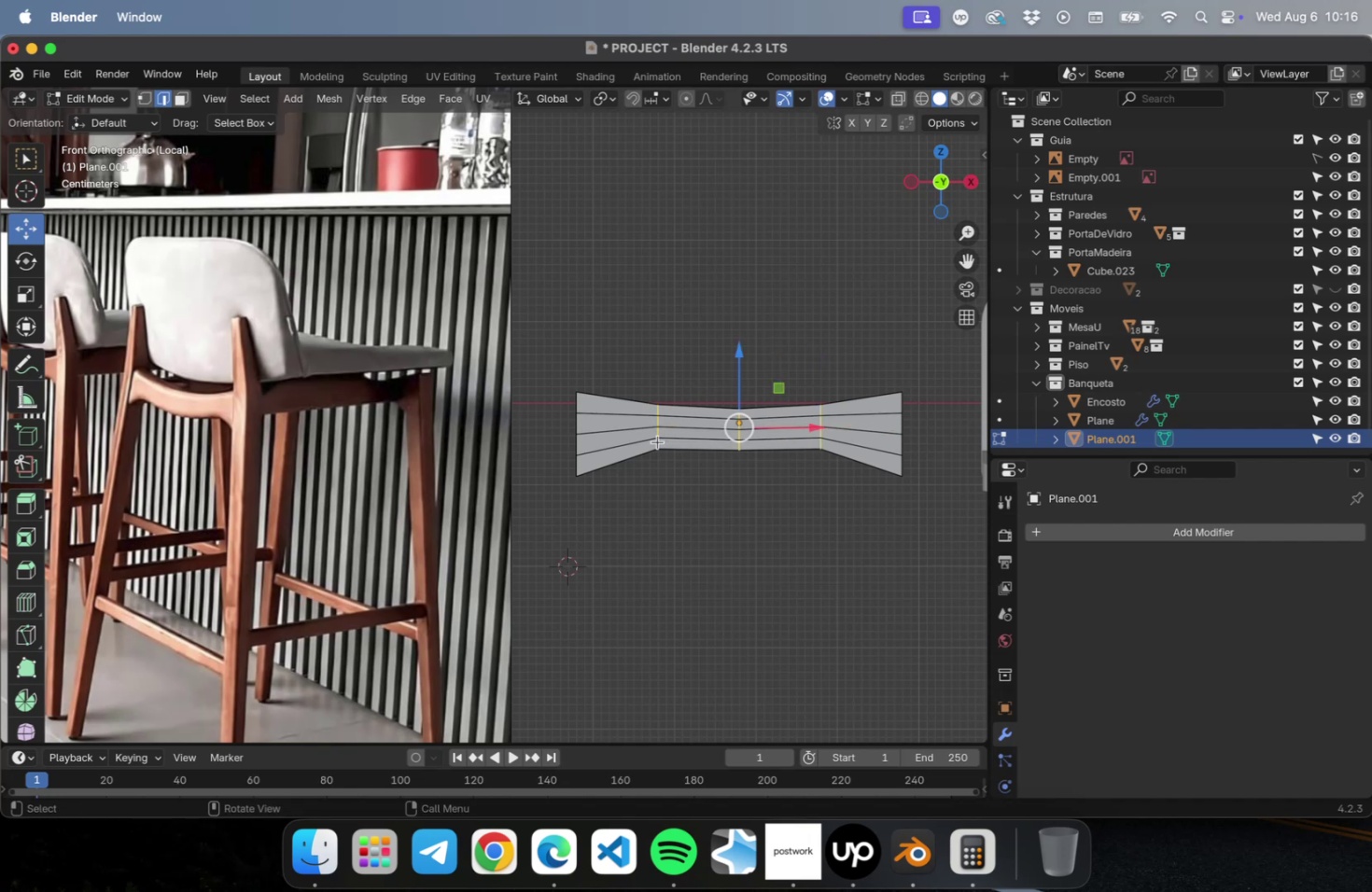 
key(Meta+B)
 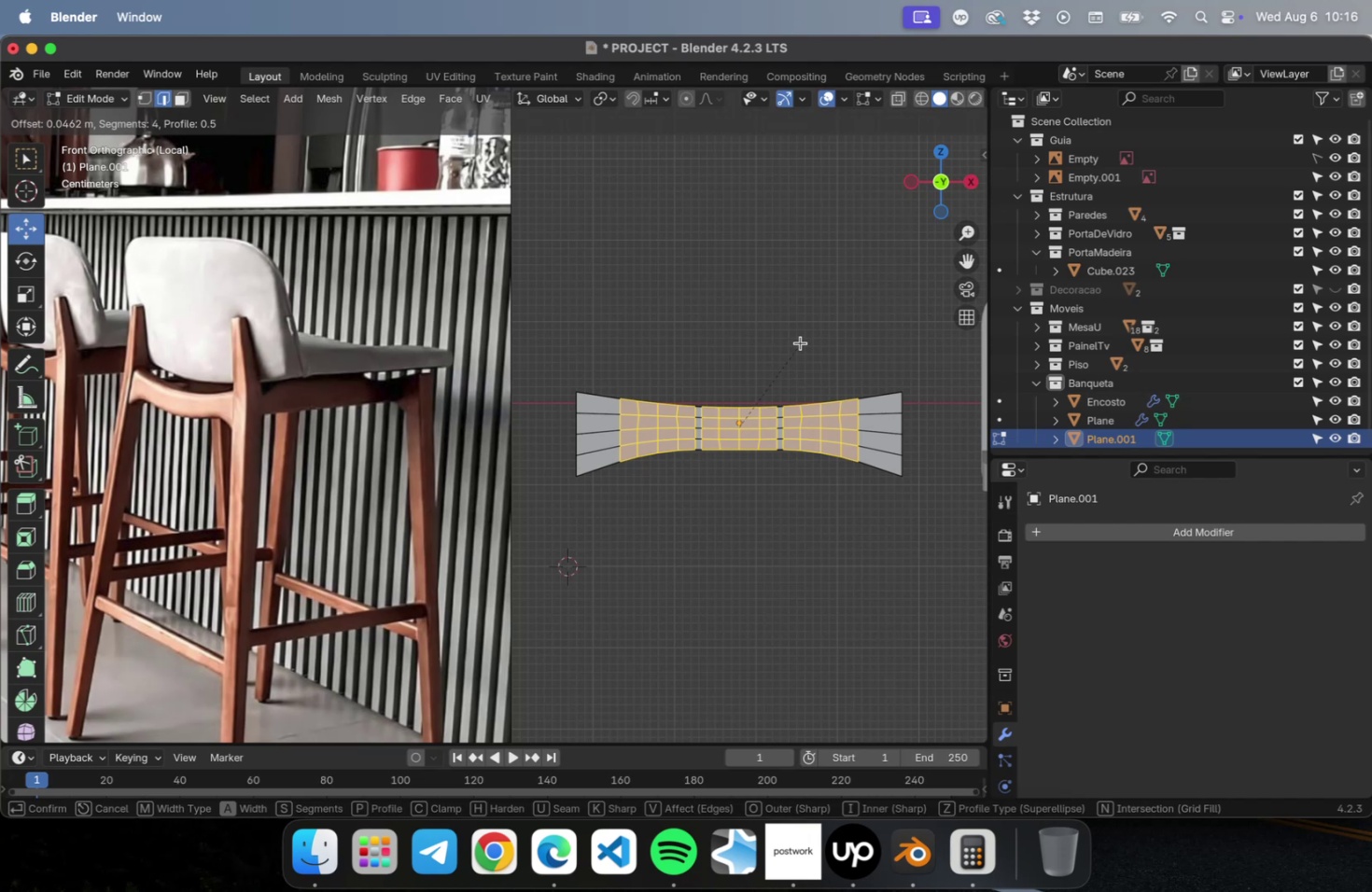 
wait(6.06)
 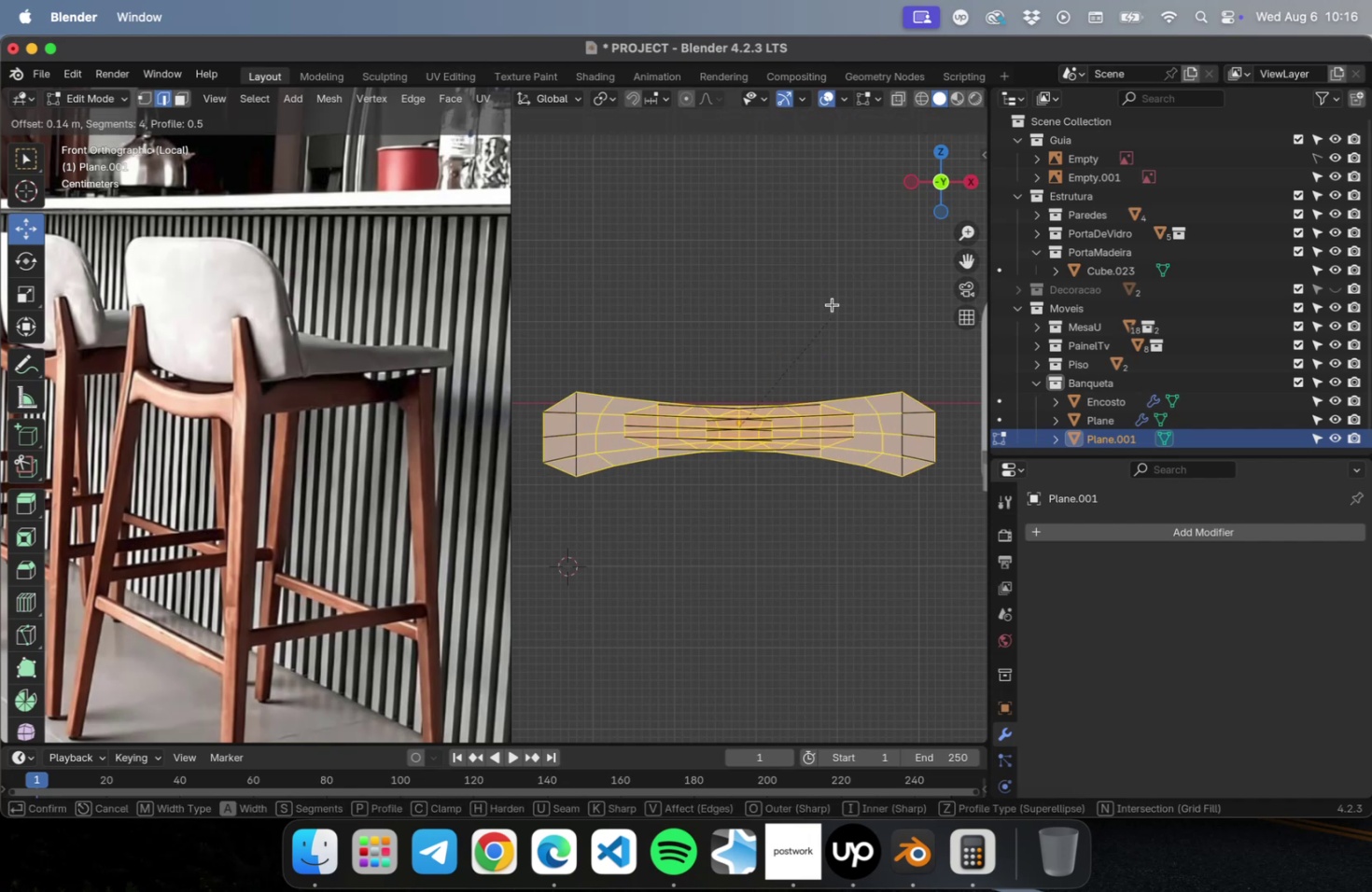 
left_click([800, 342])
 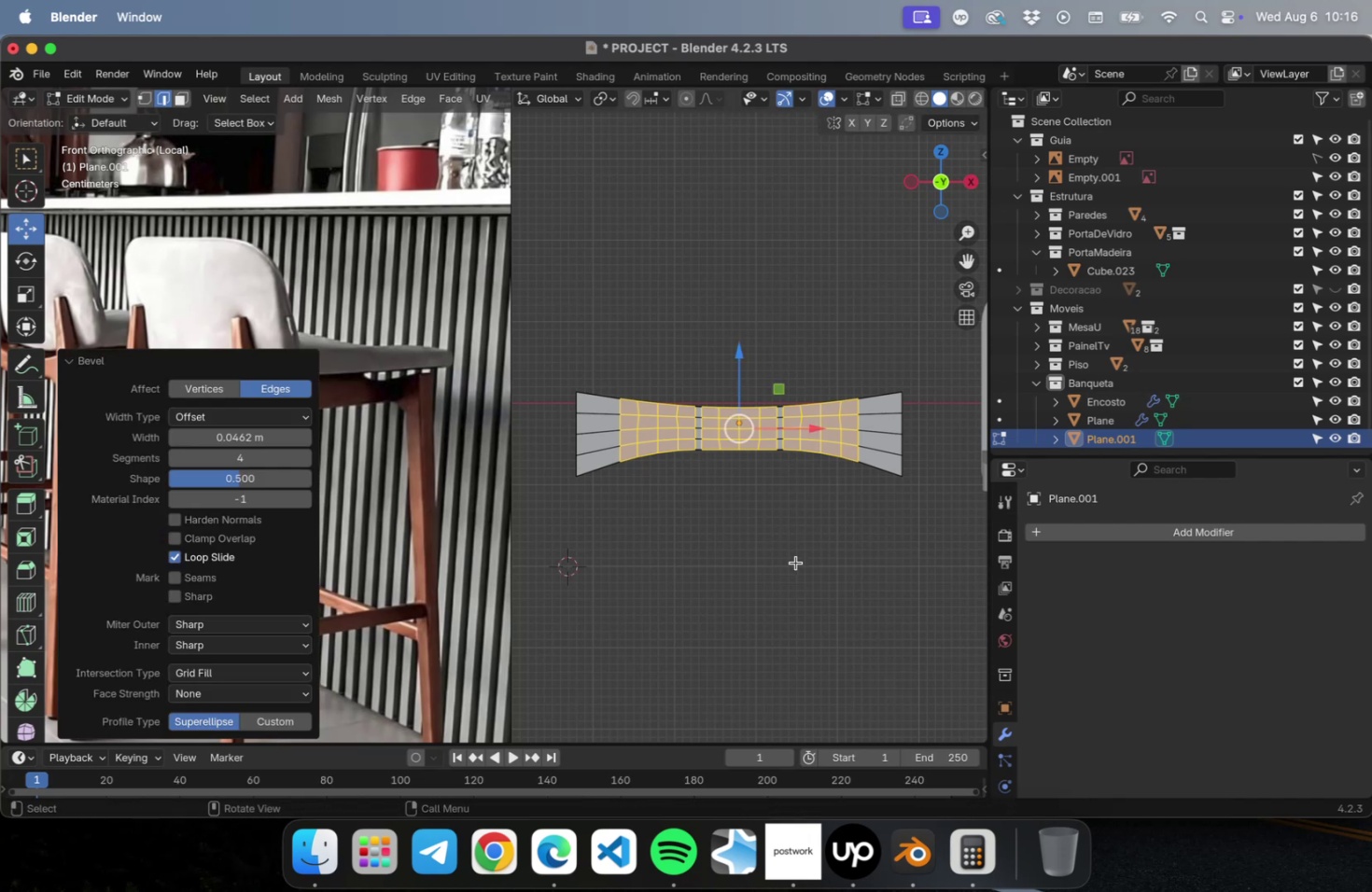 
key(Tab)
 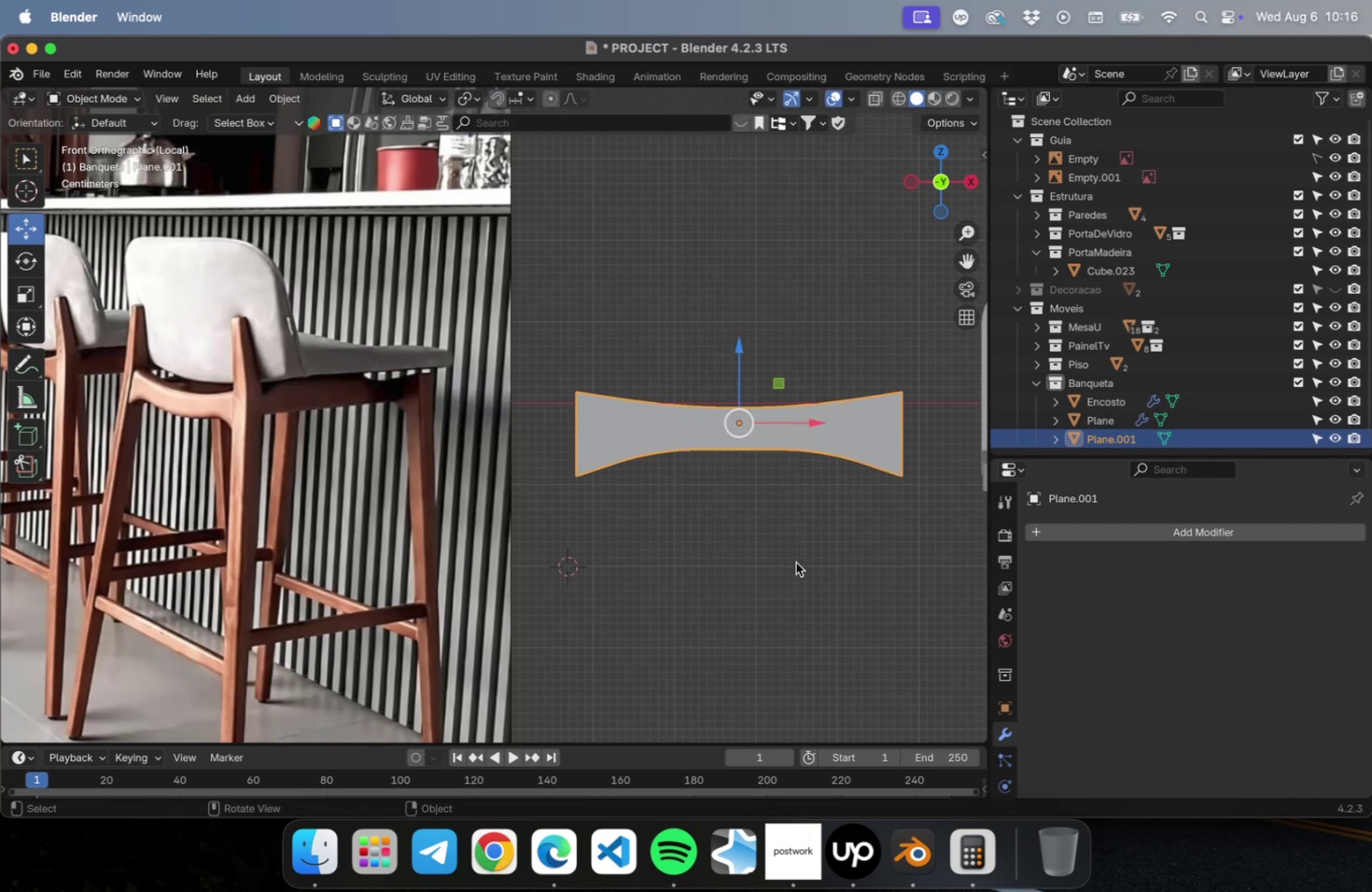 
wait(10.61)
 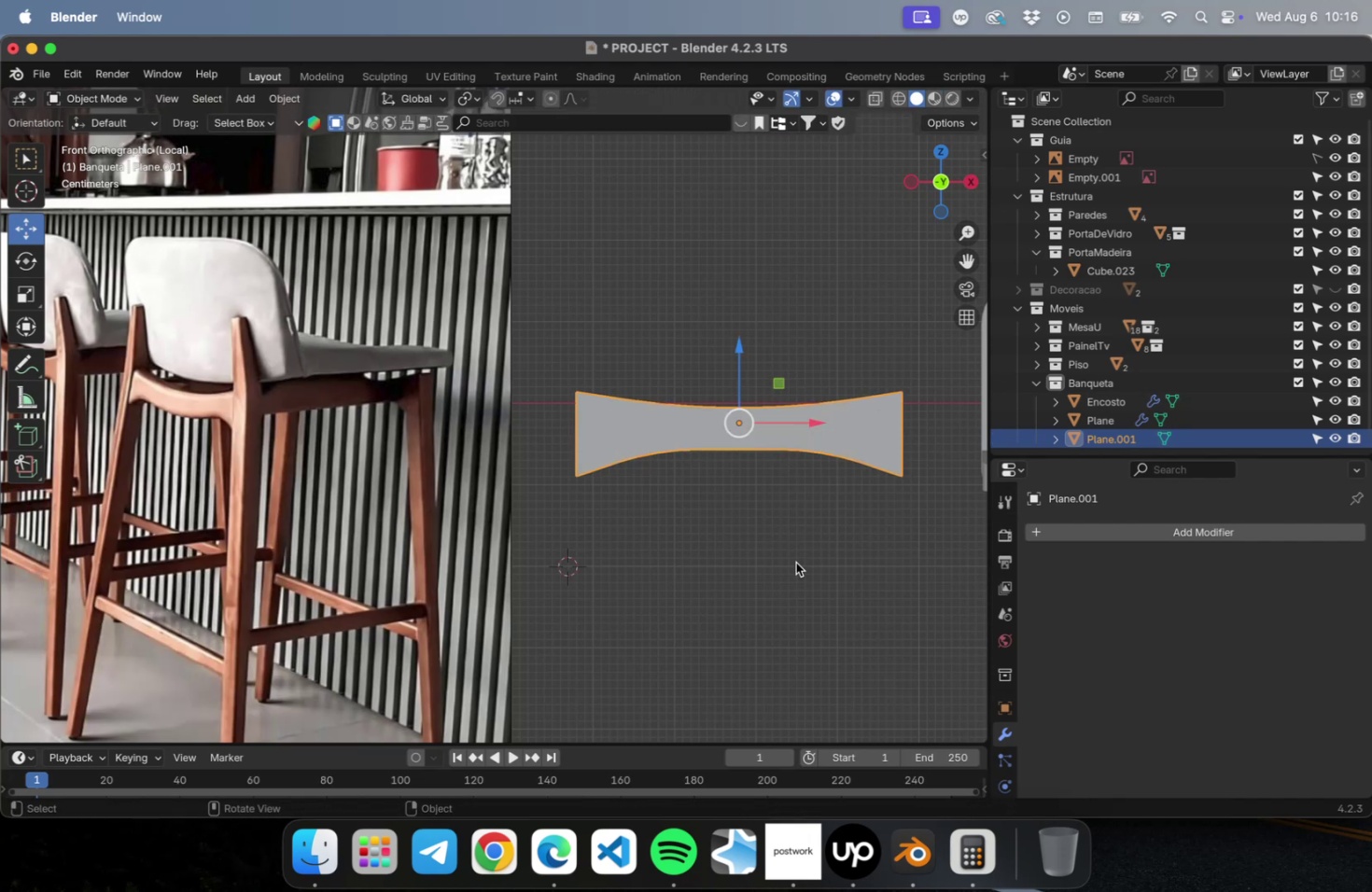 
left_click([827, 534])
 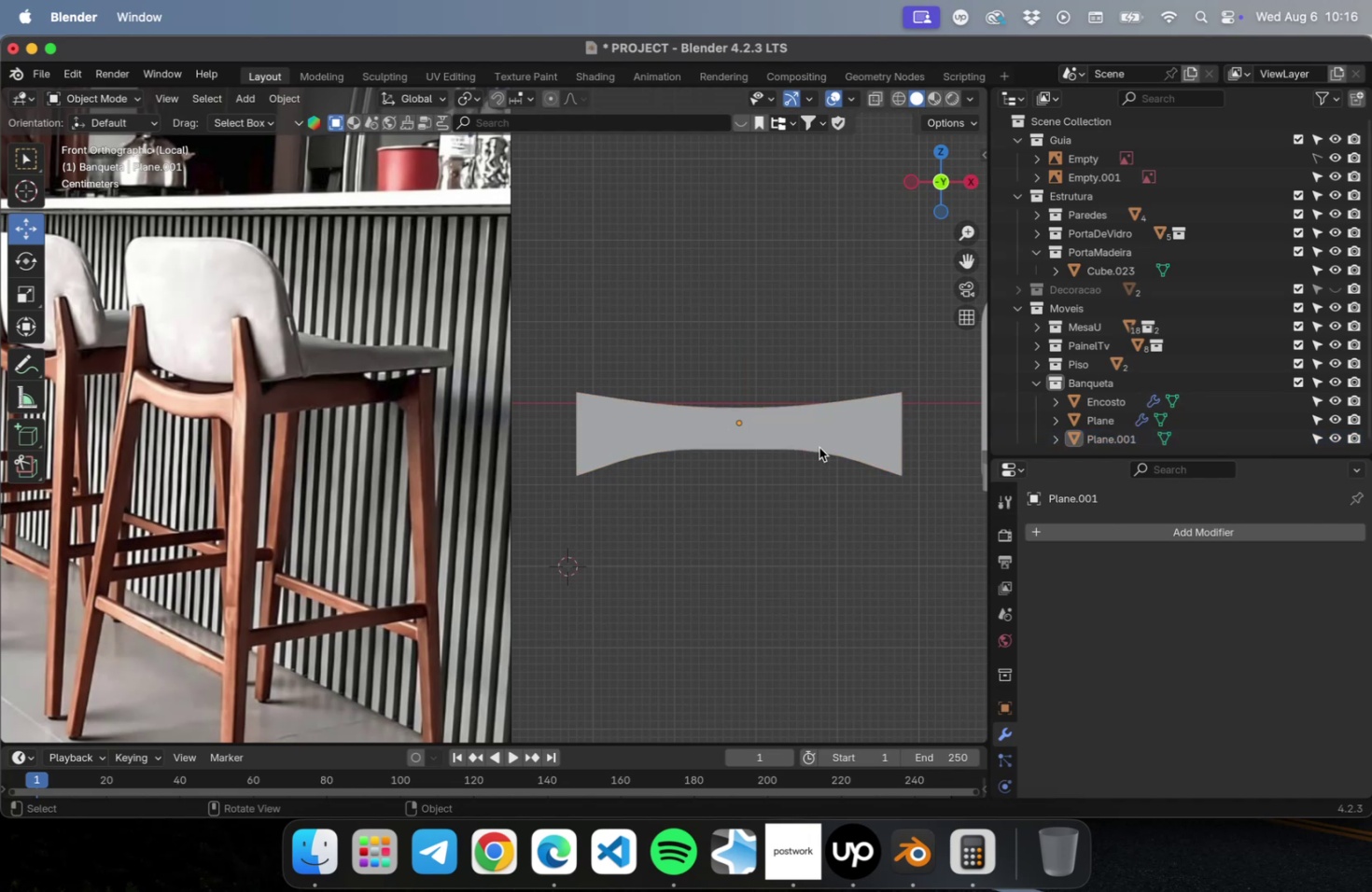 
left_click([818, 439])
 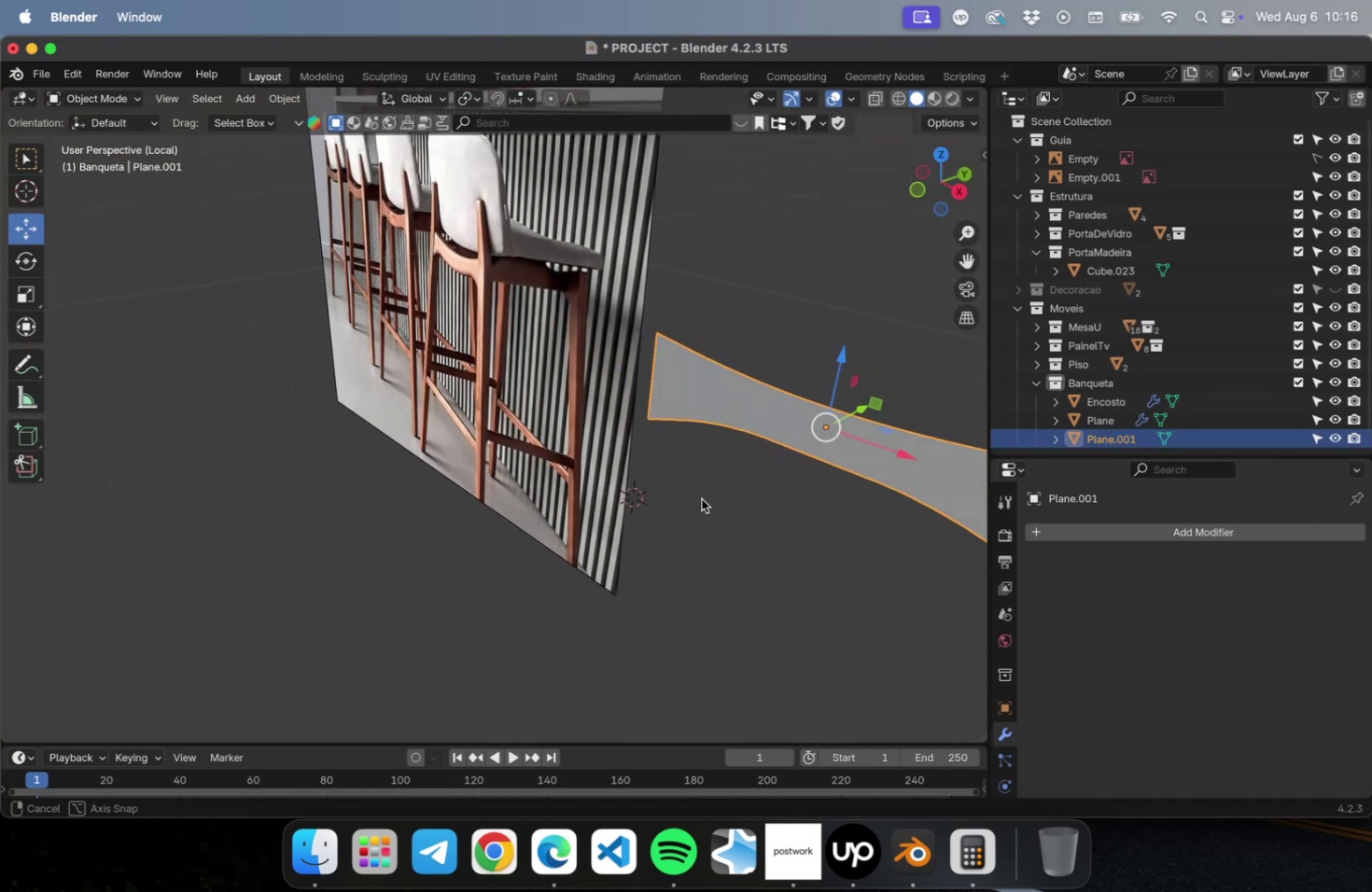 
scroll: coordinate [766, 499], scroll_direction: down, amount: 2.0
 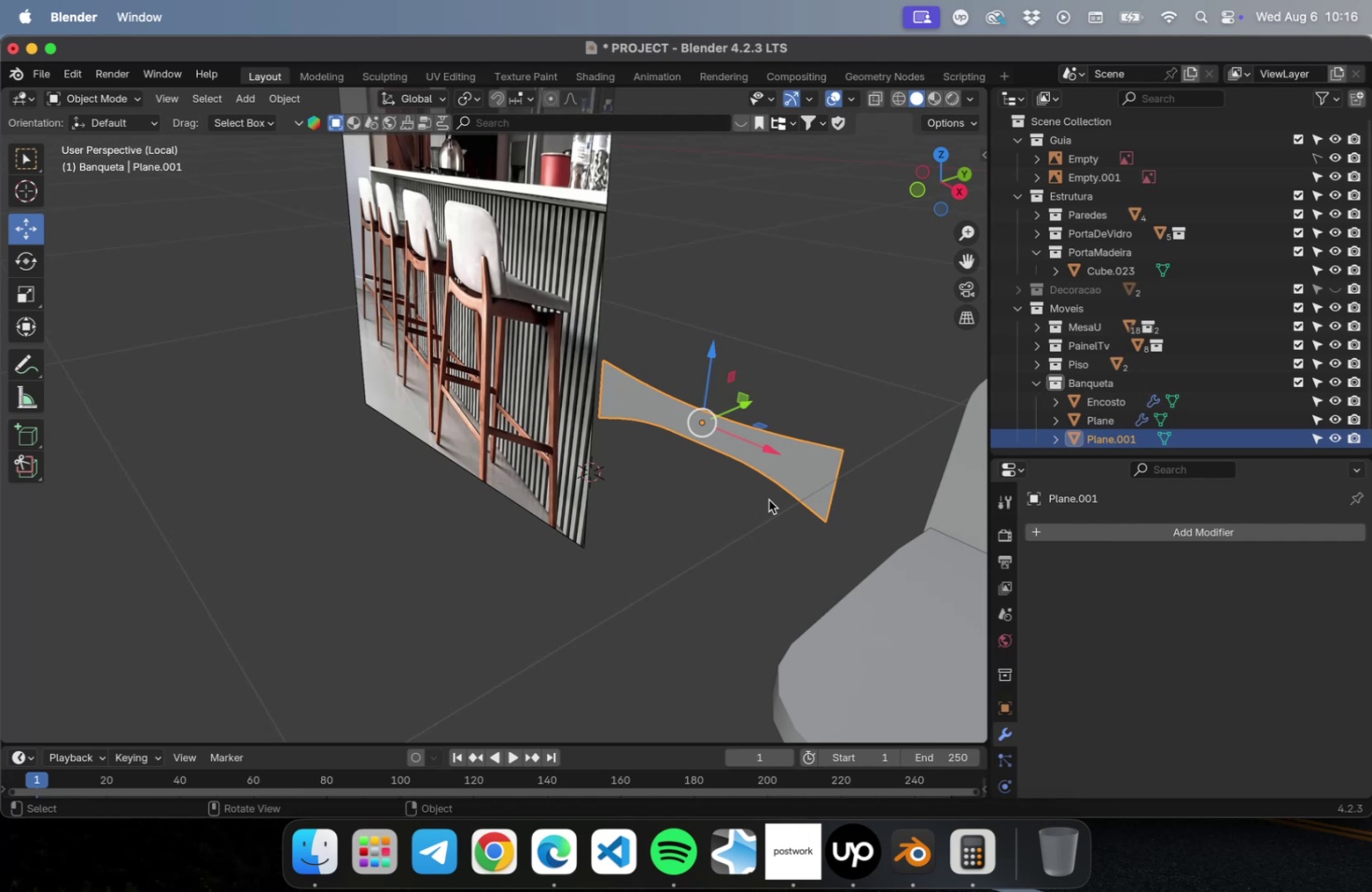 
type(E)
key(Tab)
type(ee)
key(Tab)
type(a)
key(Escape)
key(Escape)
type(ae)
 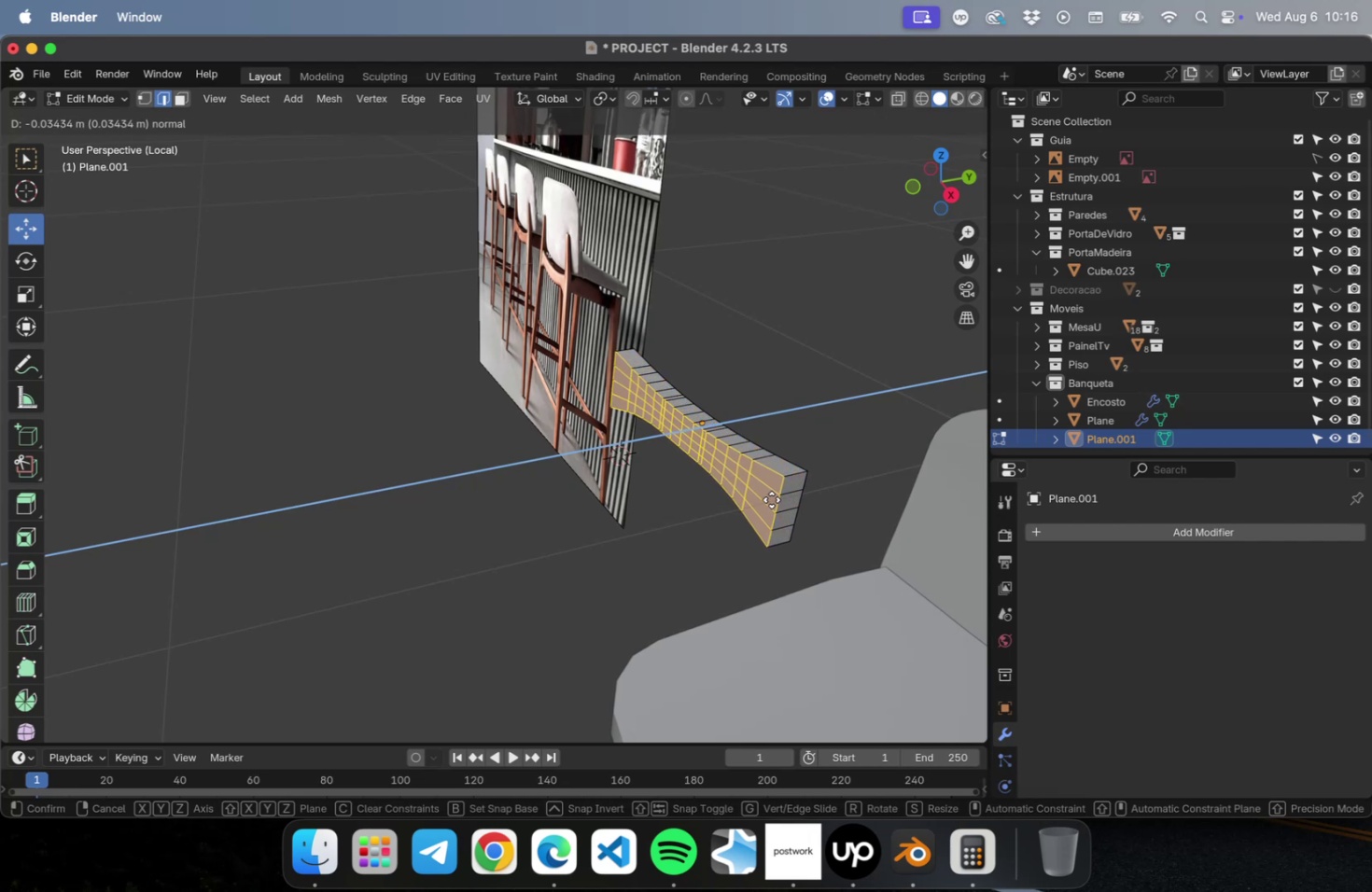 
left_click([770, 499])
 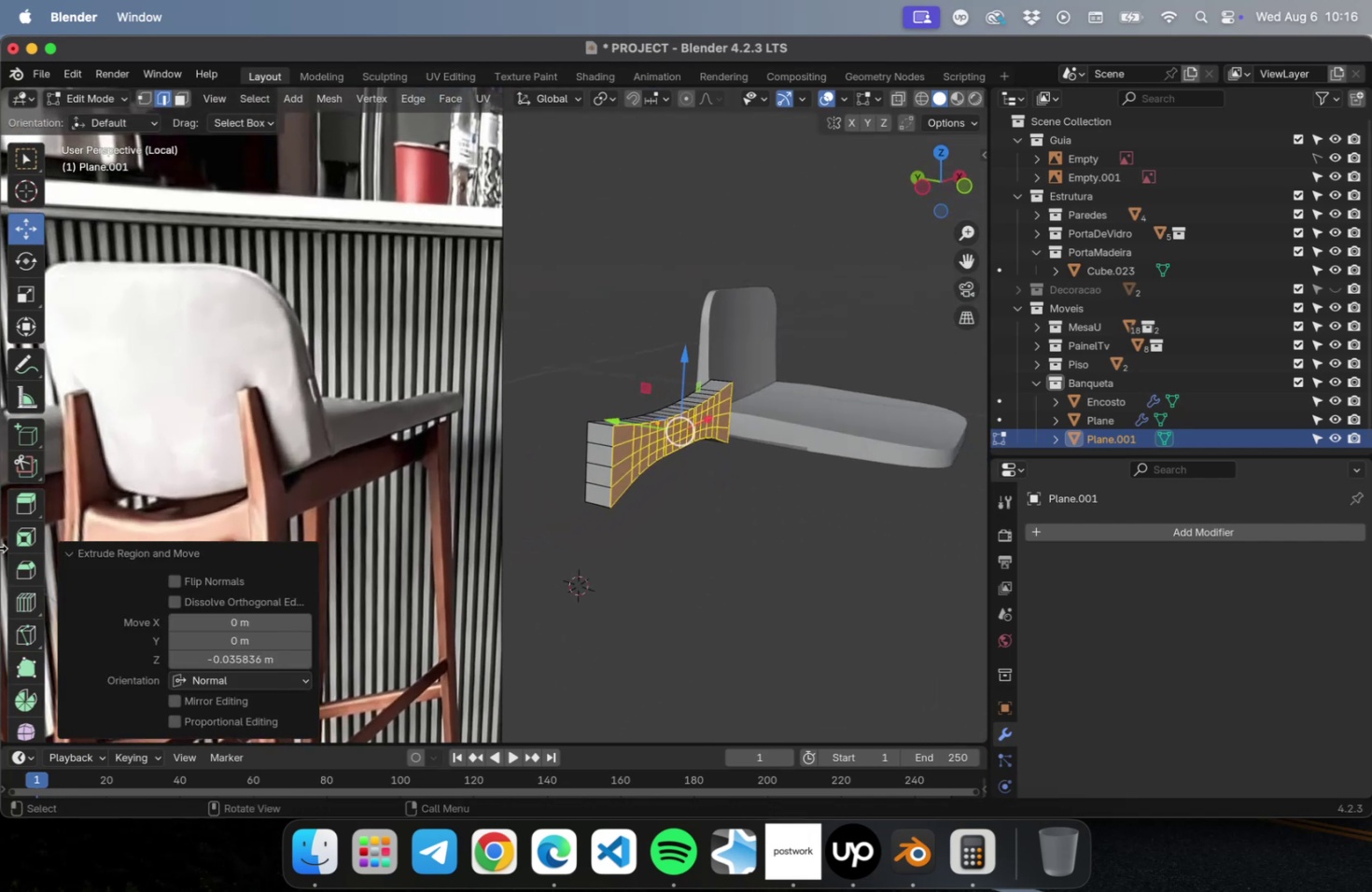 
key(Tab)
 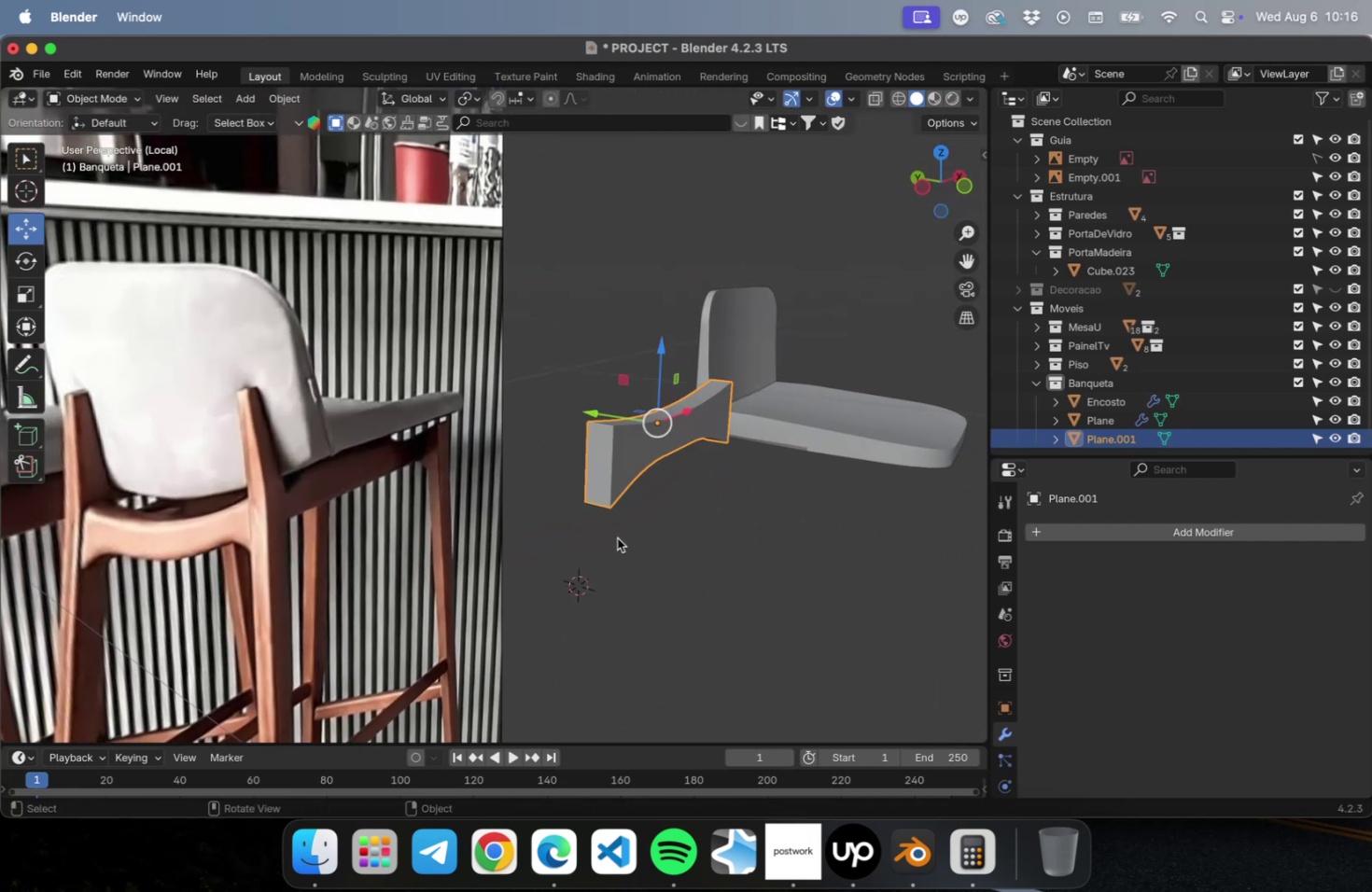 
key(Tab)
 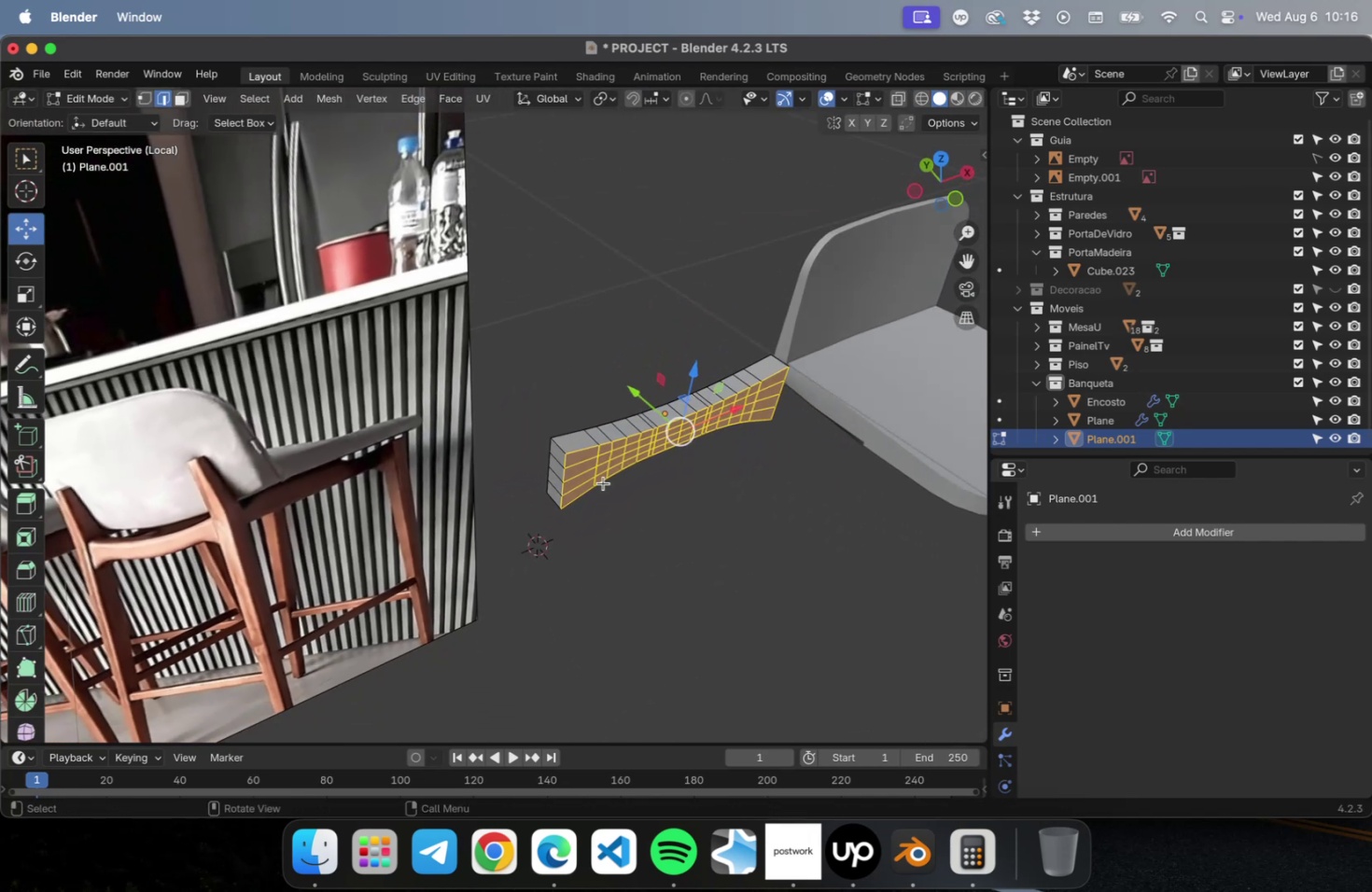 
key(2)
 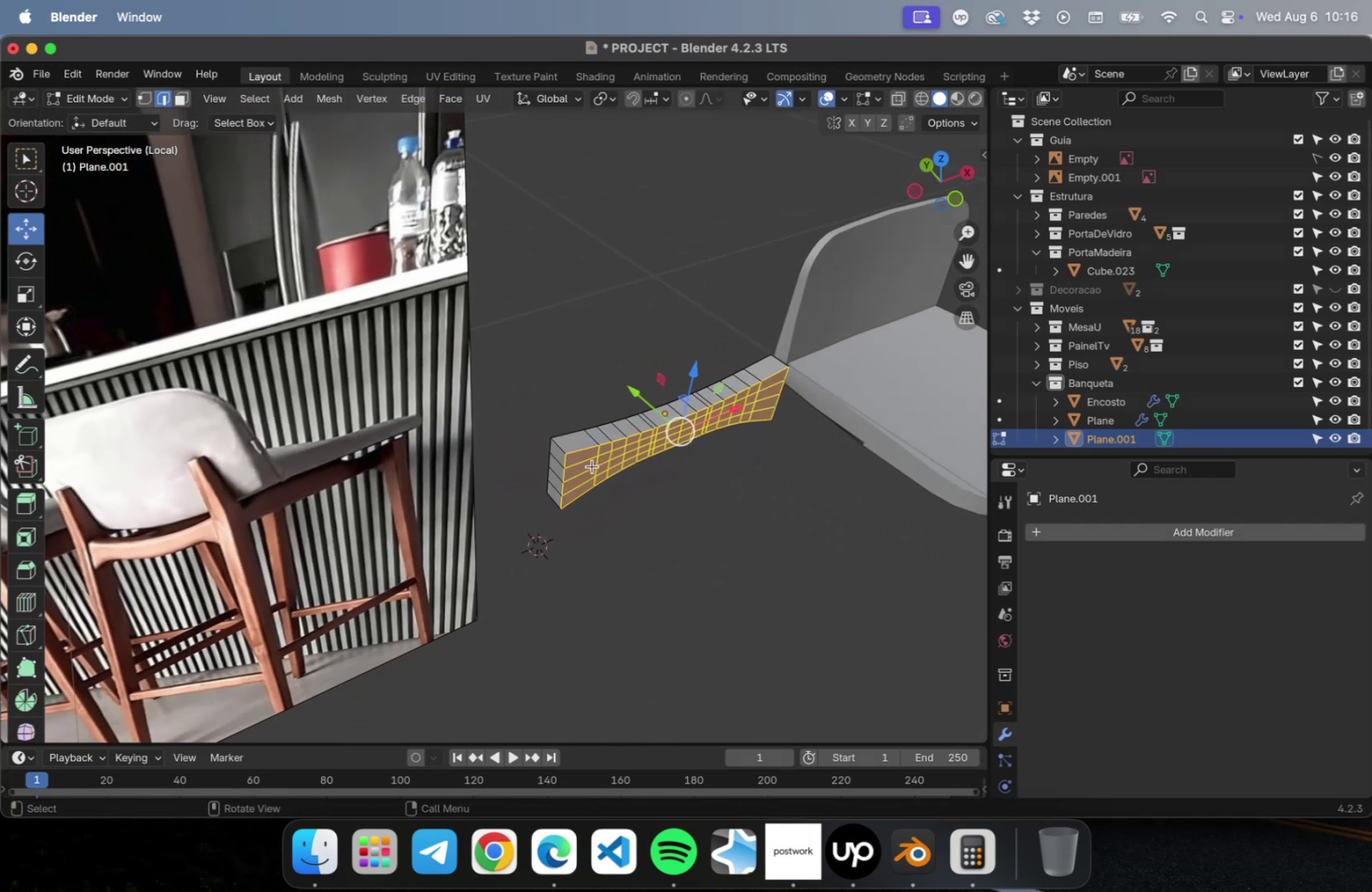 
key(Meta+CommandLeft)
 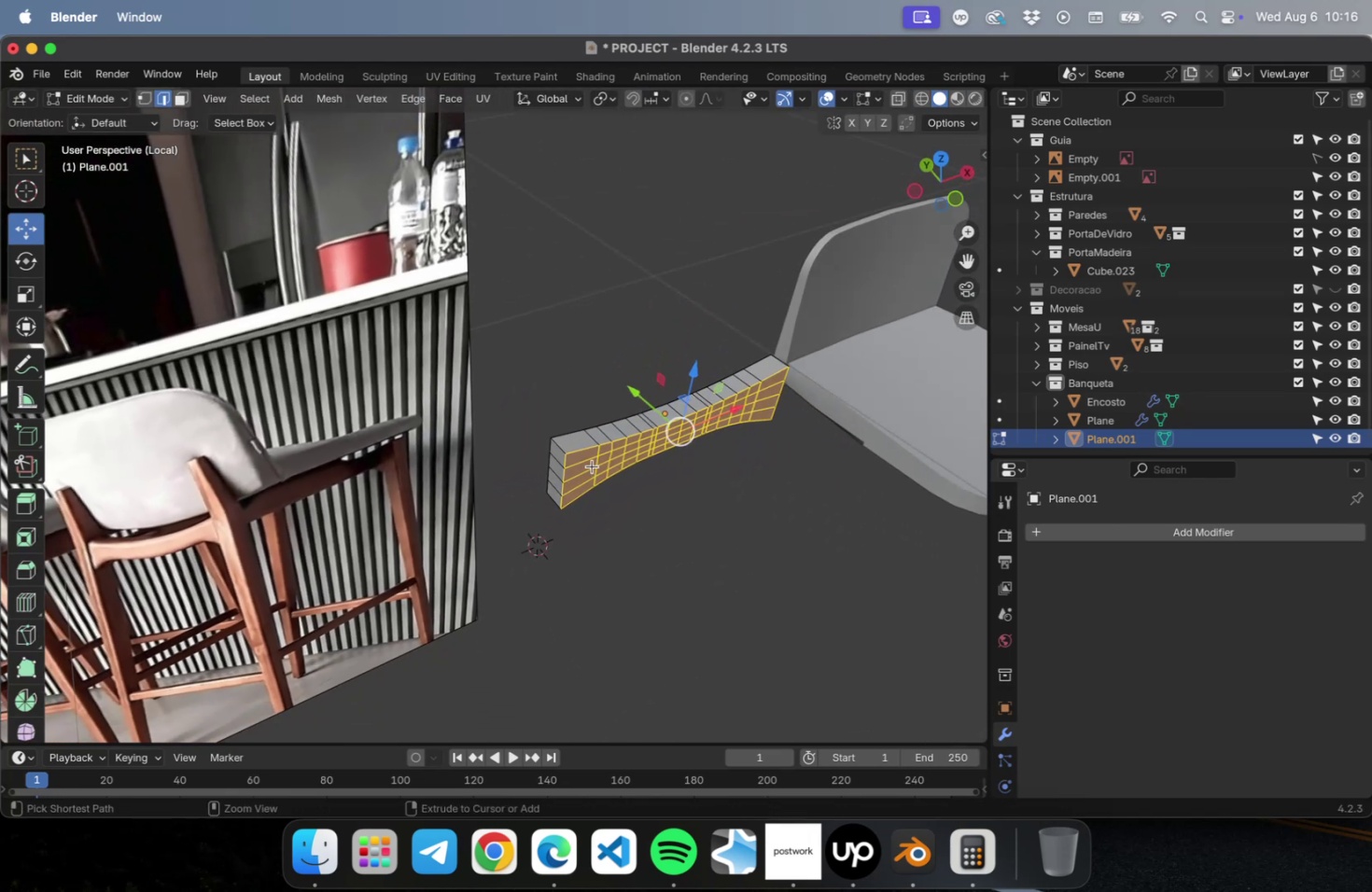 
key(Meta+R)
 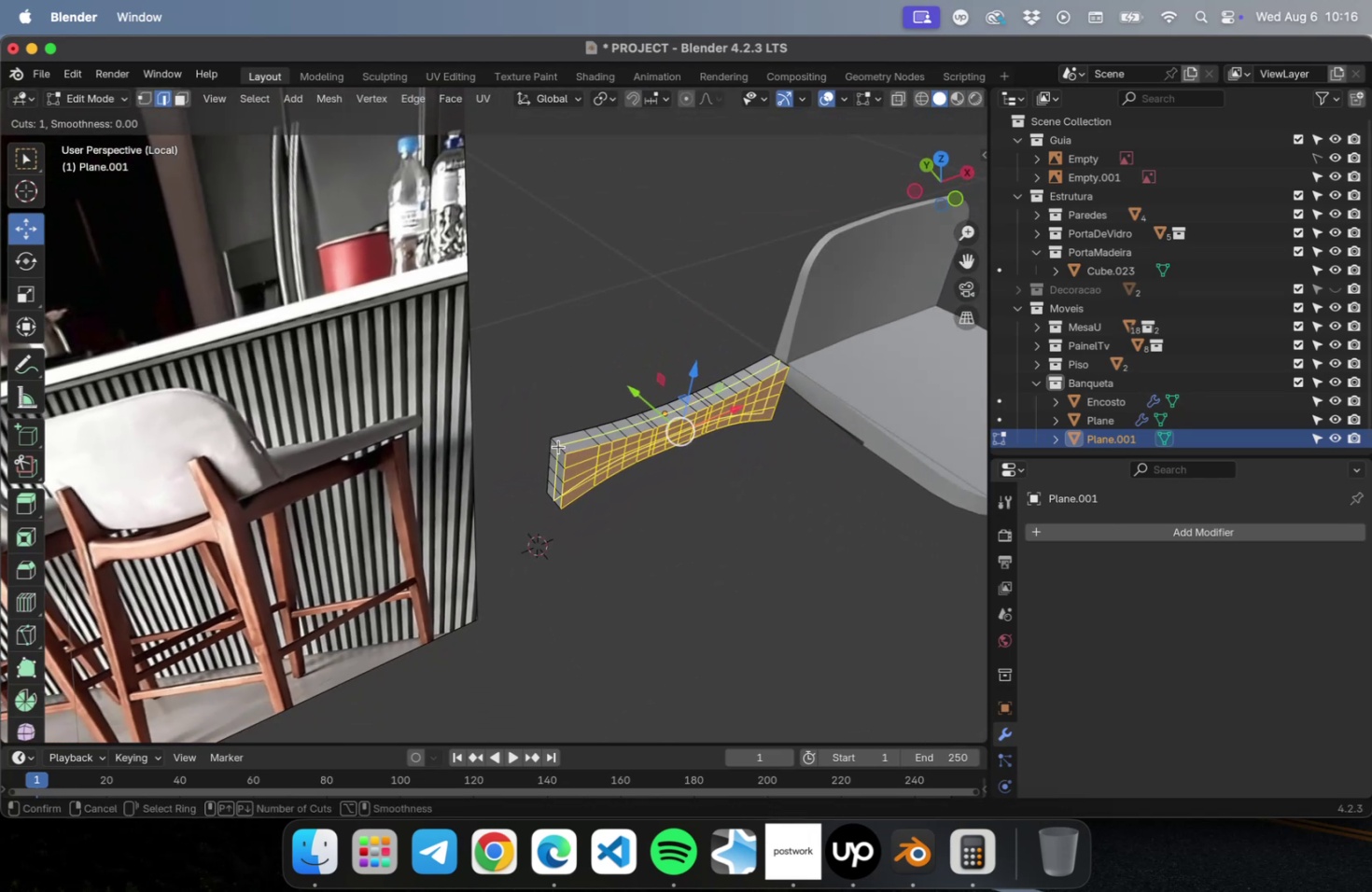 
left_click([558, 446])
 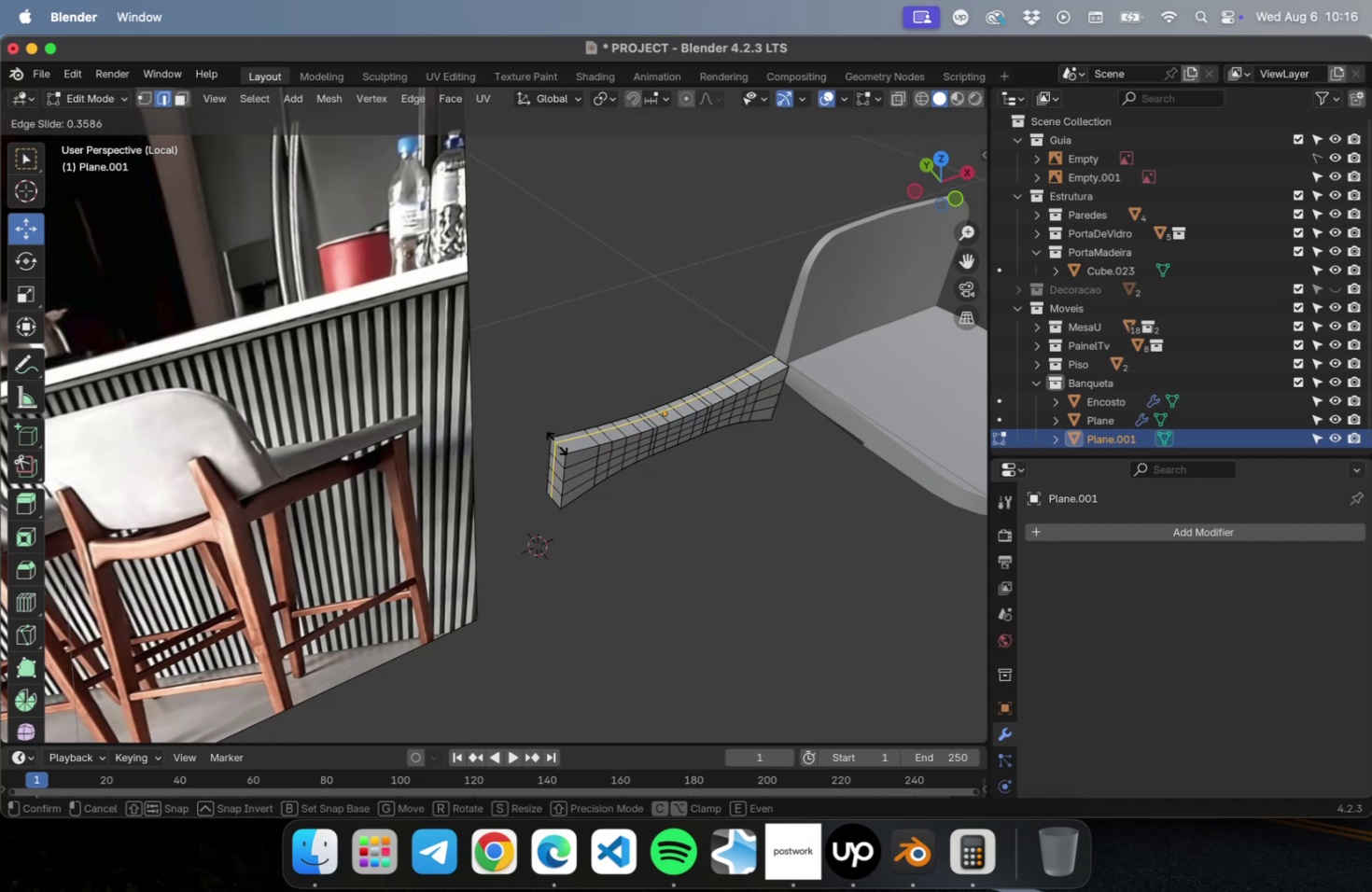 
left_click([556, 442])
 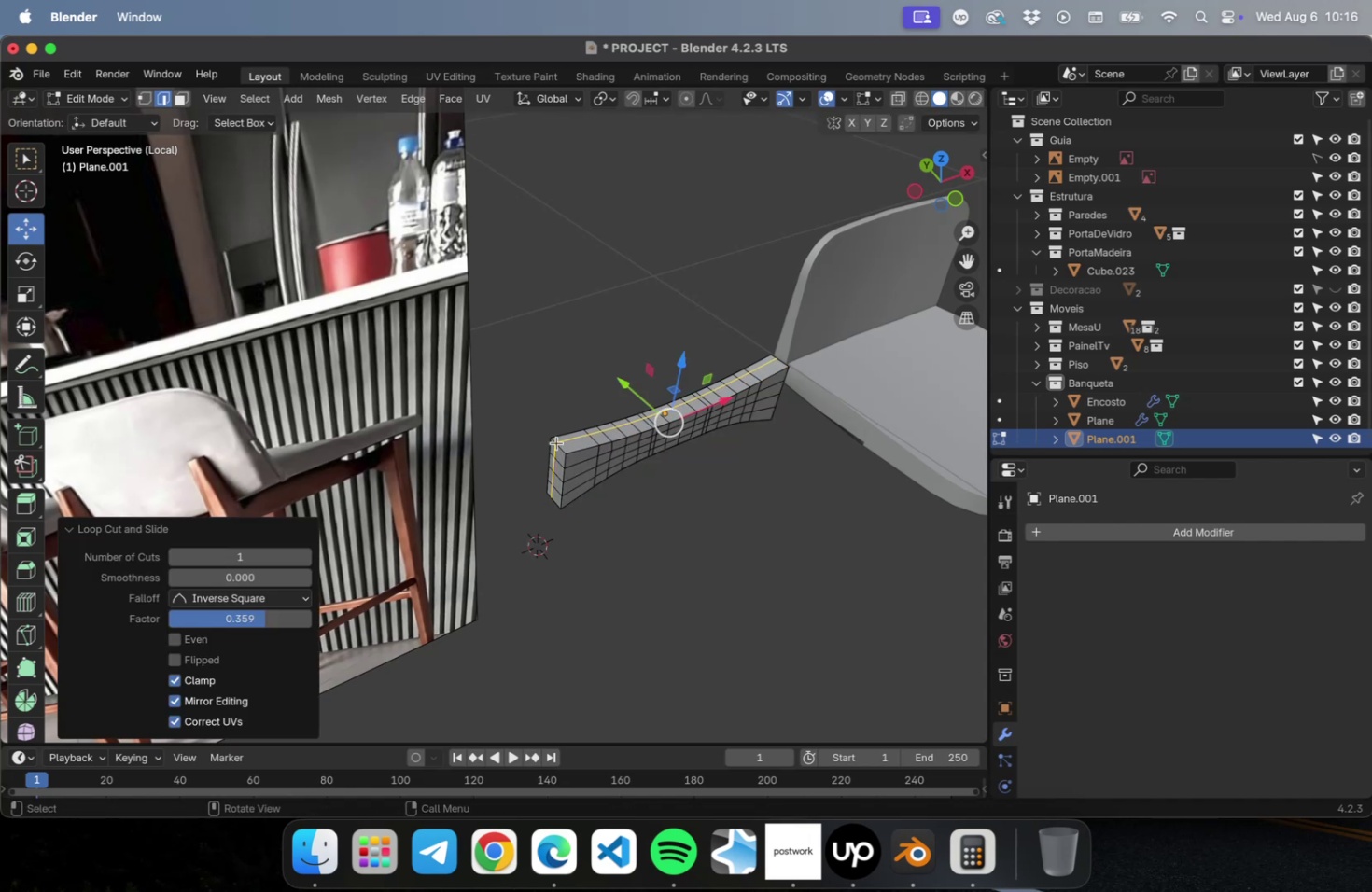 
key(Meta+CommandLeft)
 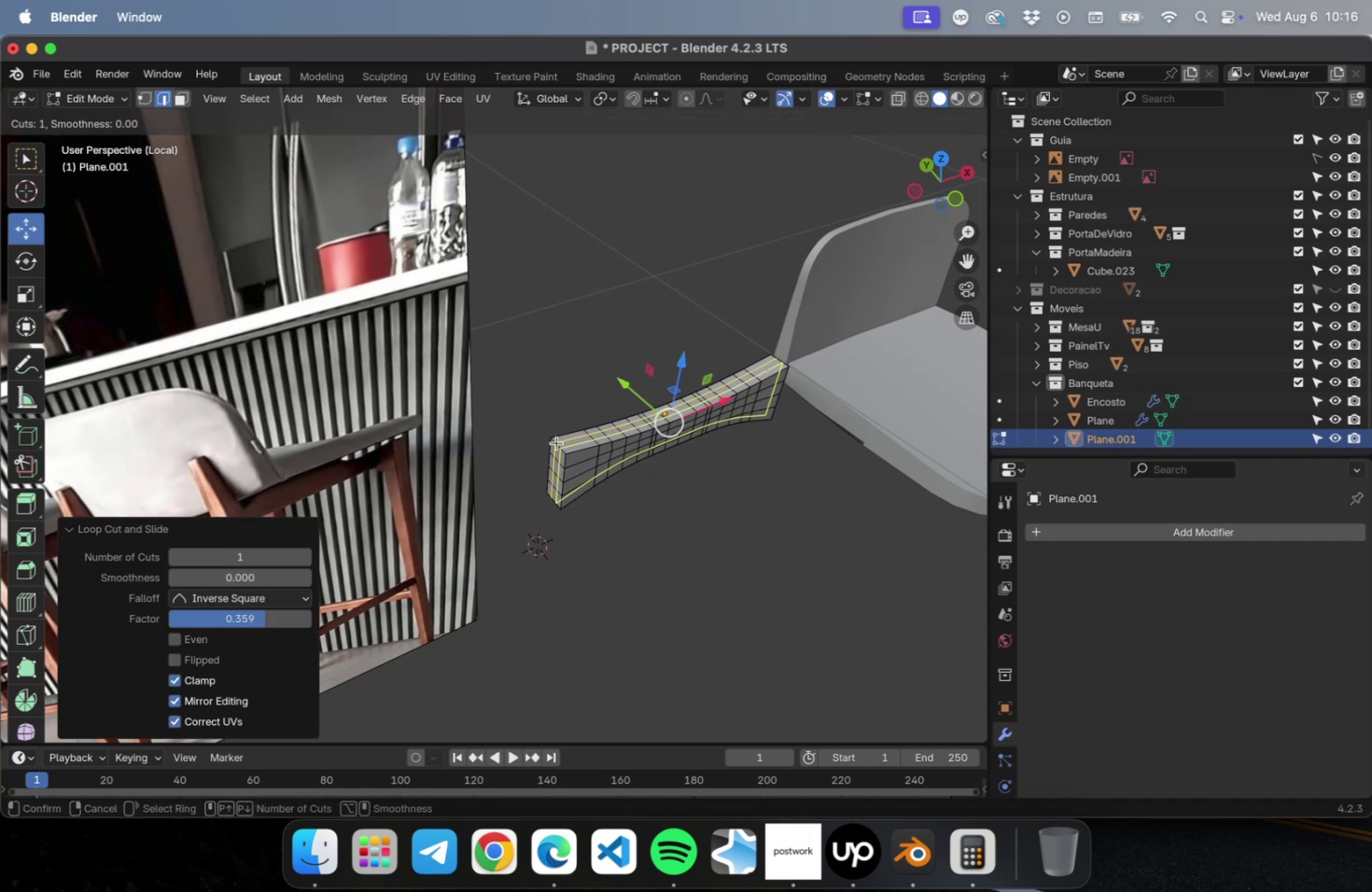 
key(Meta+R)
 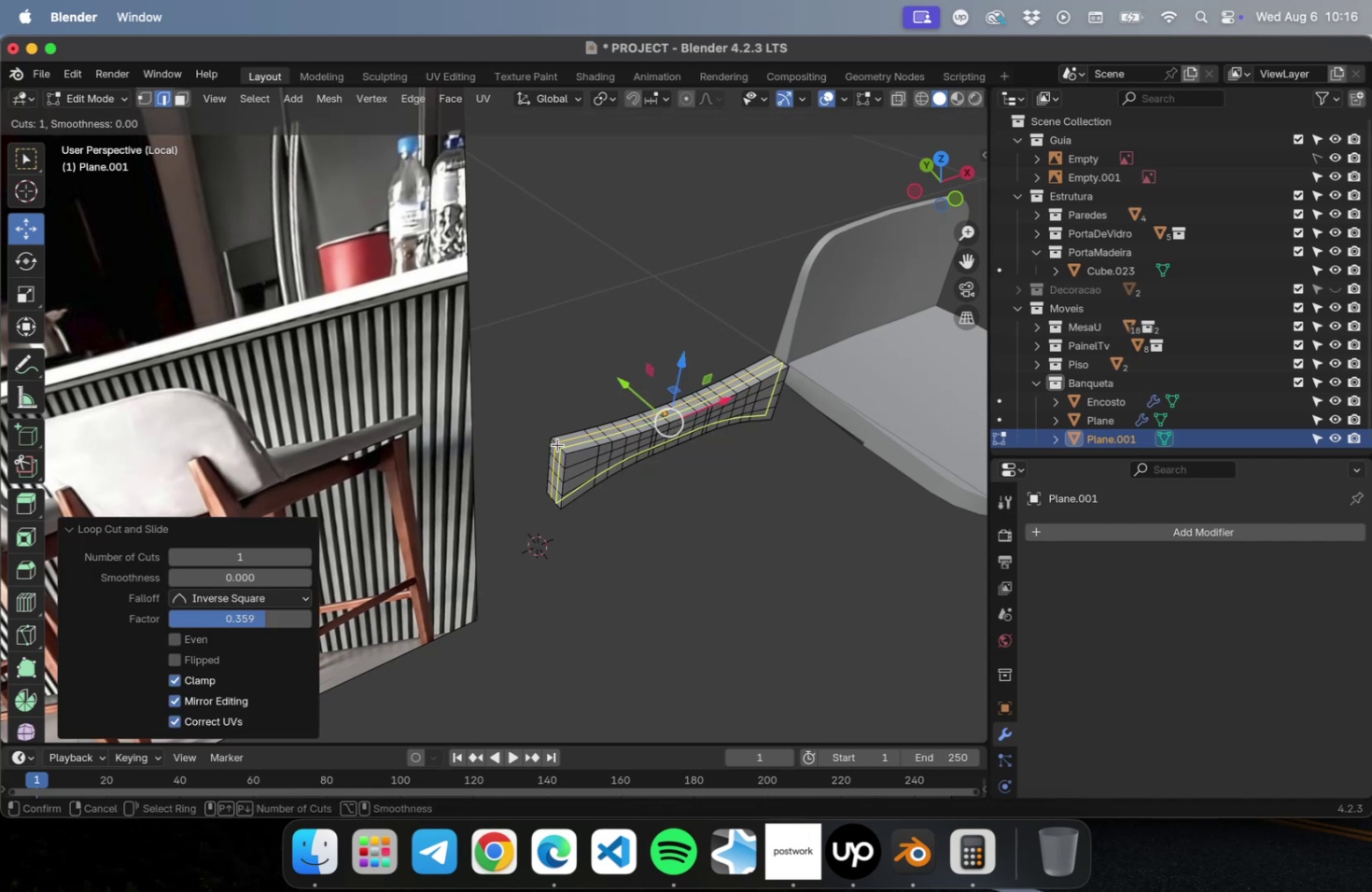 
left_click([557, 444])
 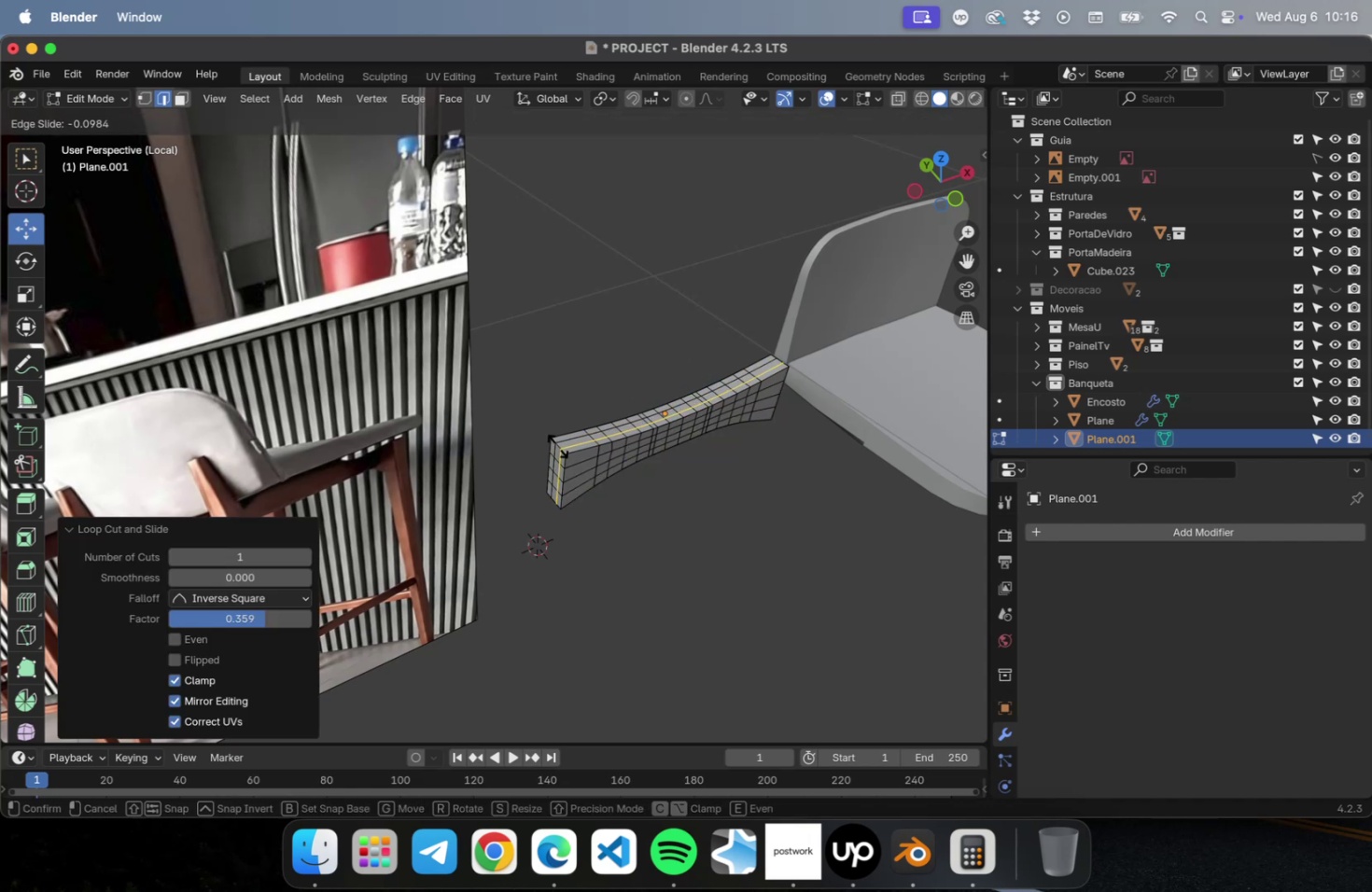 
left_click([557, 445])
 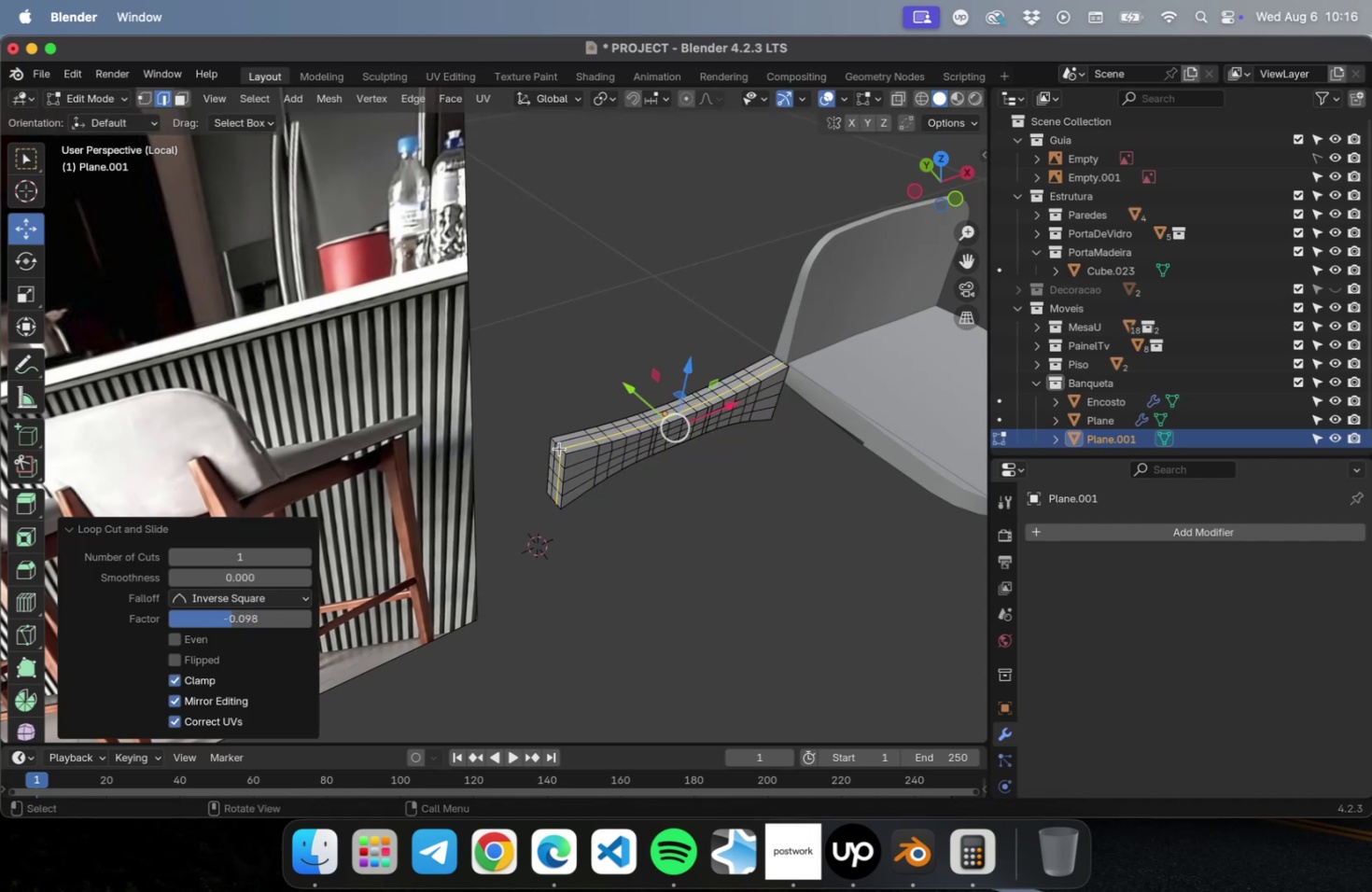 
key(Tab)
 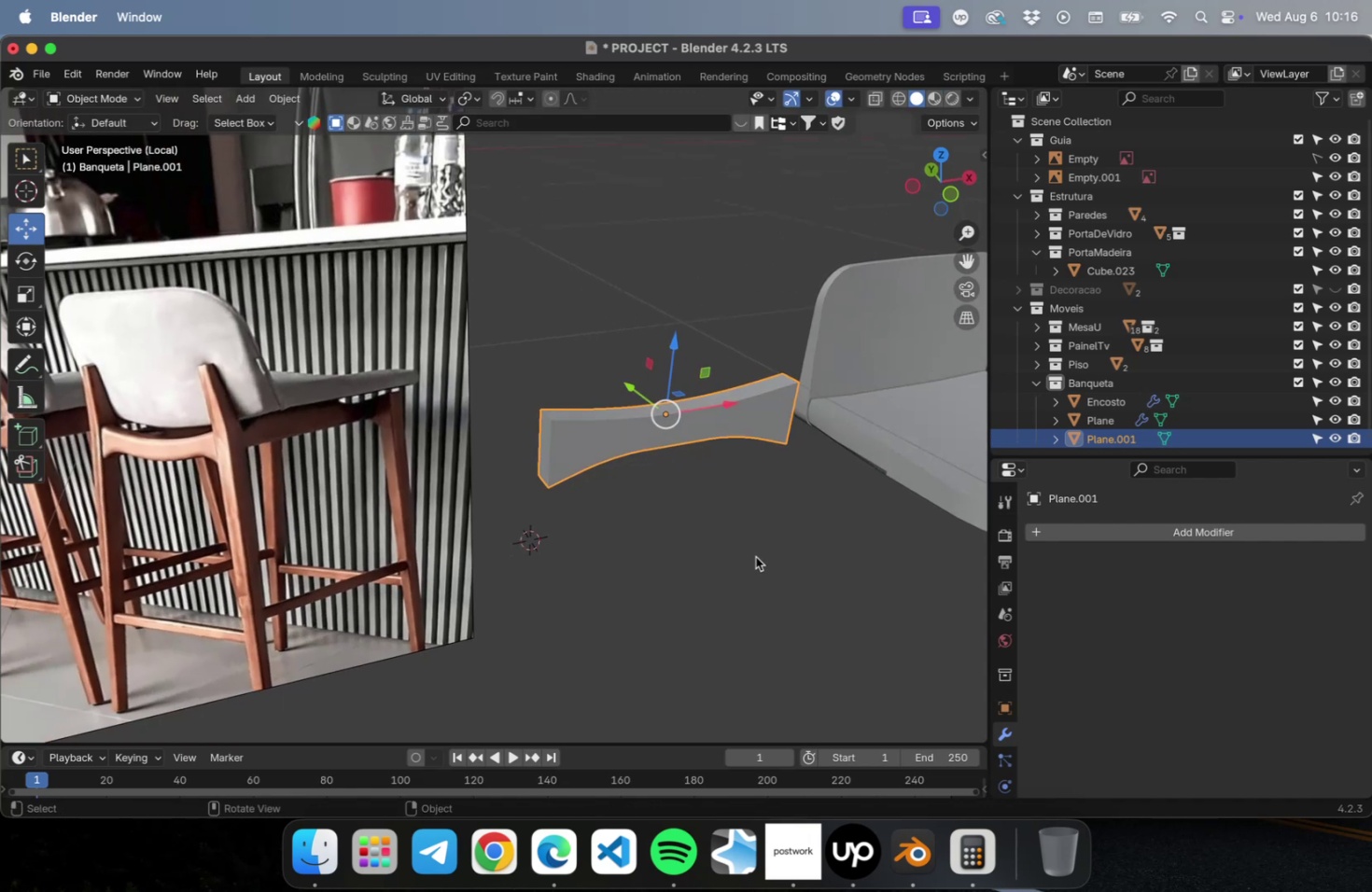 
key(Meta+CommandLeft)
 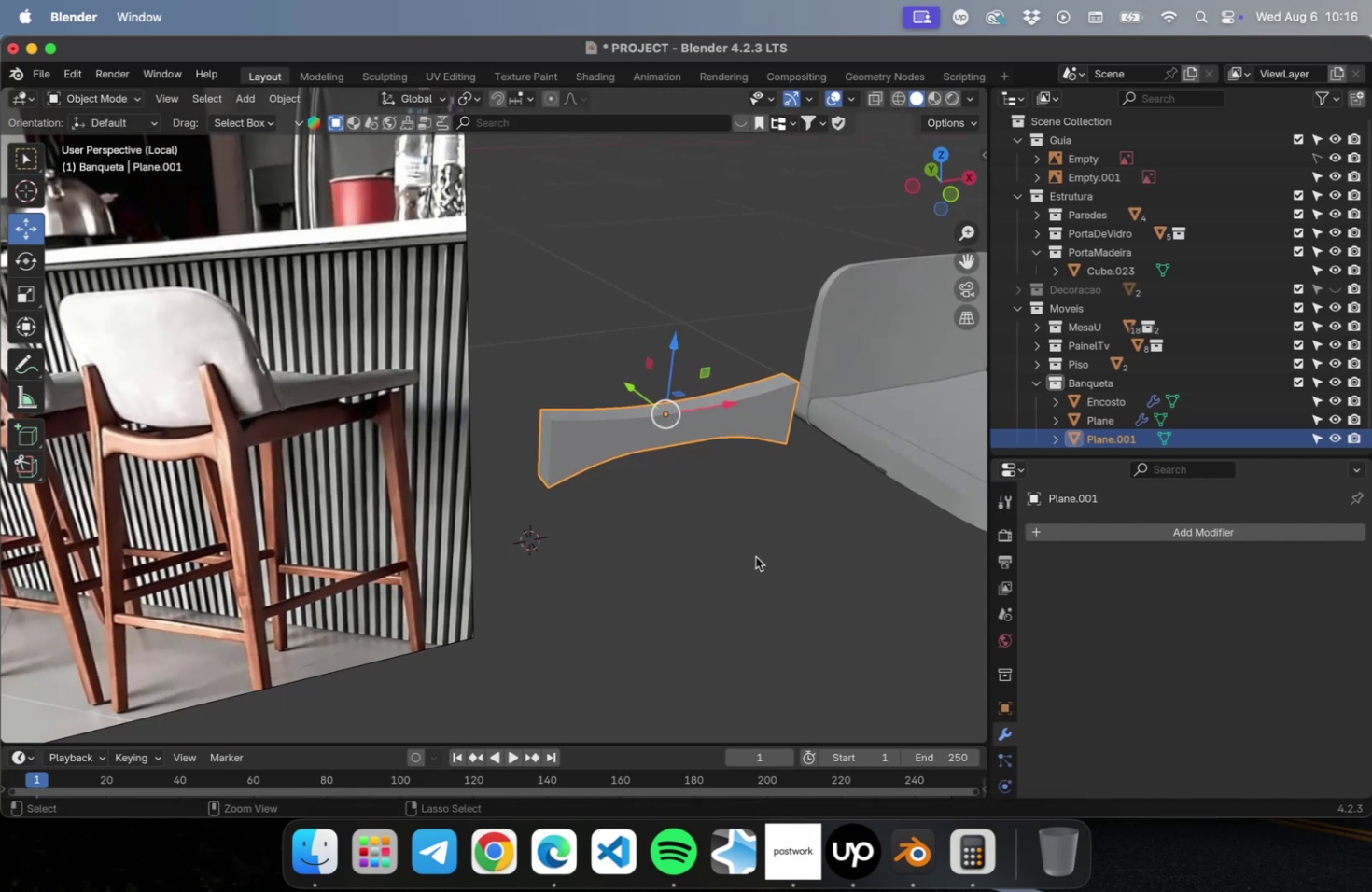 
key(Meta+1)
 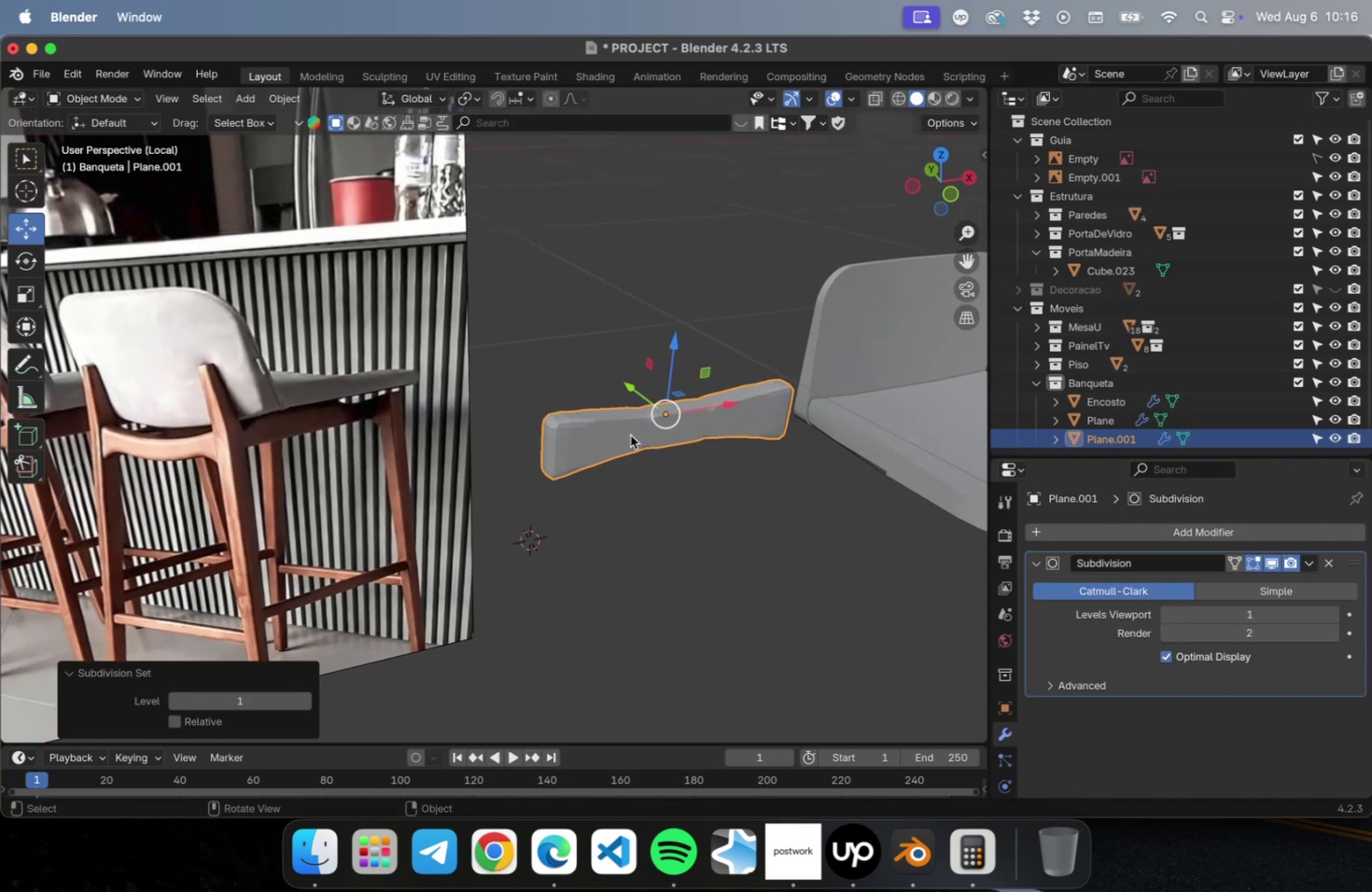 
key(Meta+CommandLeft)
 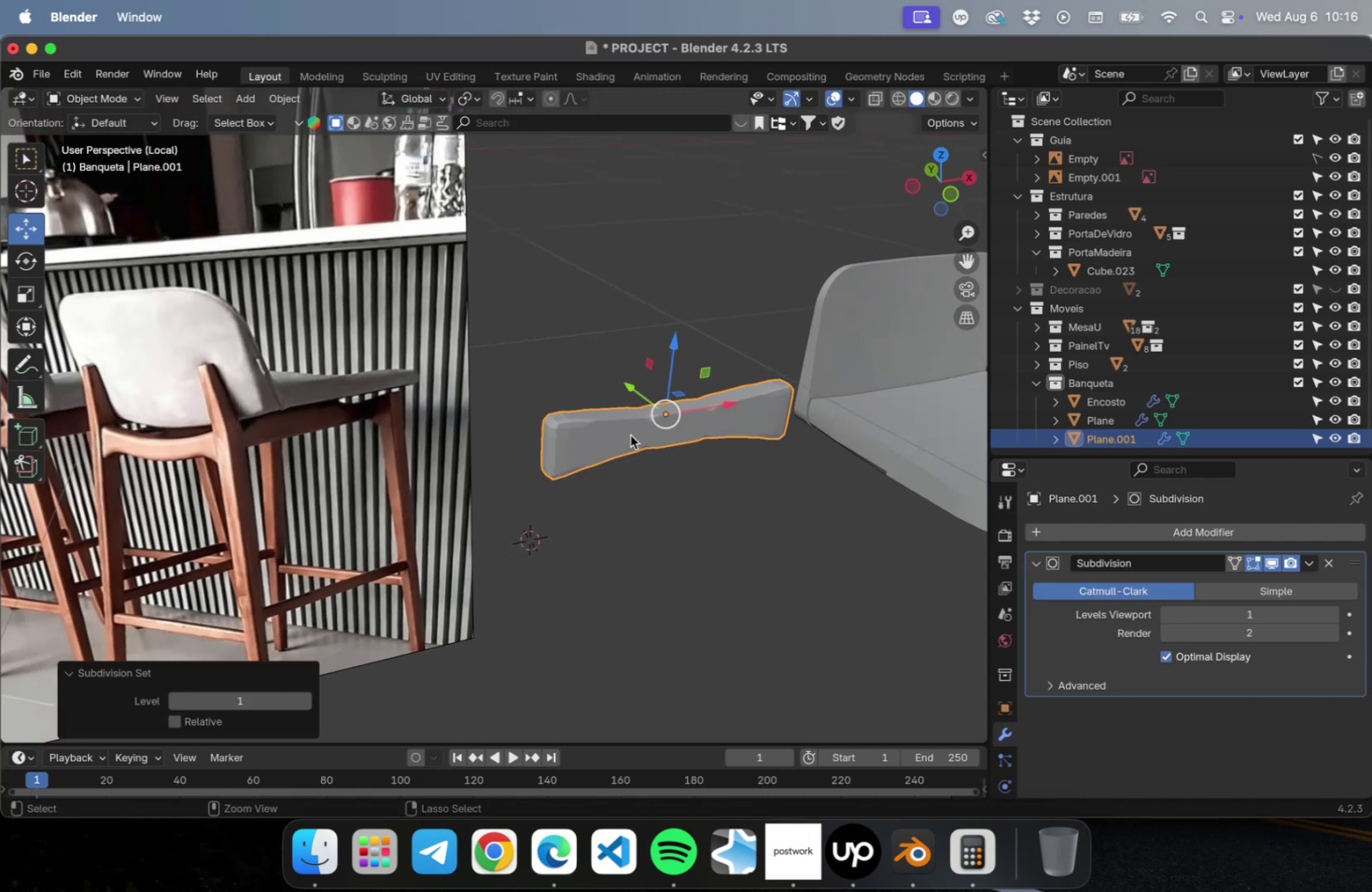 
key(Meta+1)
 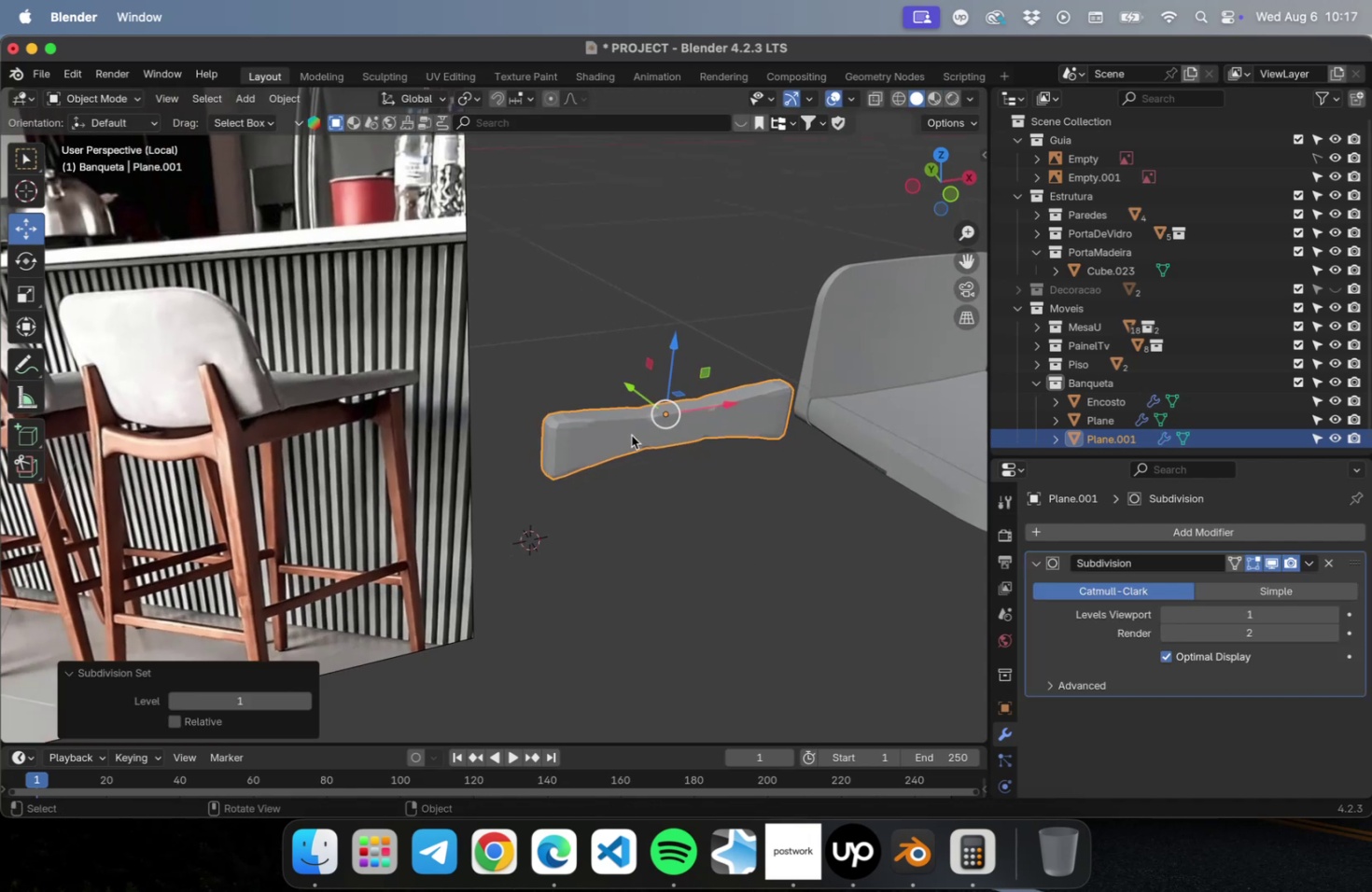 
key(Meta+0)
 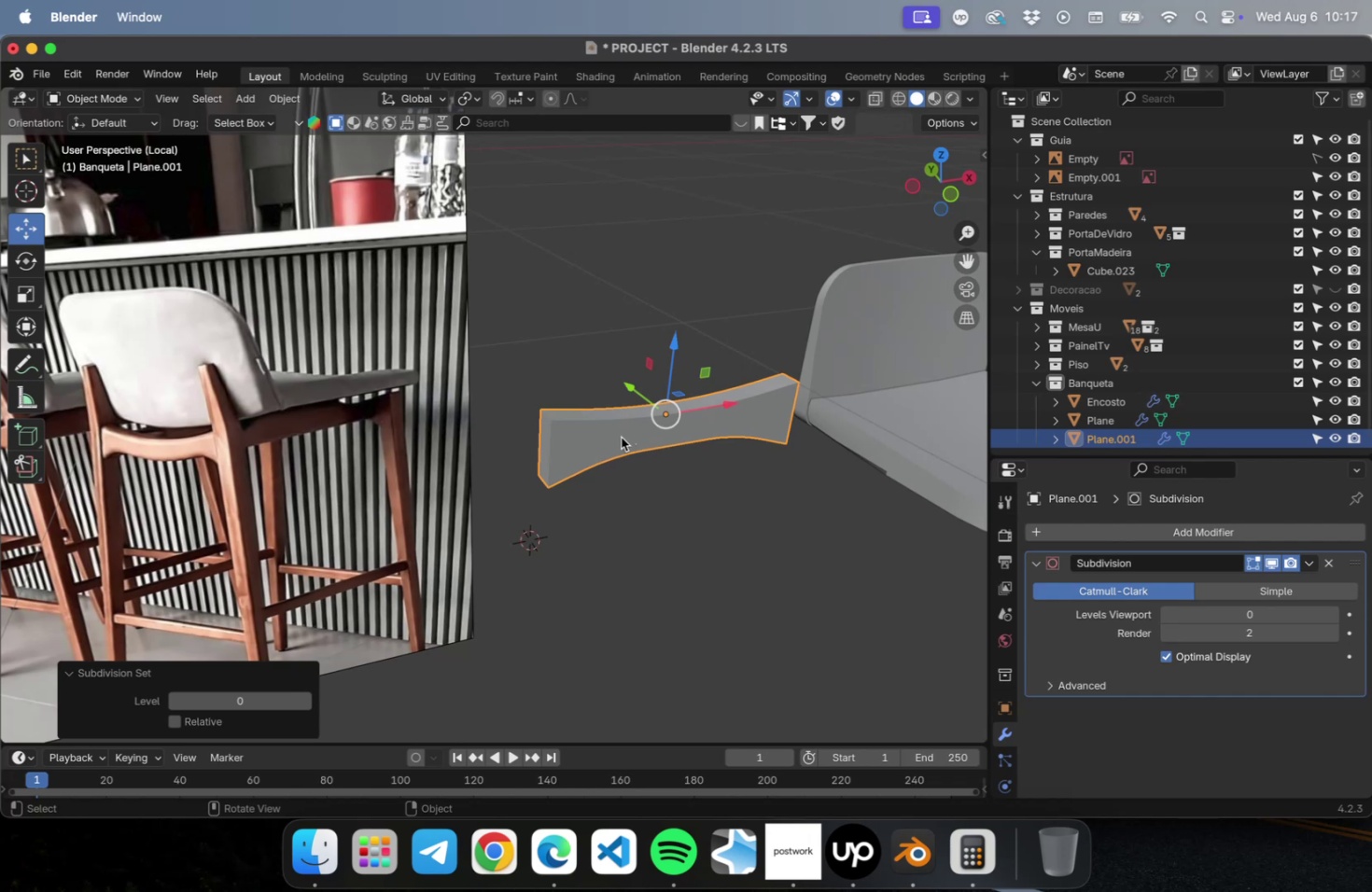 
key(Tab)
 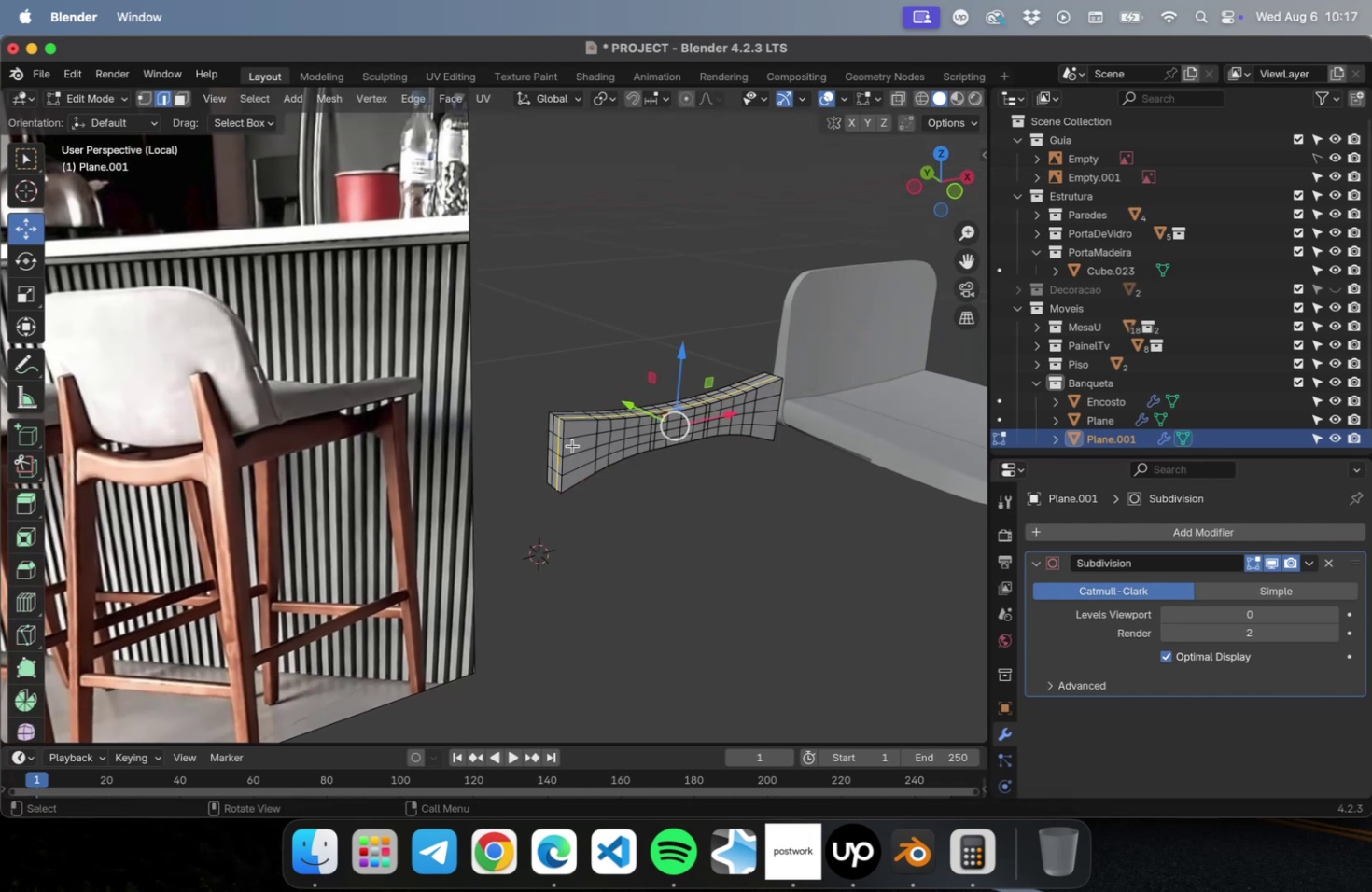 
scroll: coordinate [571, 447], scroll_direction: up, amount: 4.0
 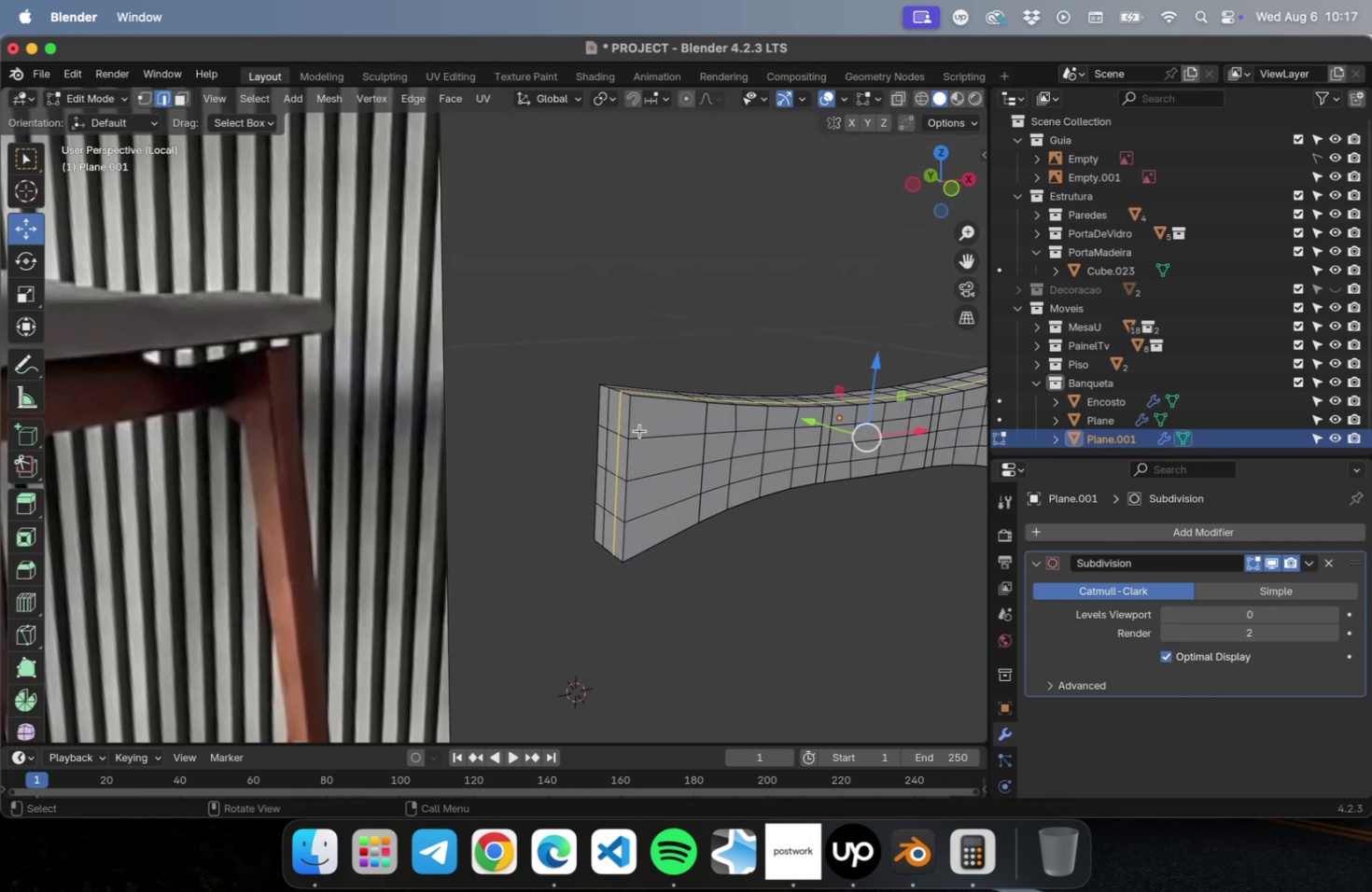 
key(Meta+CommandLeft)
 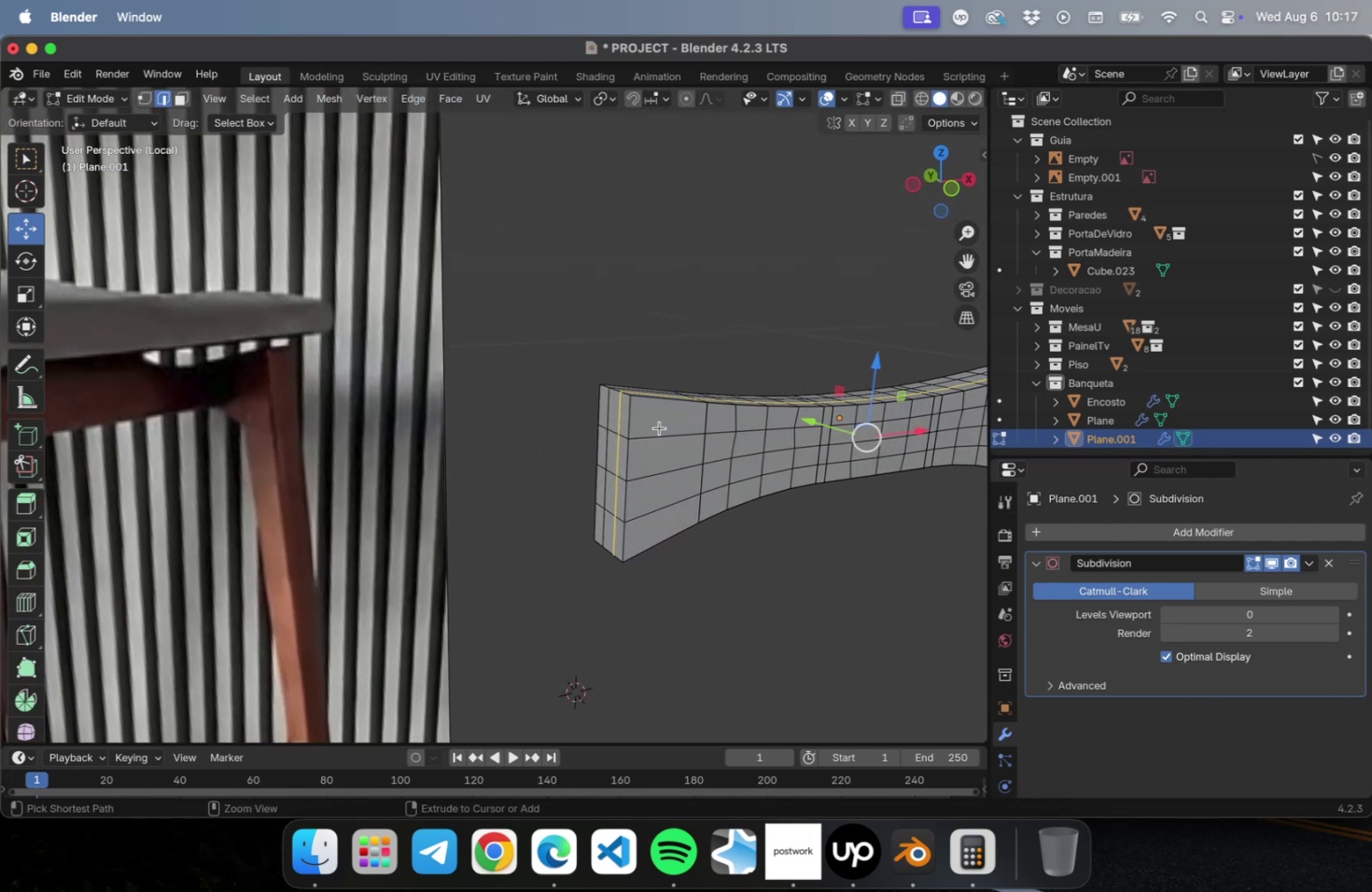 
key(Meta+R)
 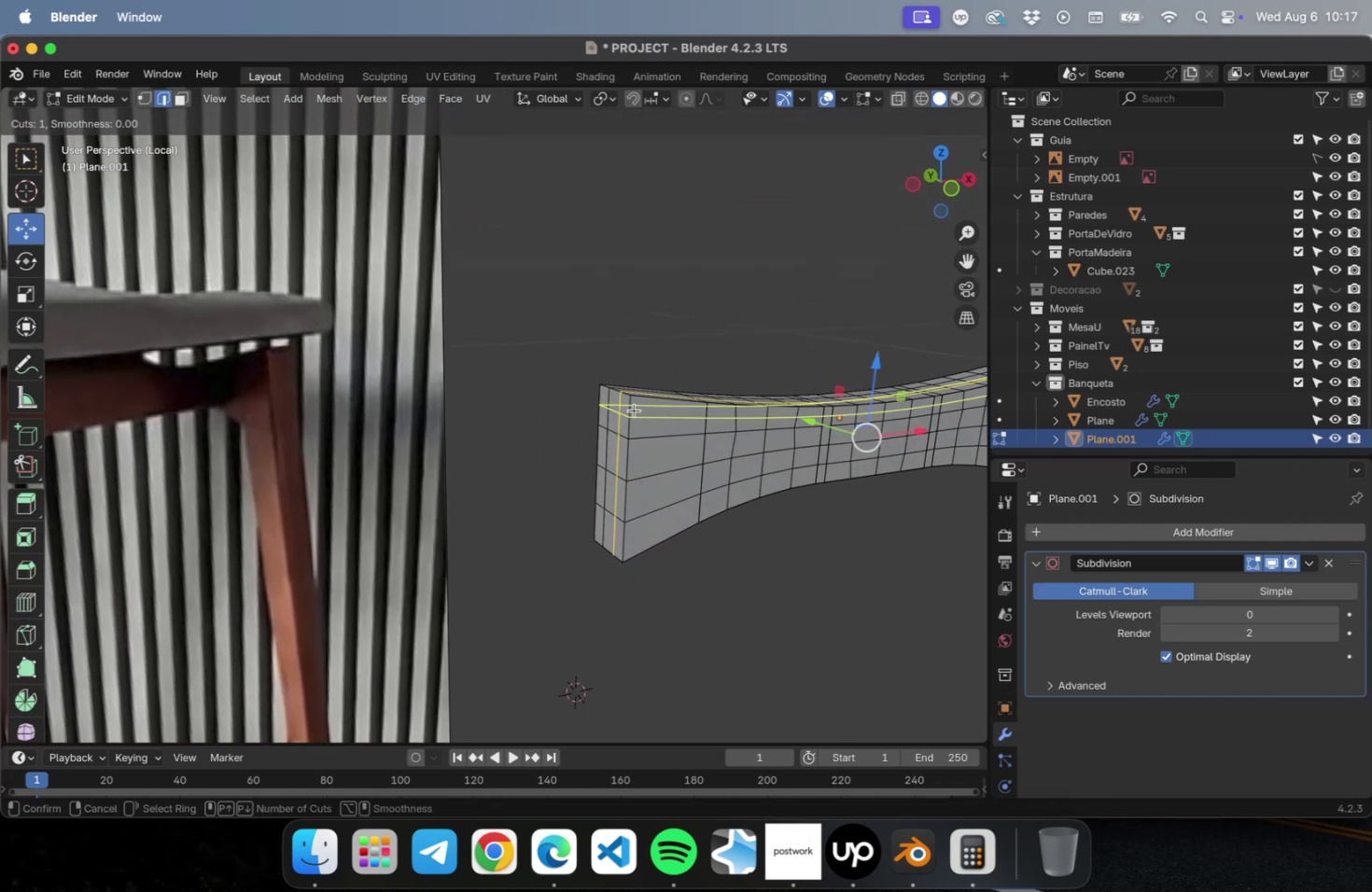 
left_click([634, 410])
 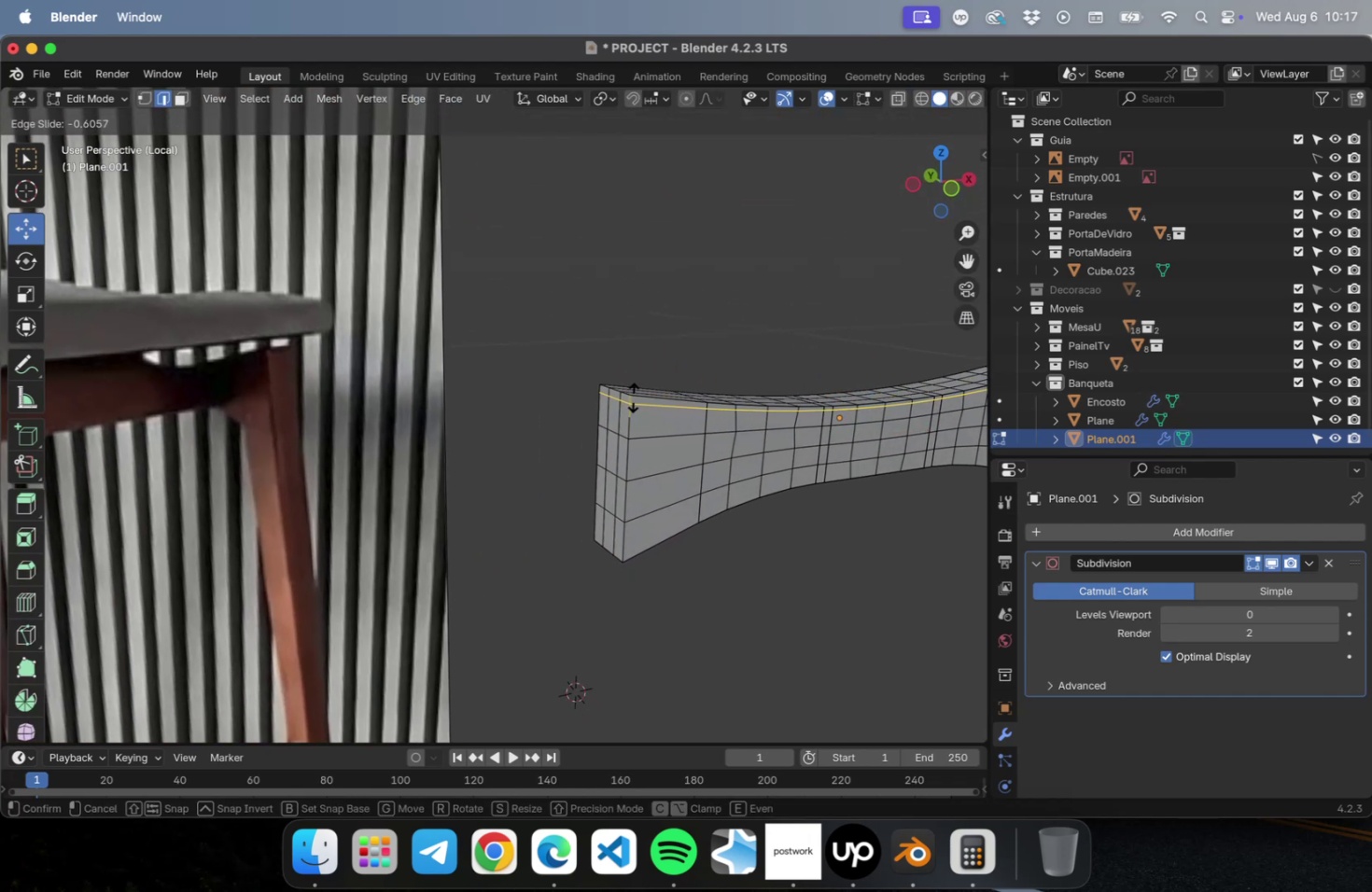 
left_click([633, 396])
 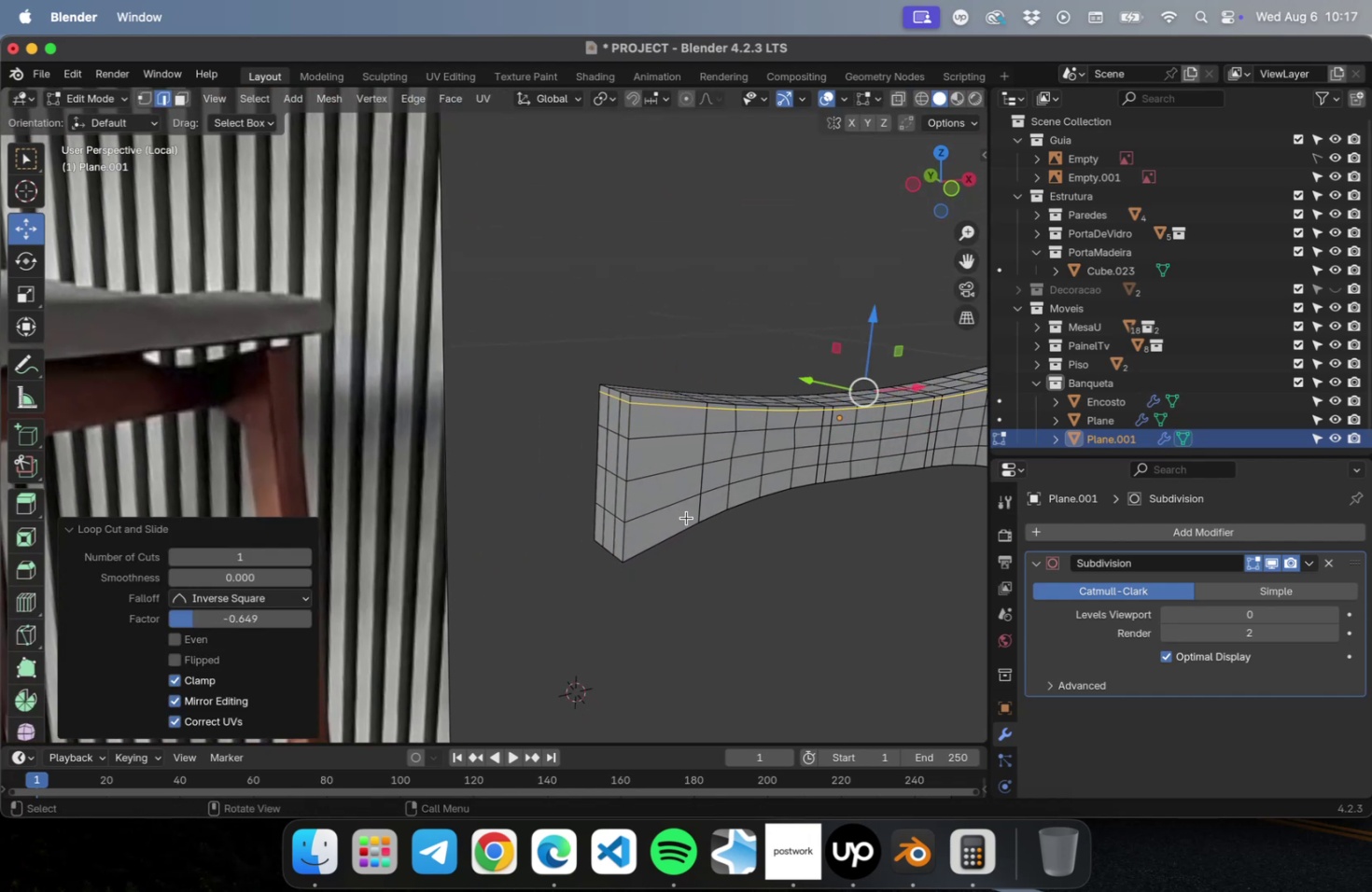 
key(Meta+CommandLeft)
 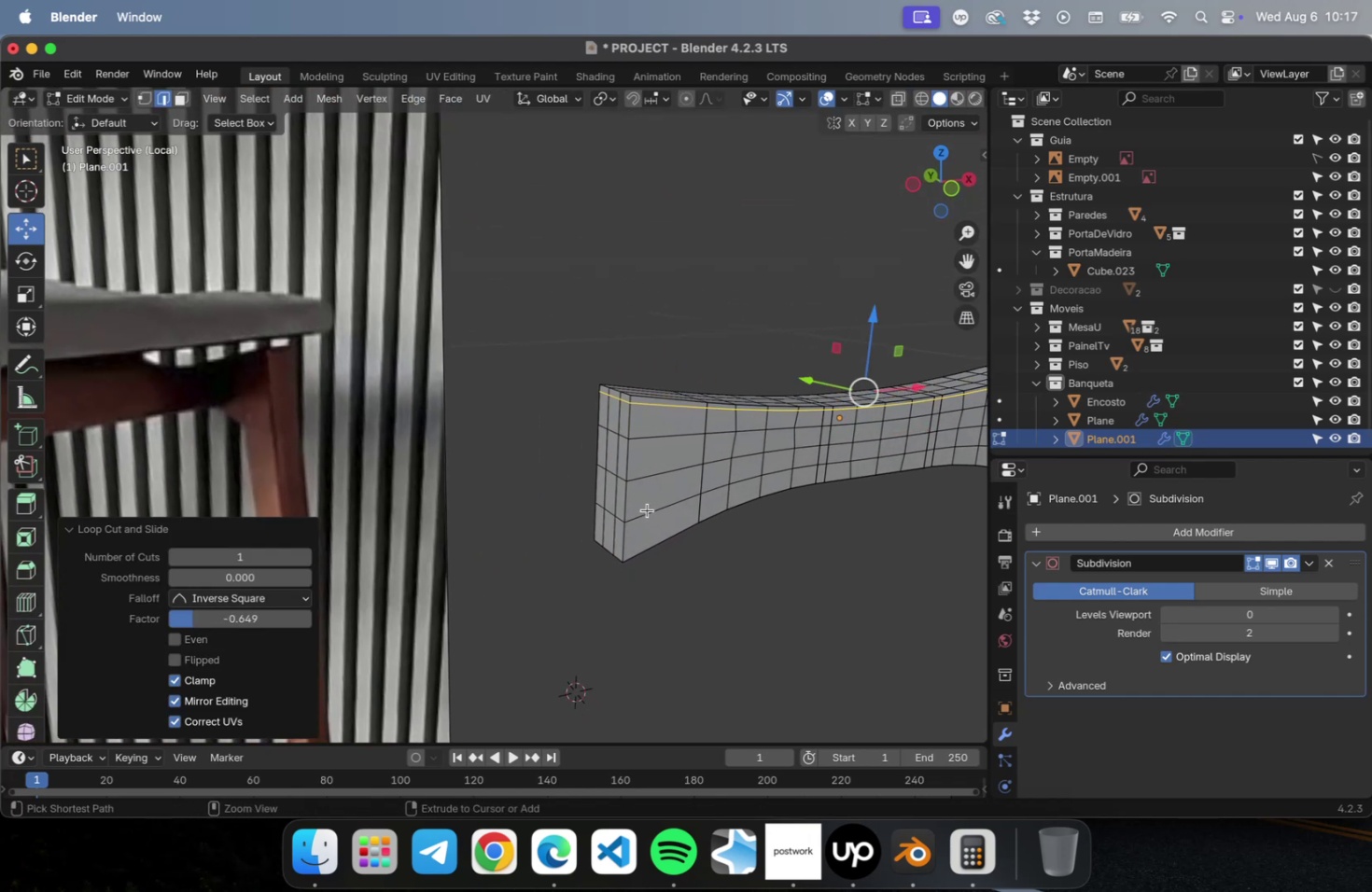 
key(Meta+R)
 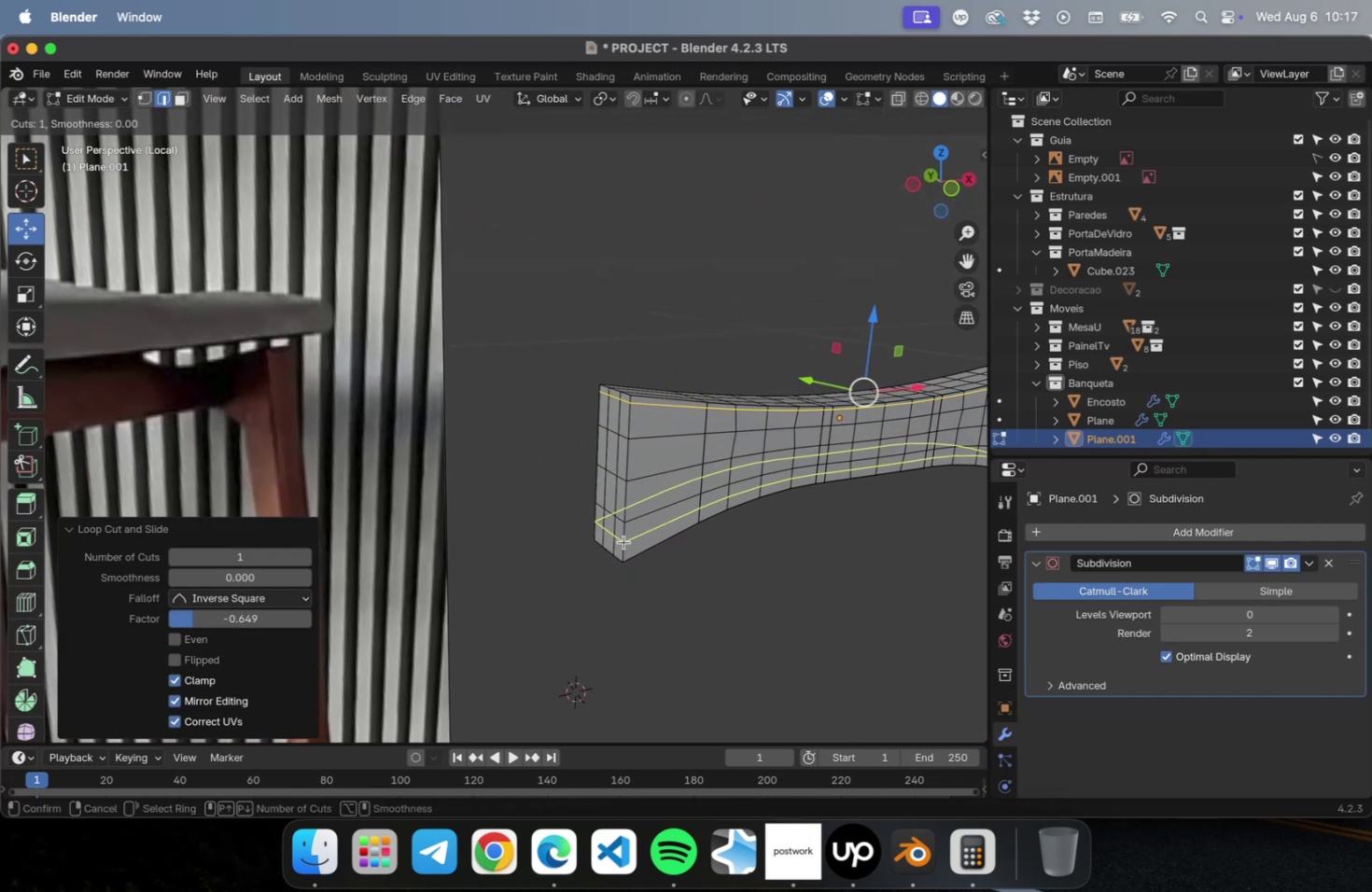 
left_click([624, 542])
 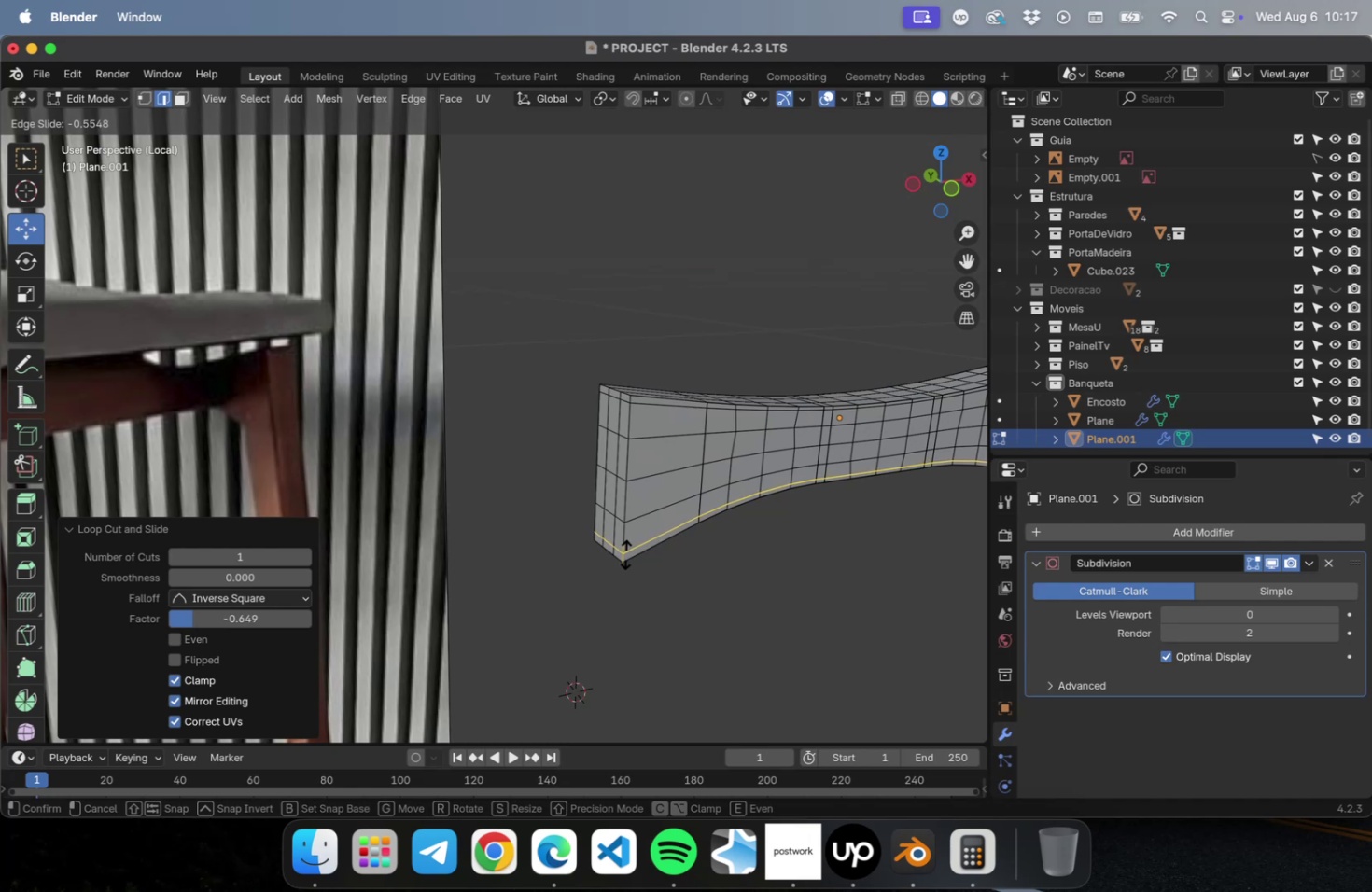 
left_click([625, 552])
 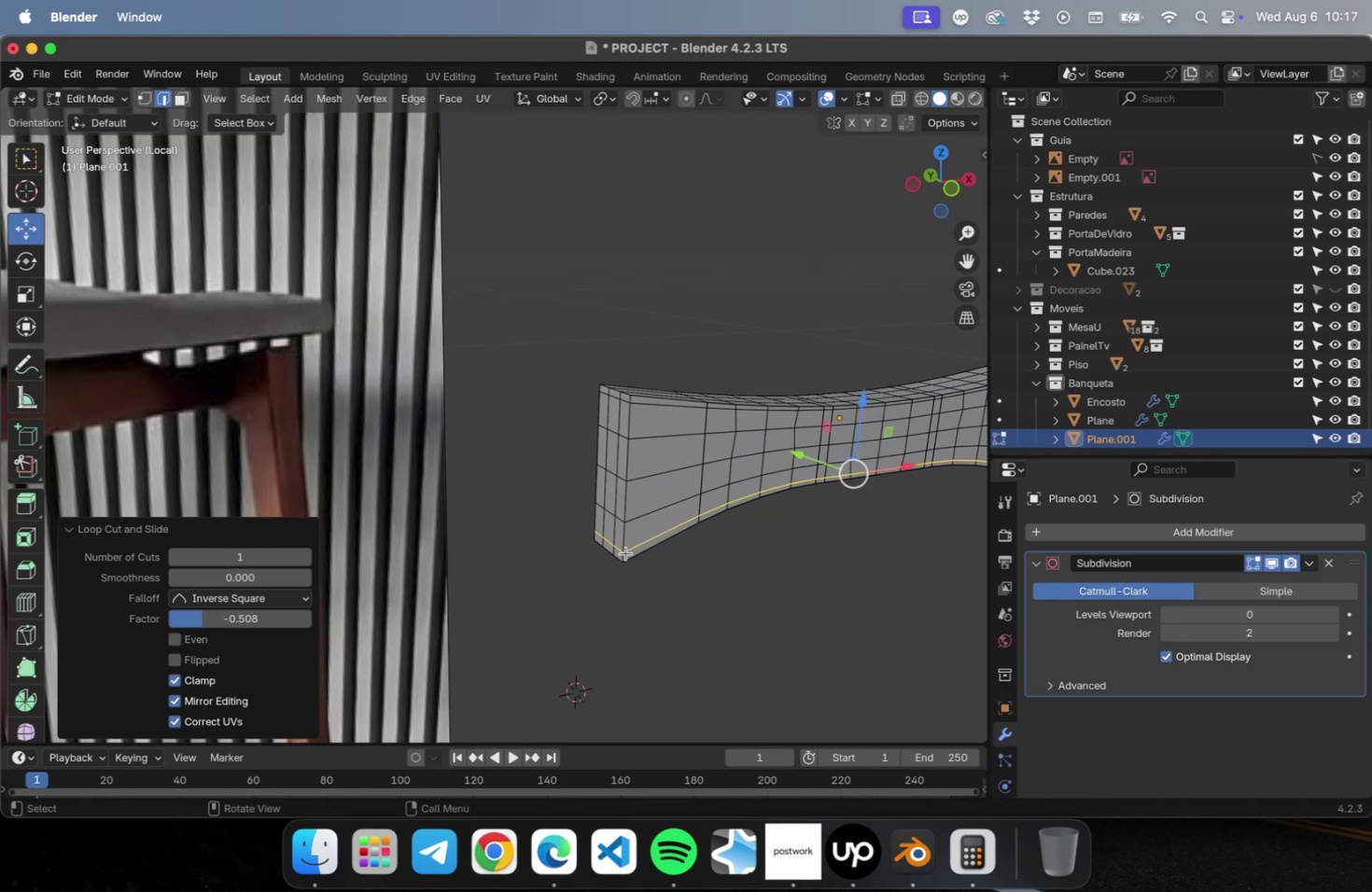 
key(Meta+CommandLeft)
 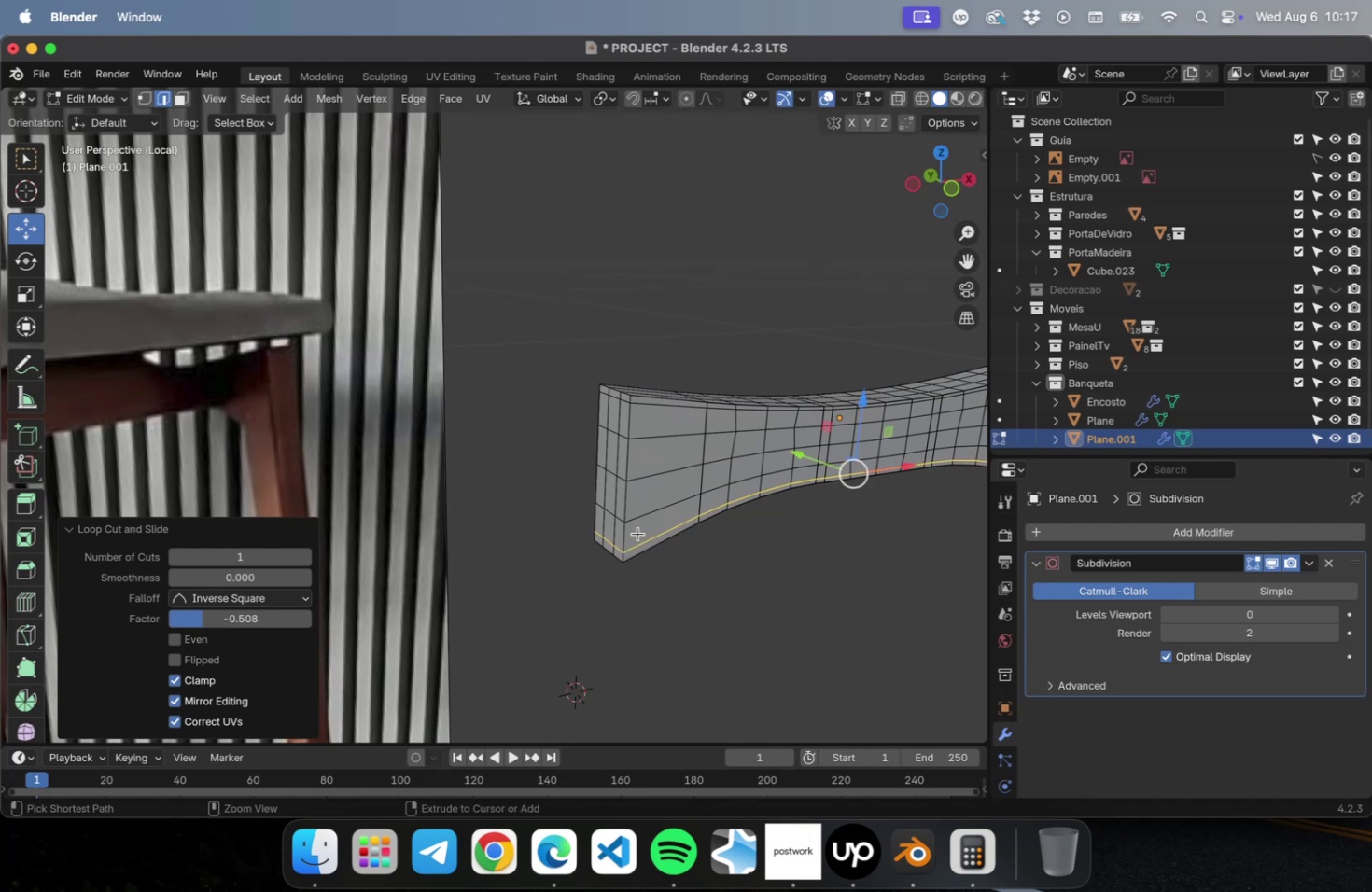 
key(Meta+R)
 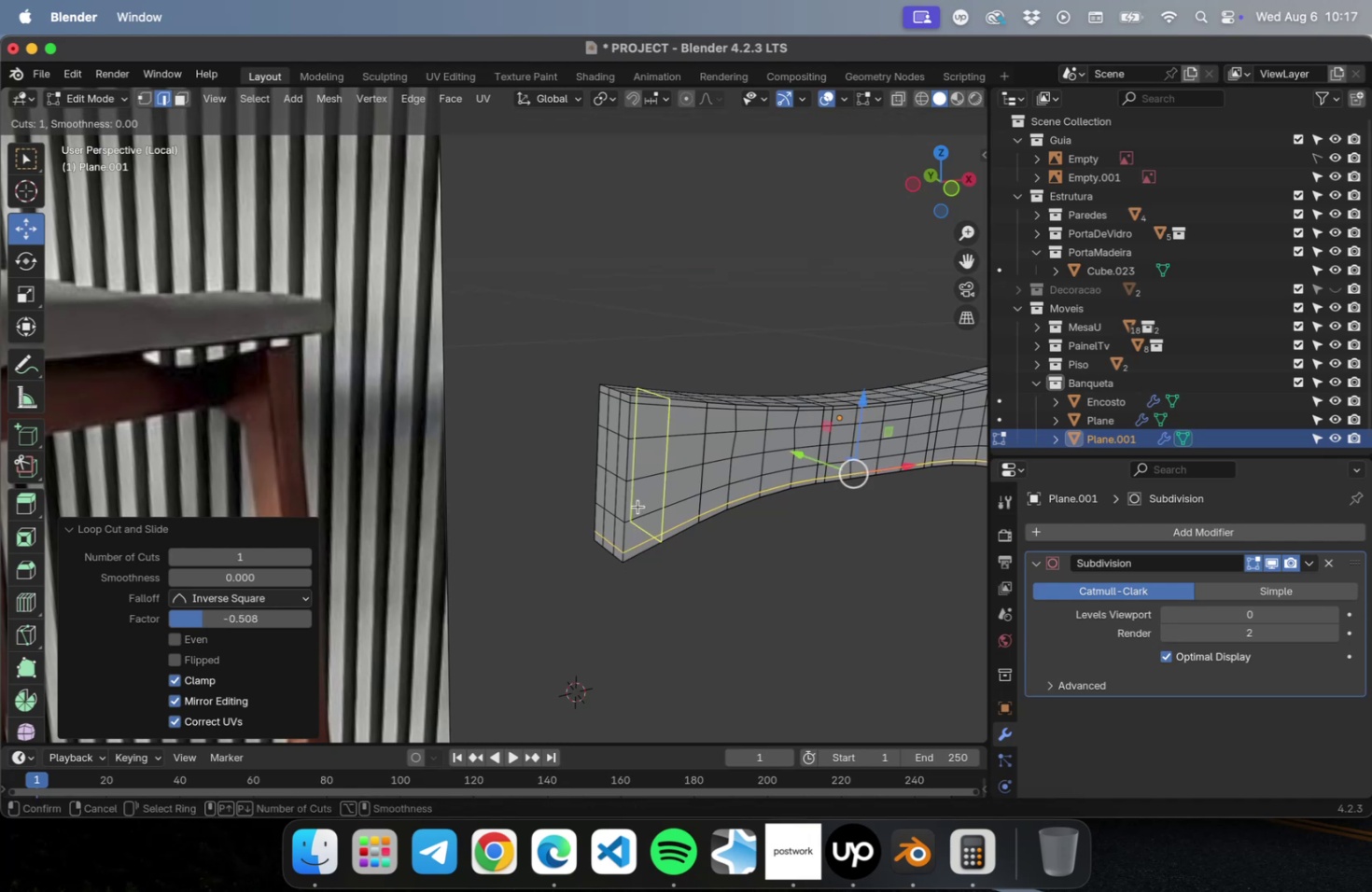 
left_click([637, 506])
 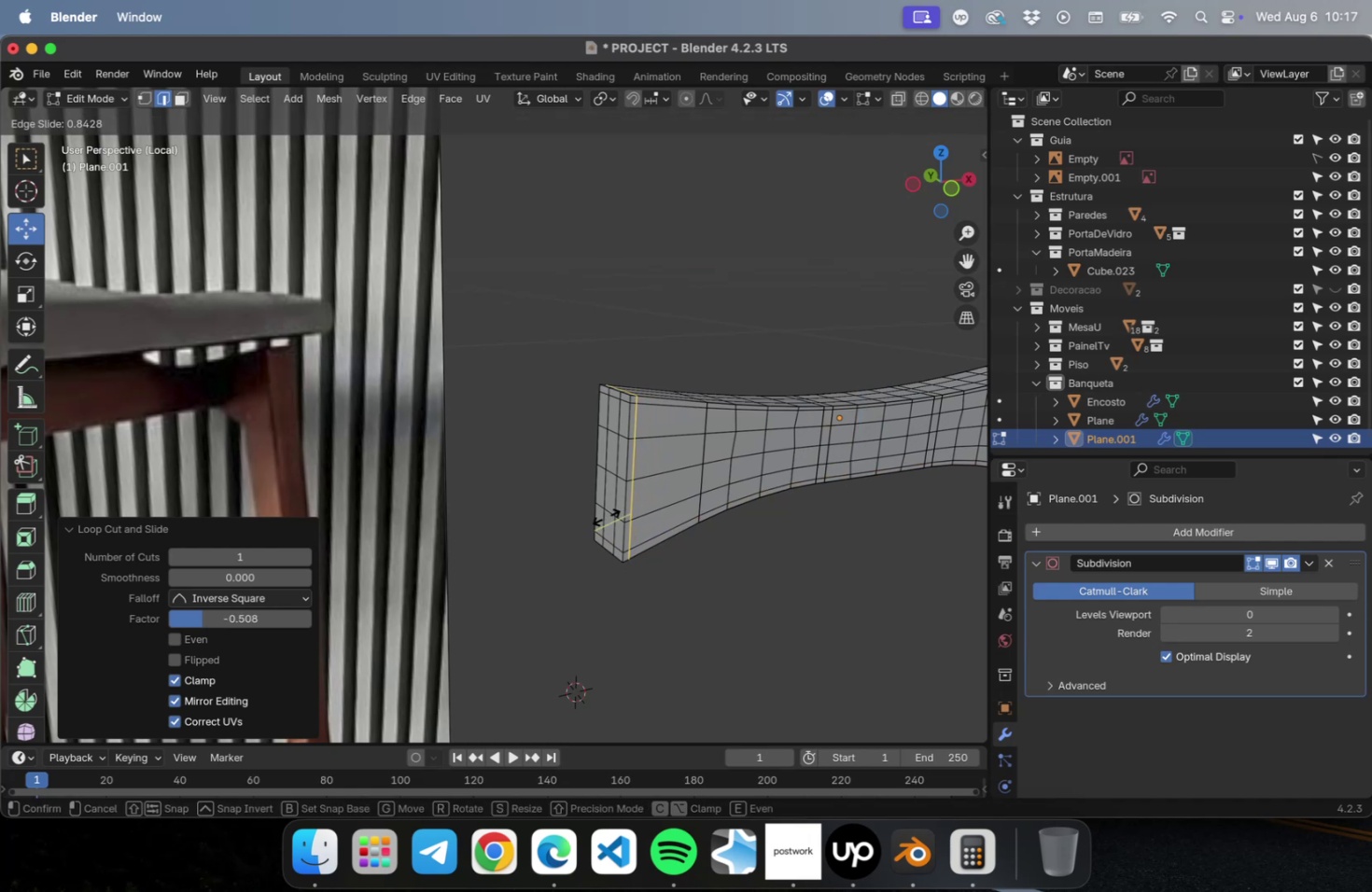 
left_click([605, 516])
 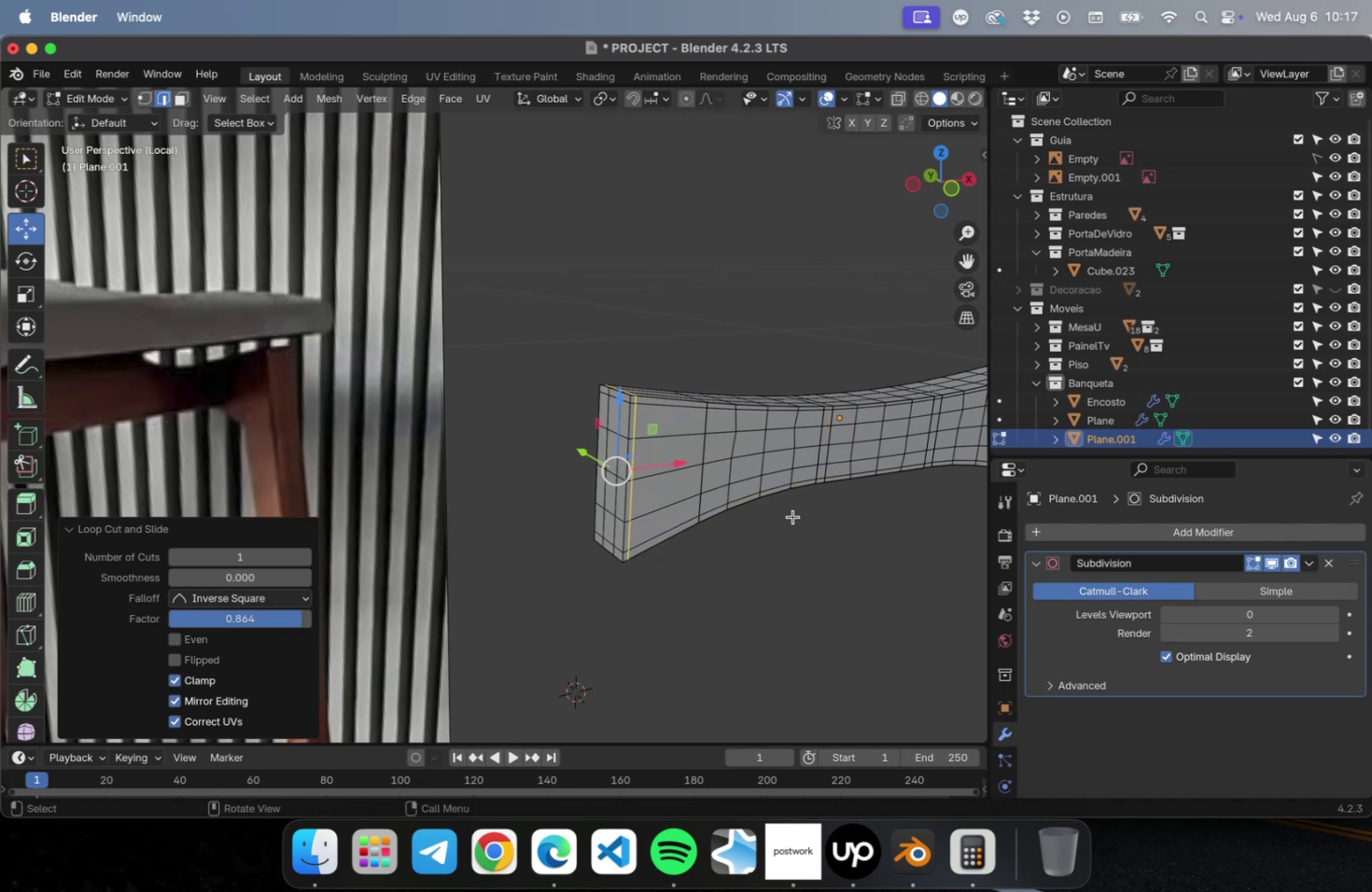 
hold_key(key=ShiftLeft, duration=0.52)
 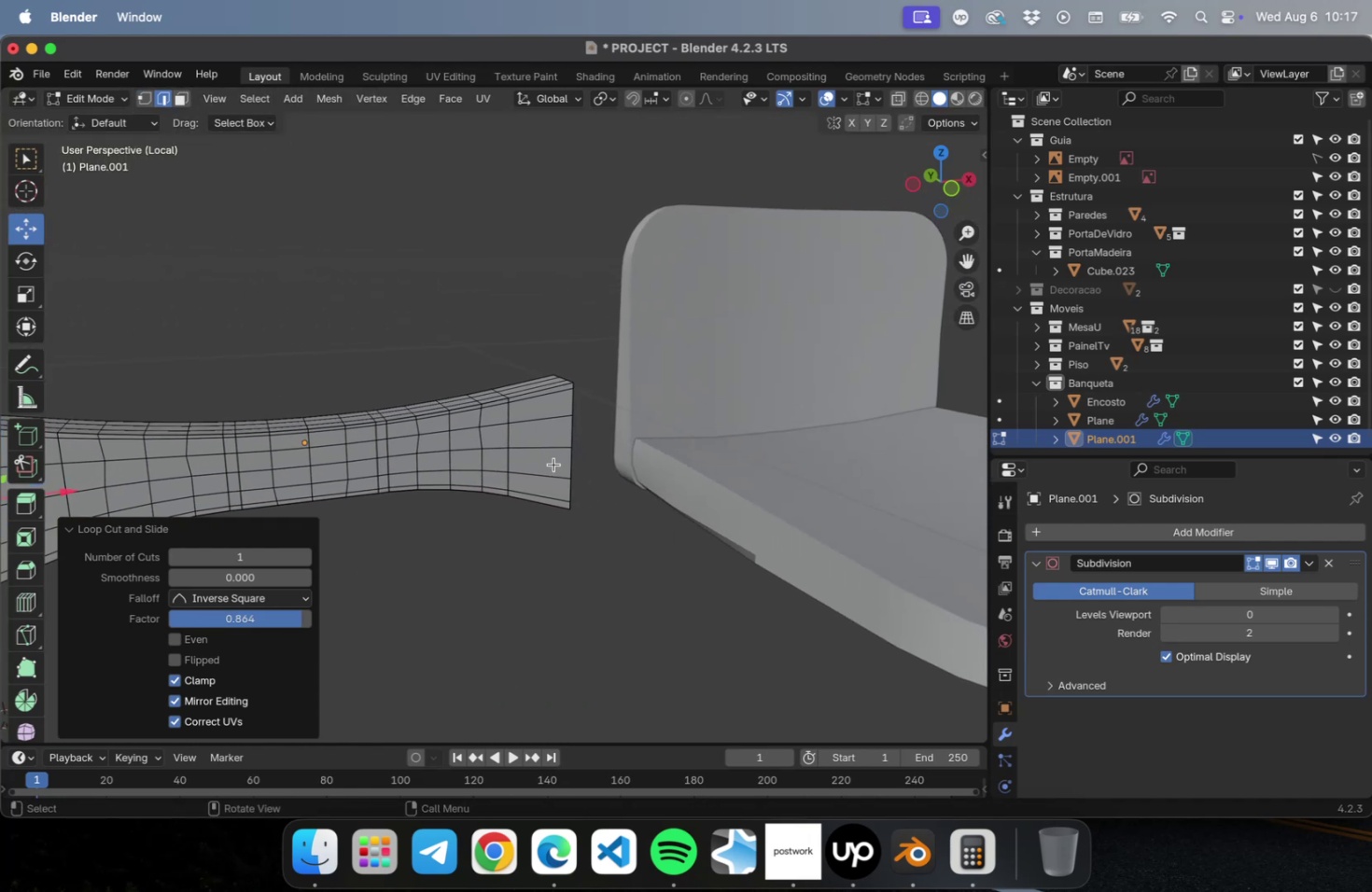 
key(Meta+CommandLeft)
 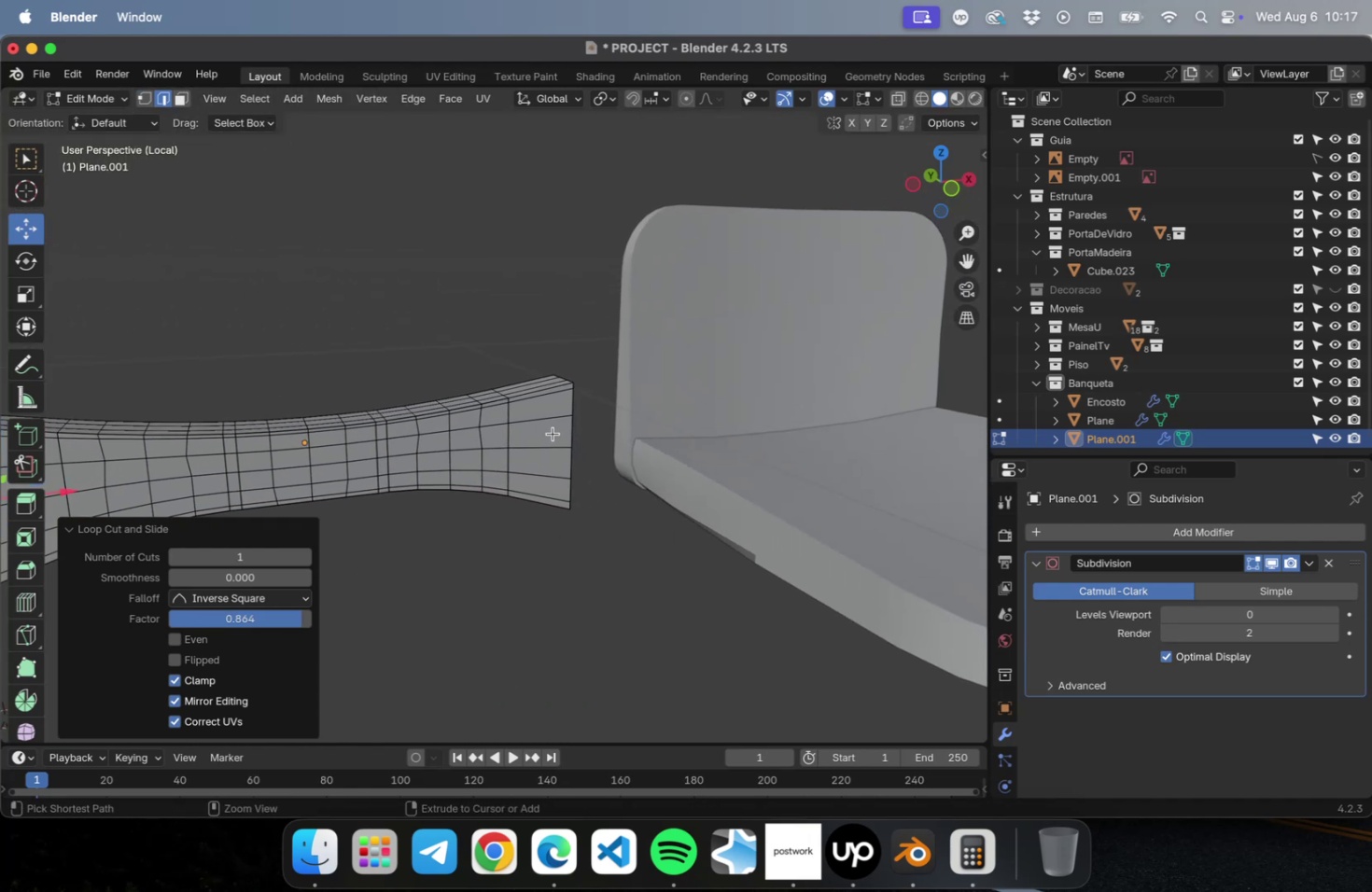 
key(Meta+R)
 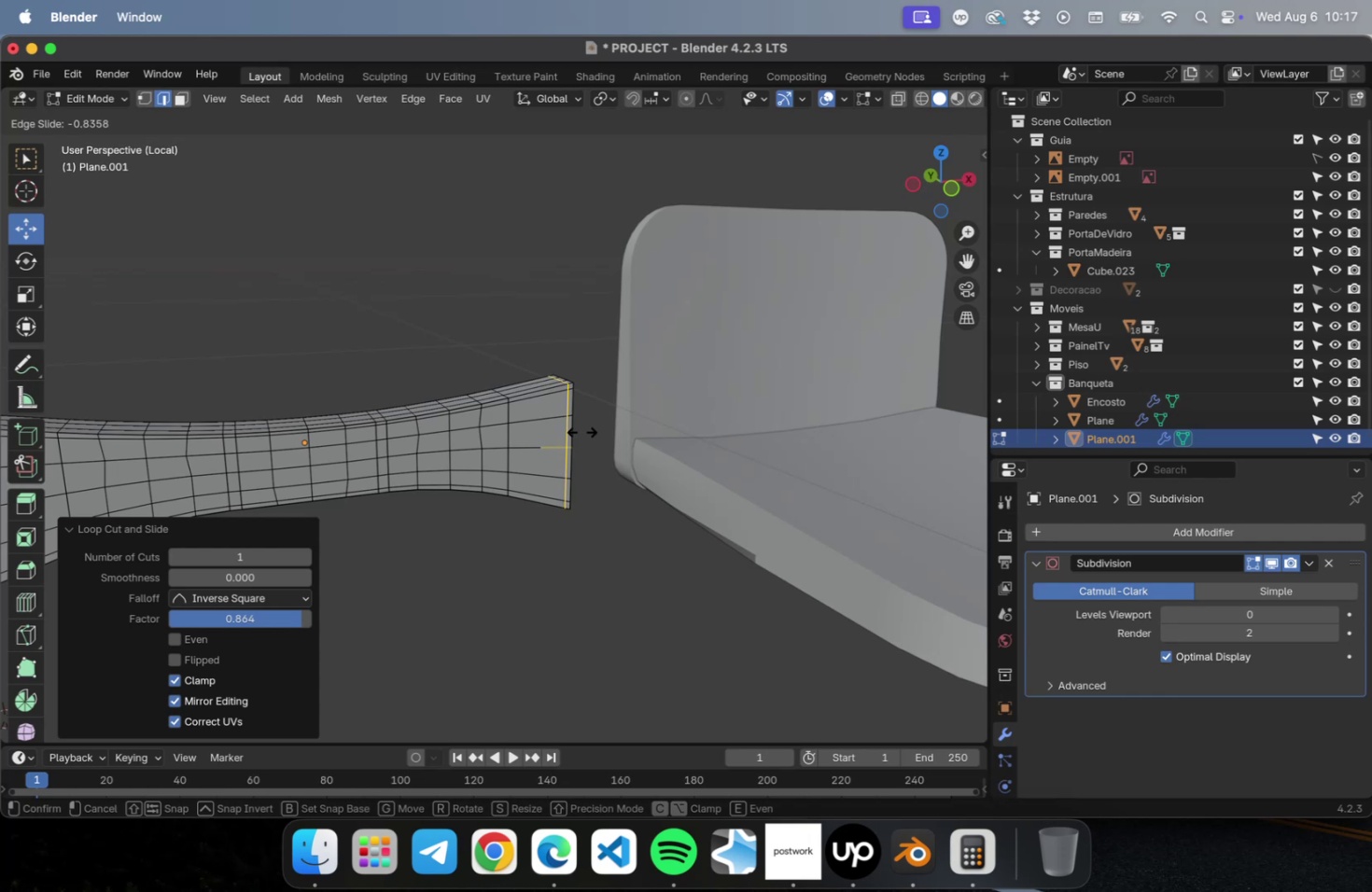 
left_click([581, 431])
 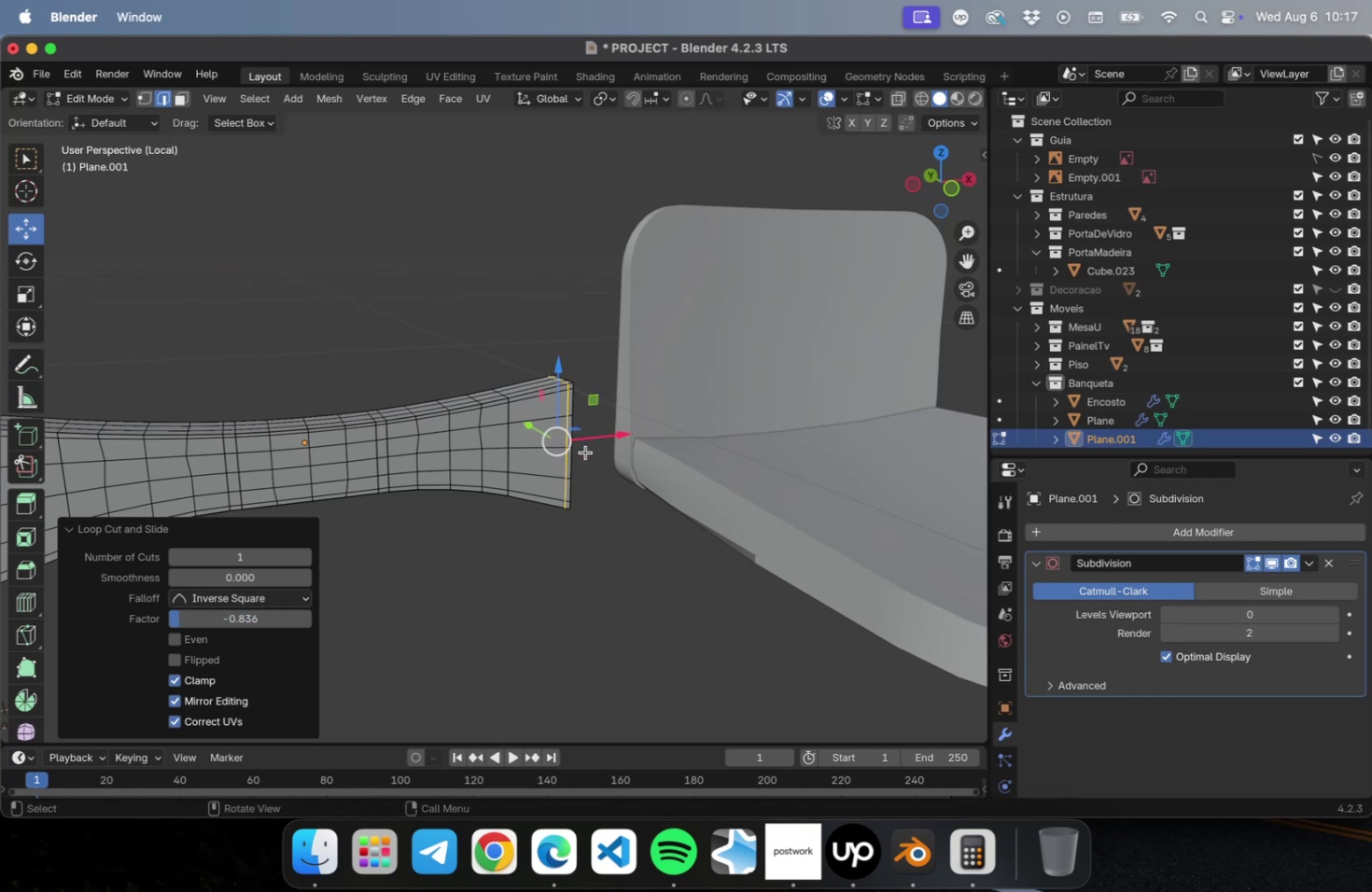 
scroll: coordinate [581, 487], scroll_direction: down, amount: 2.0
 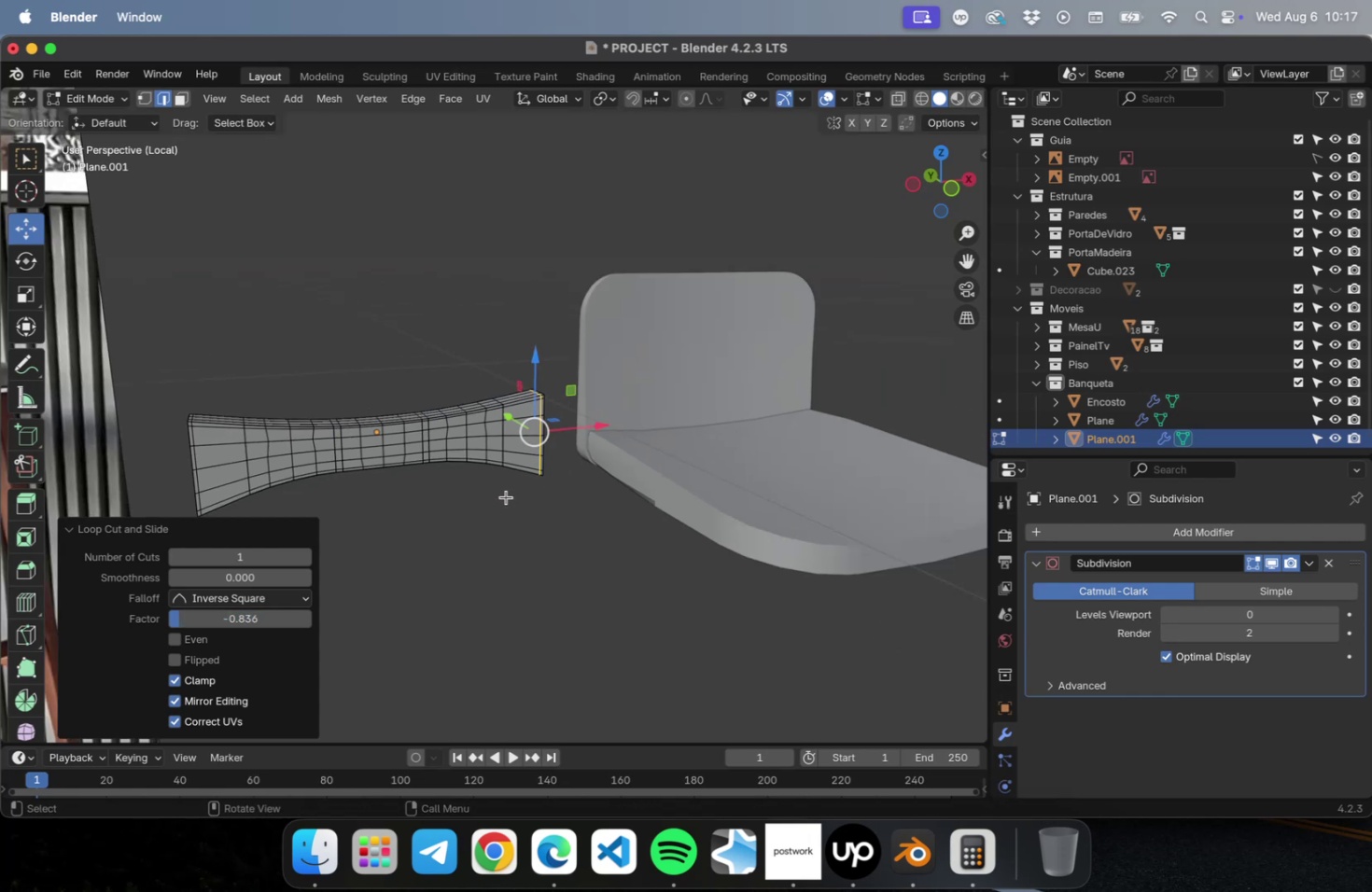 
key(Tab)
 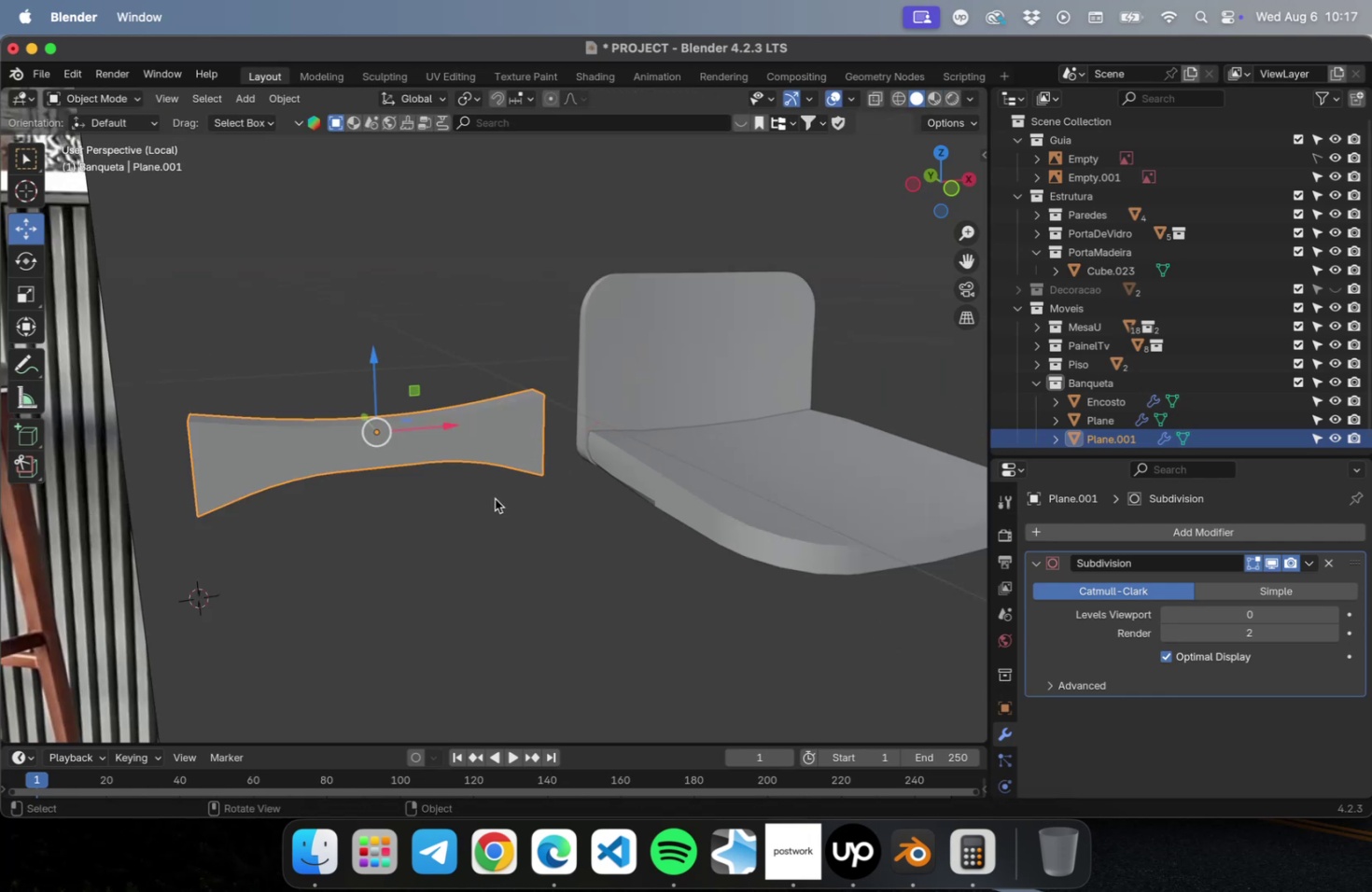 
key(Meta+2)
 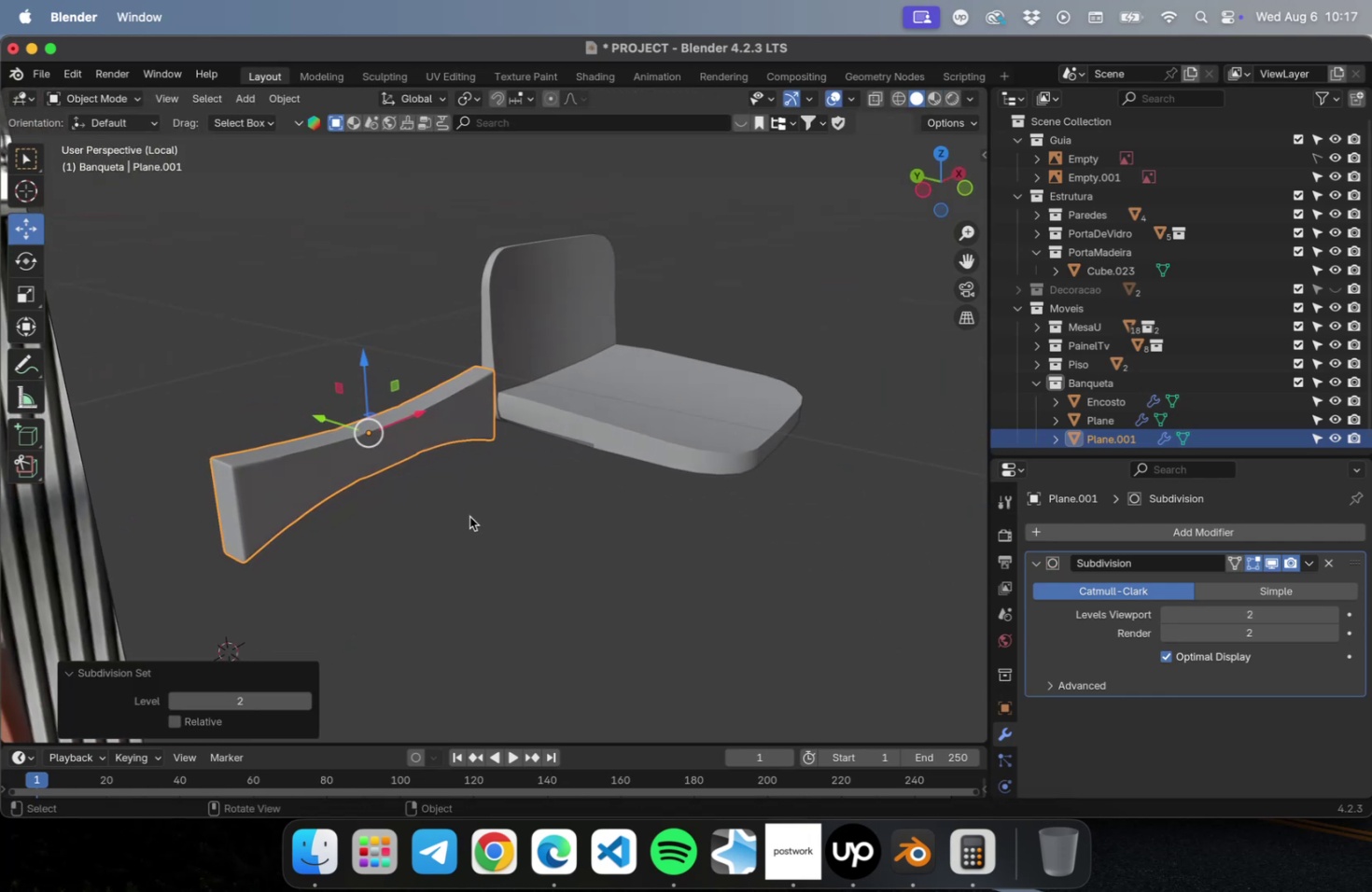 
scroll: coordinate [439, 509], scroll_direction: down, amount: 2.0
 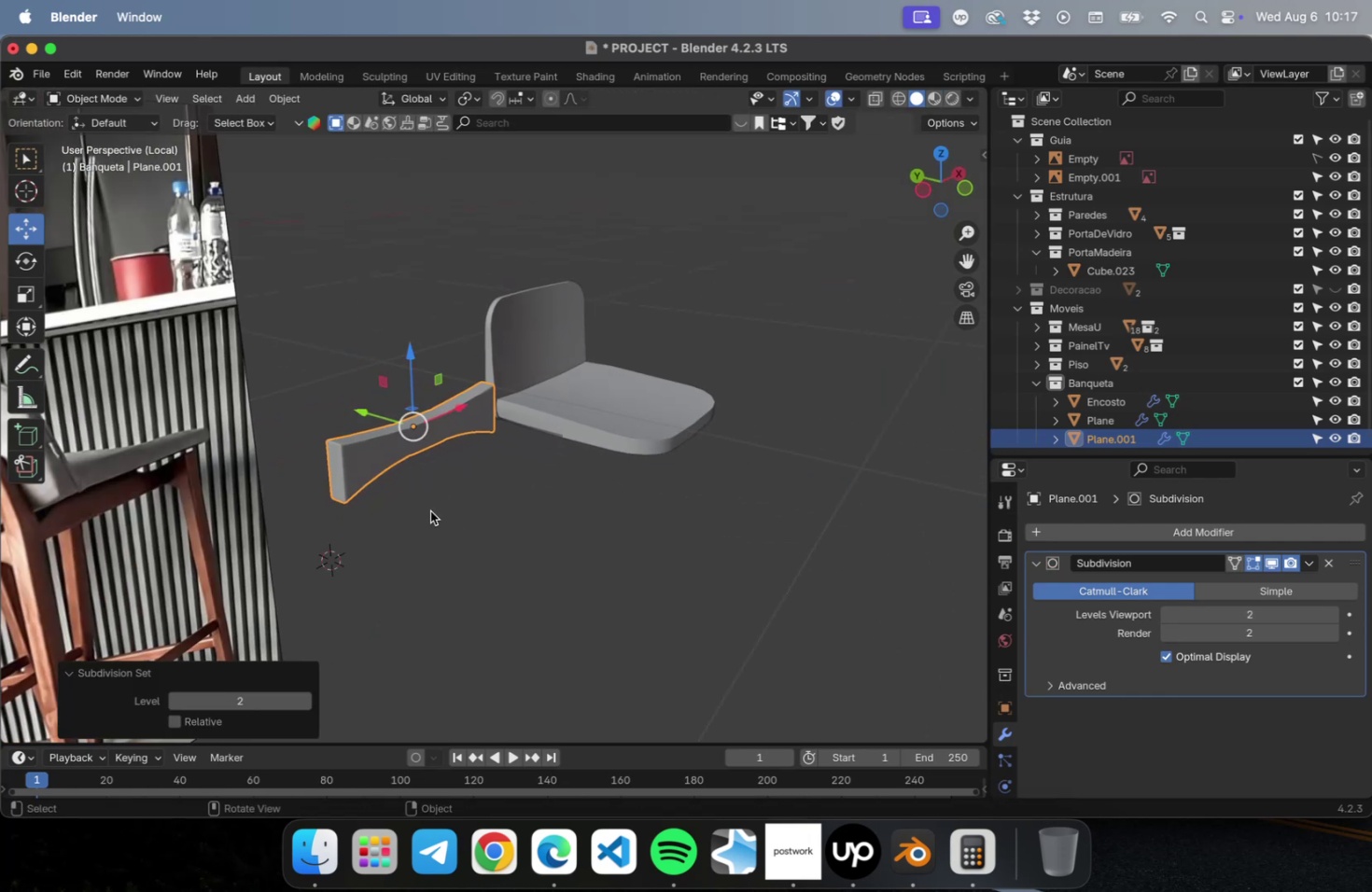 
hold_key(key=ShiftLeft, duration=0.4)
 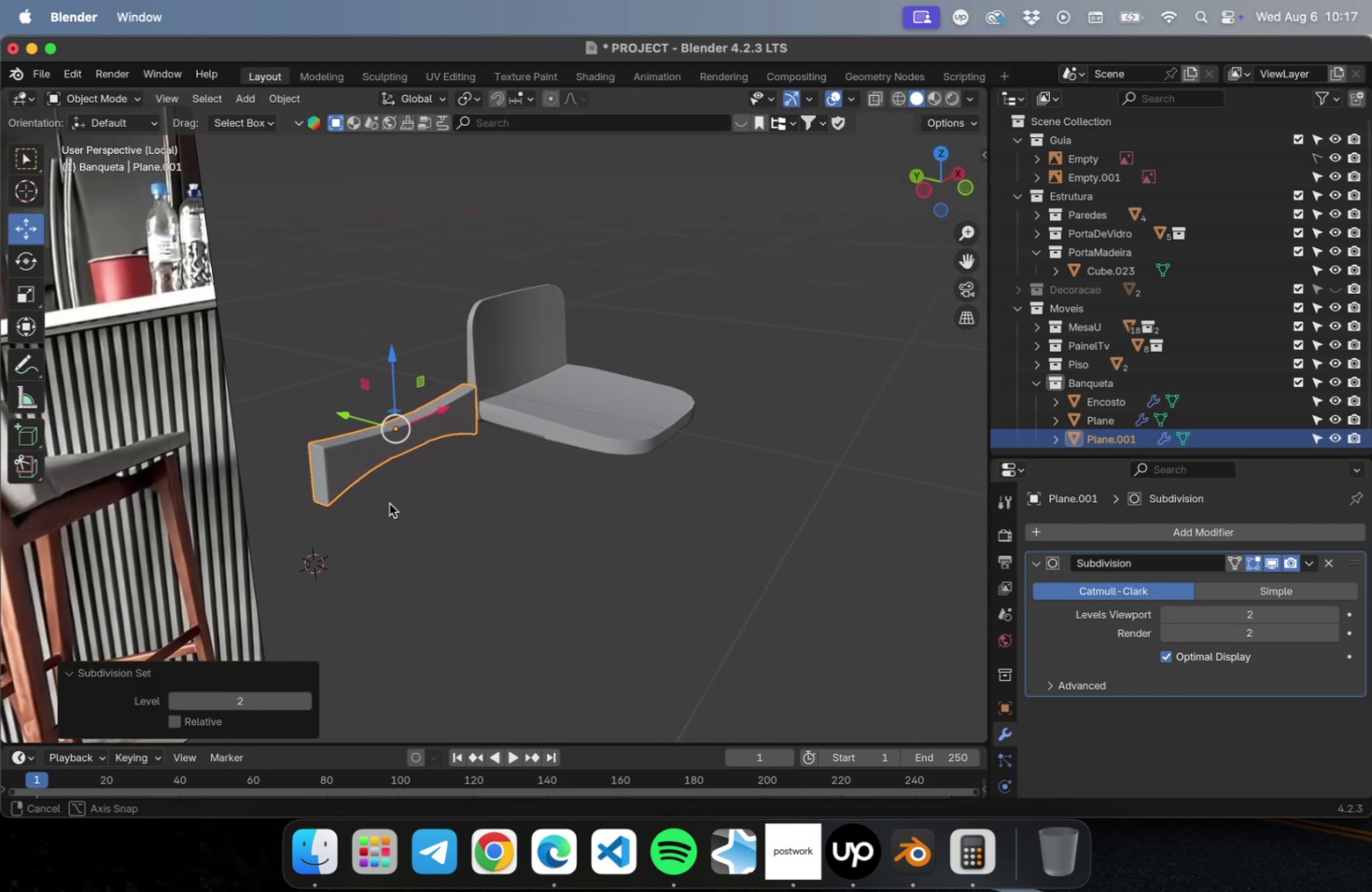 
hold_key(key=ShiftLeft, duration=0.49)
 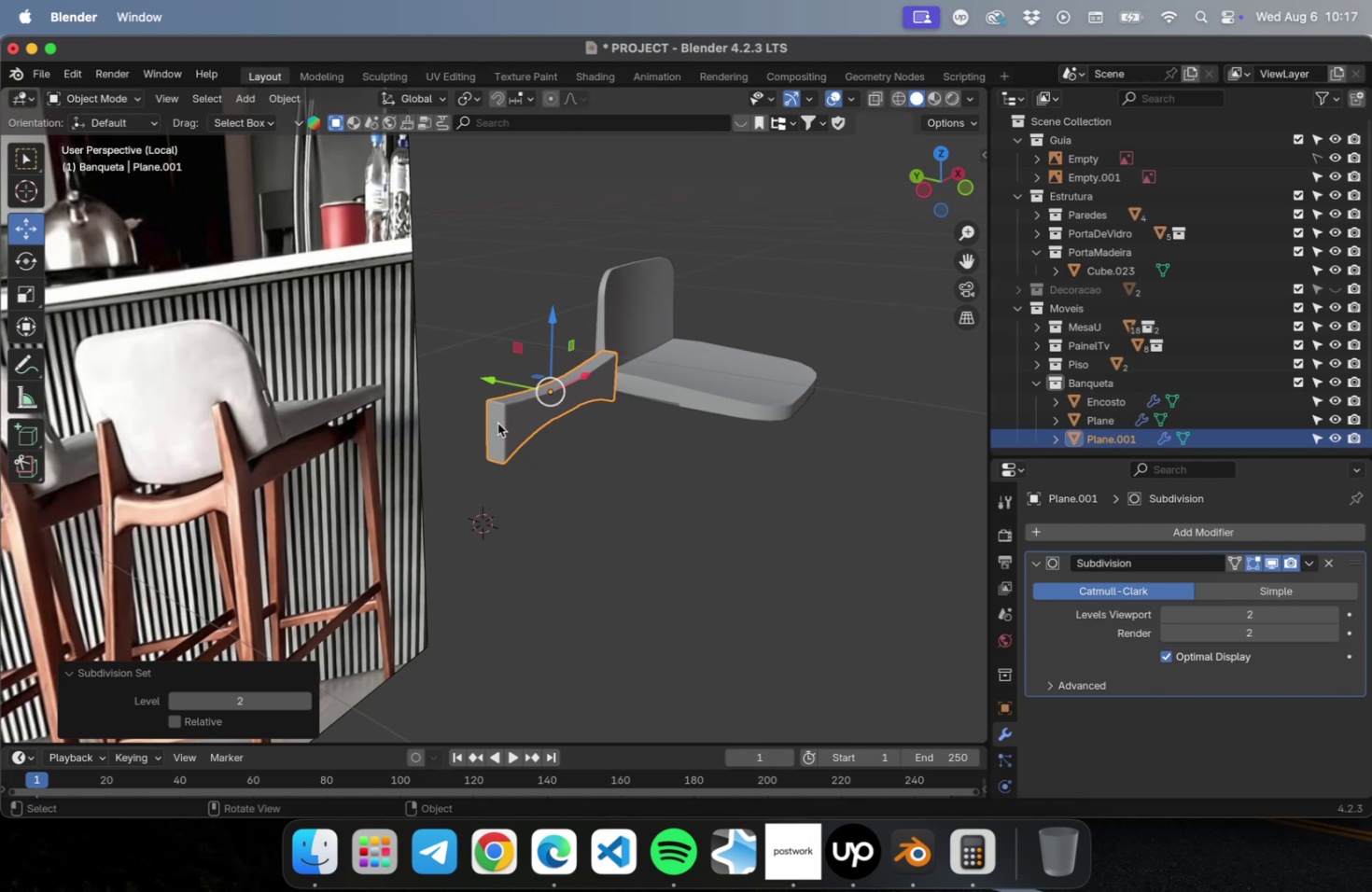 
key(Meta+0)
 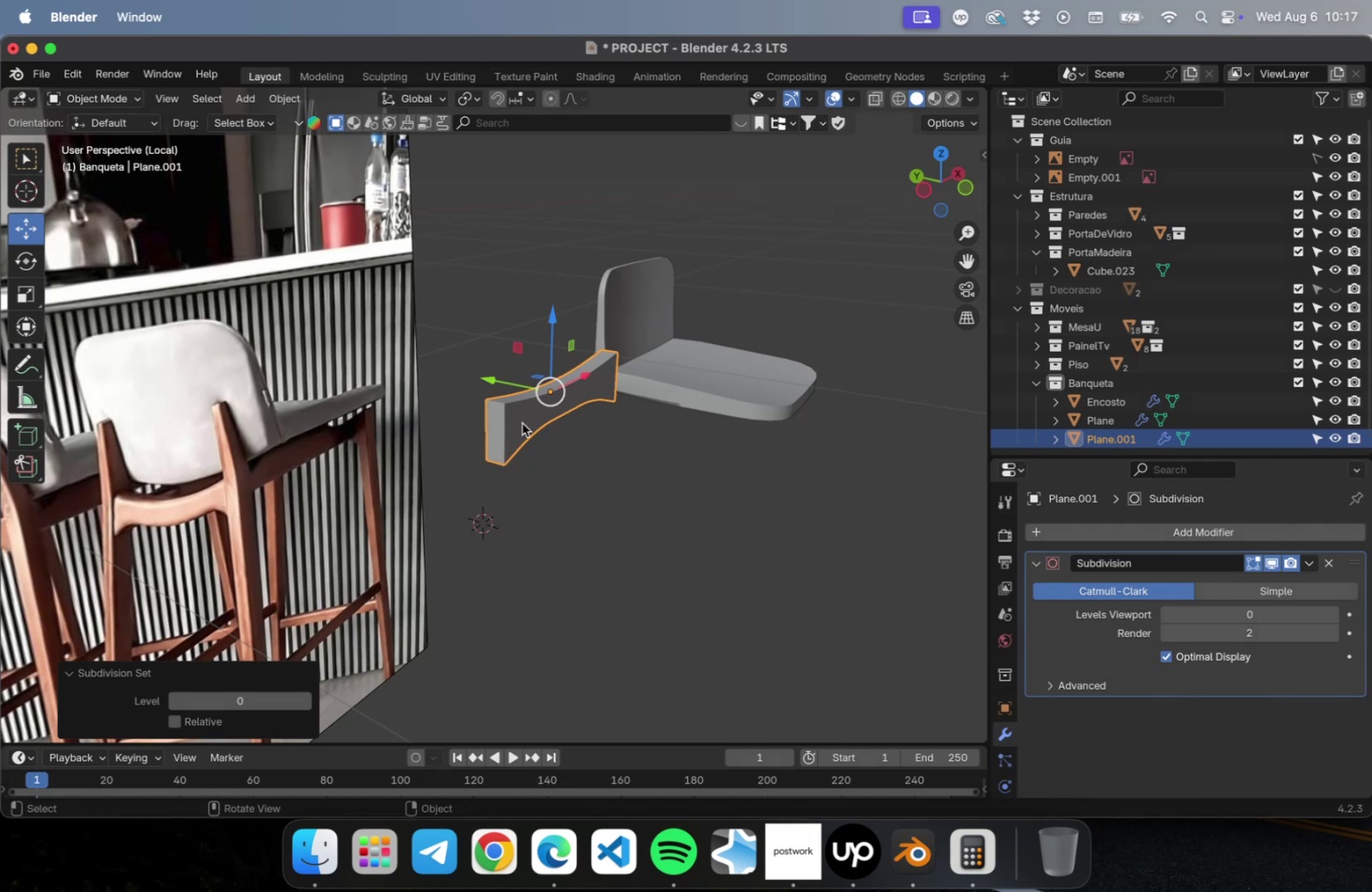 
scroll: coordinate [536, 404], scroll_direction: up, amount: 4.0
 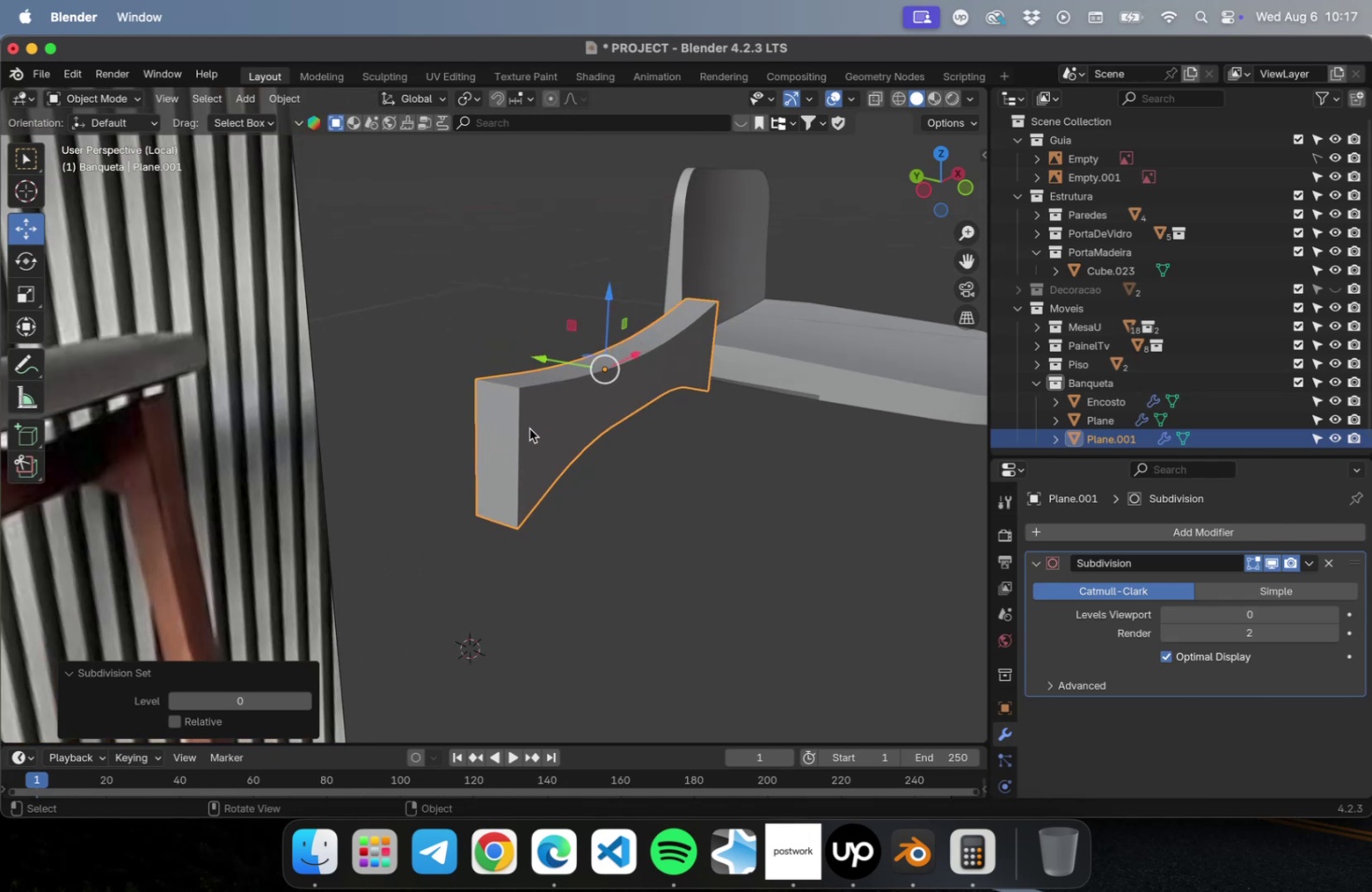 
key(Tab)
 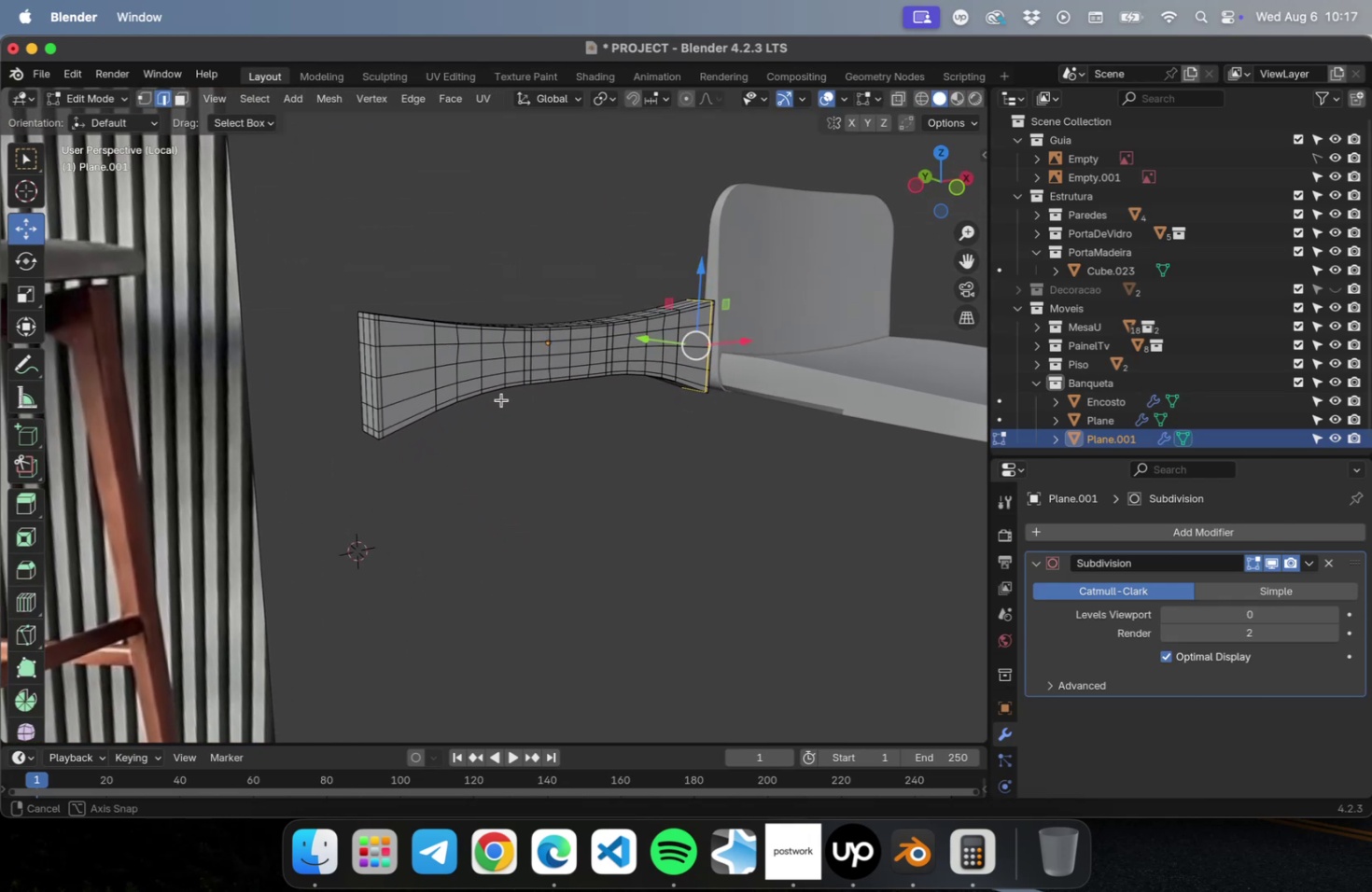 
scroll: coordinate [455, 347], scroll_direction: up, amount: 3.0
 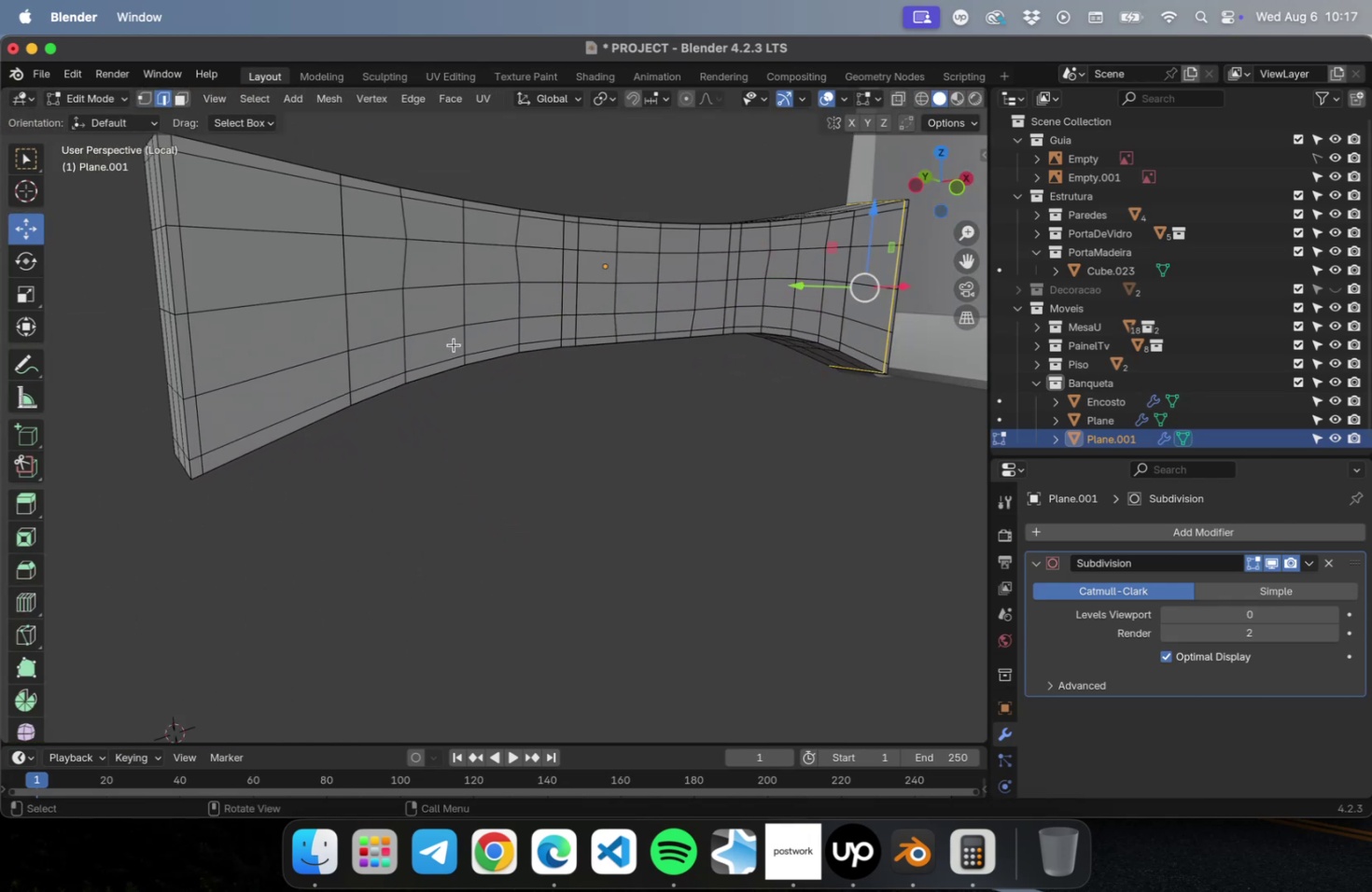 
hold_key(key=ShiftLeft, duration=0.38)
 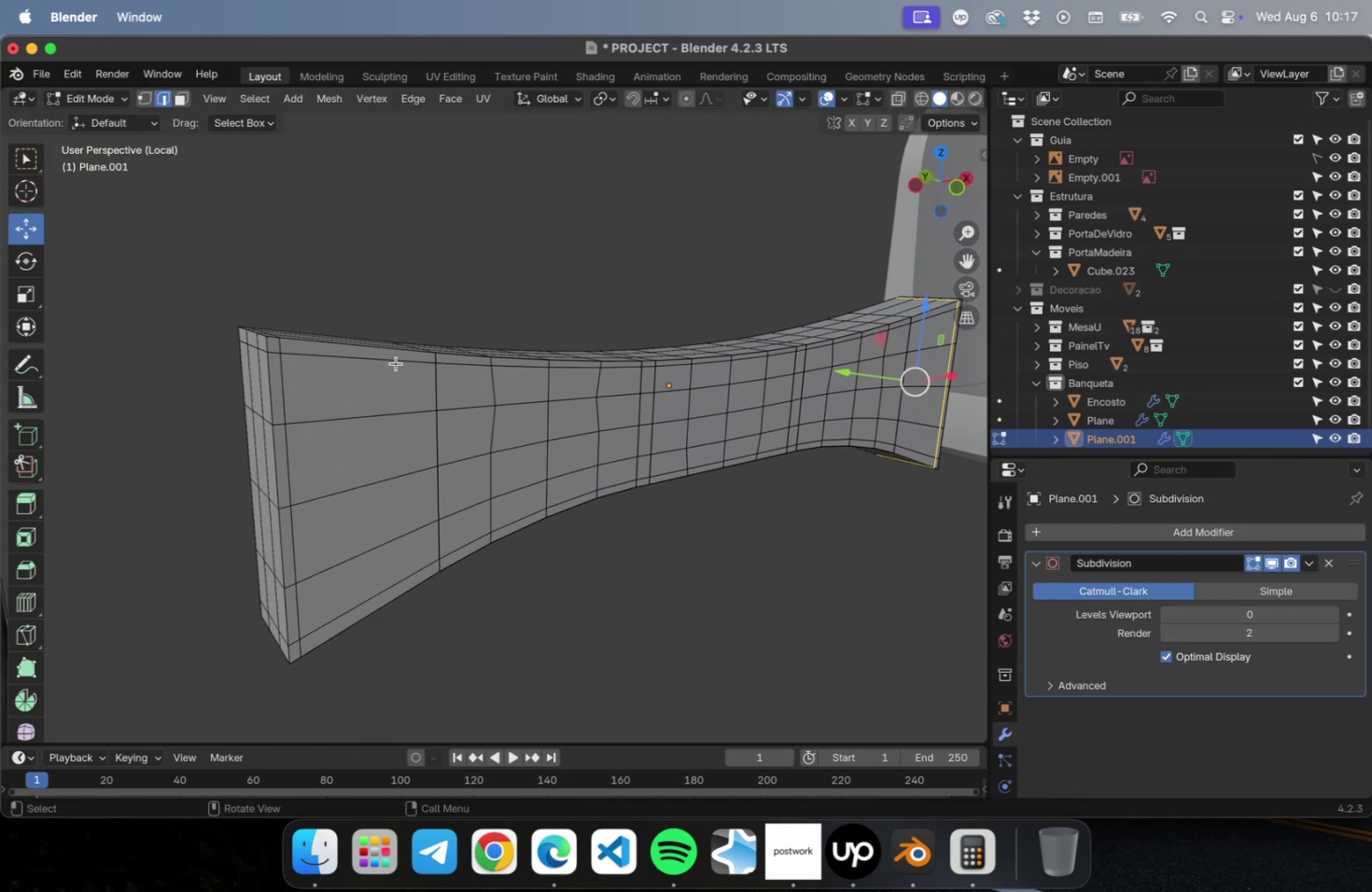 
hold_key(key=OptionLeft, duration=0.54)
left_click([389, 358])
 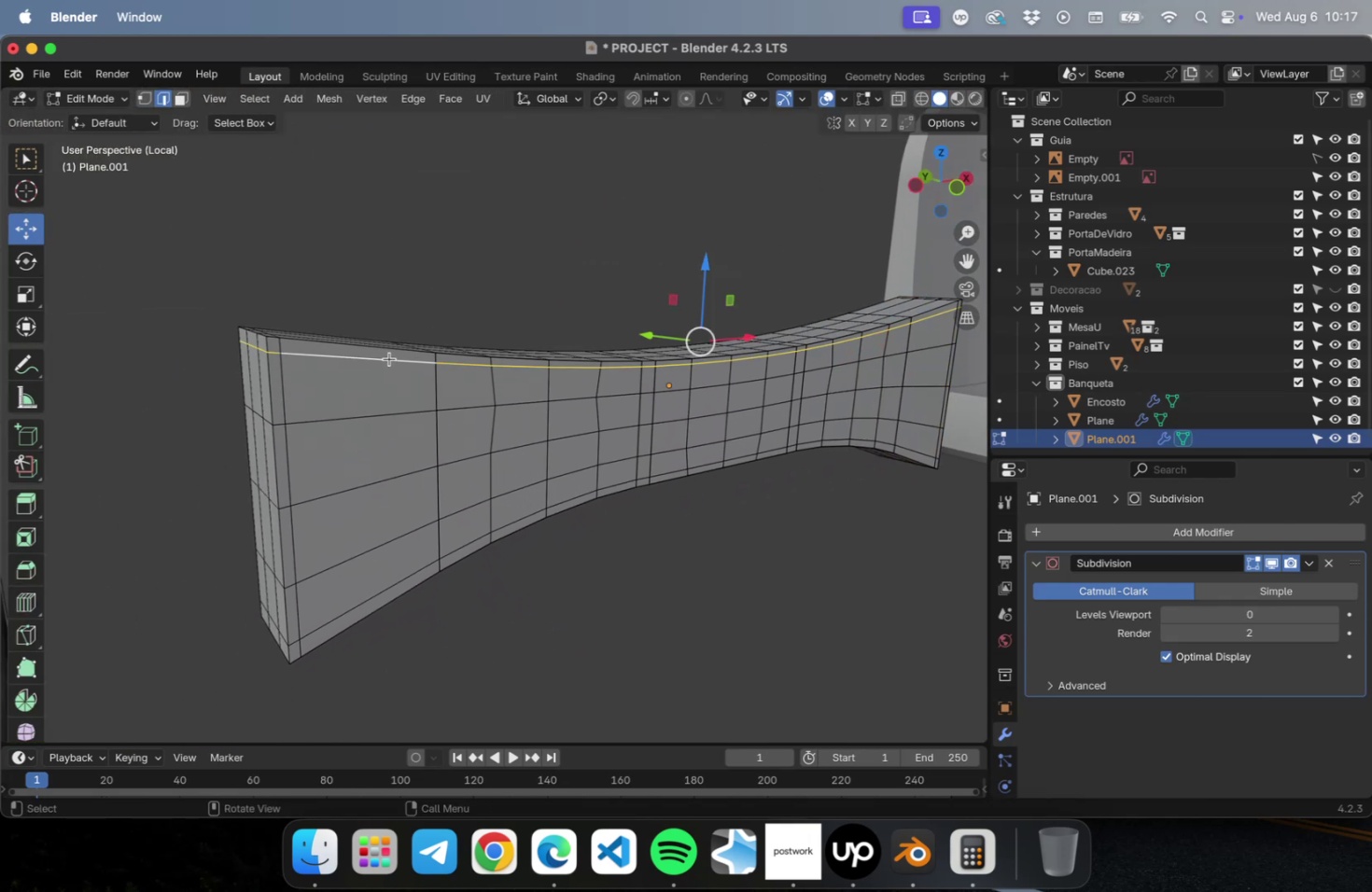 
right_click([389, 358])
 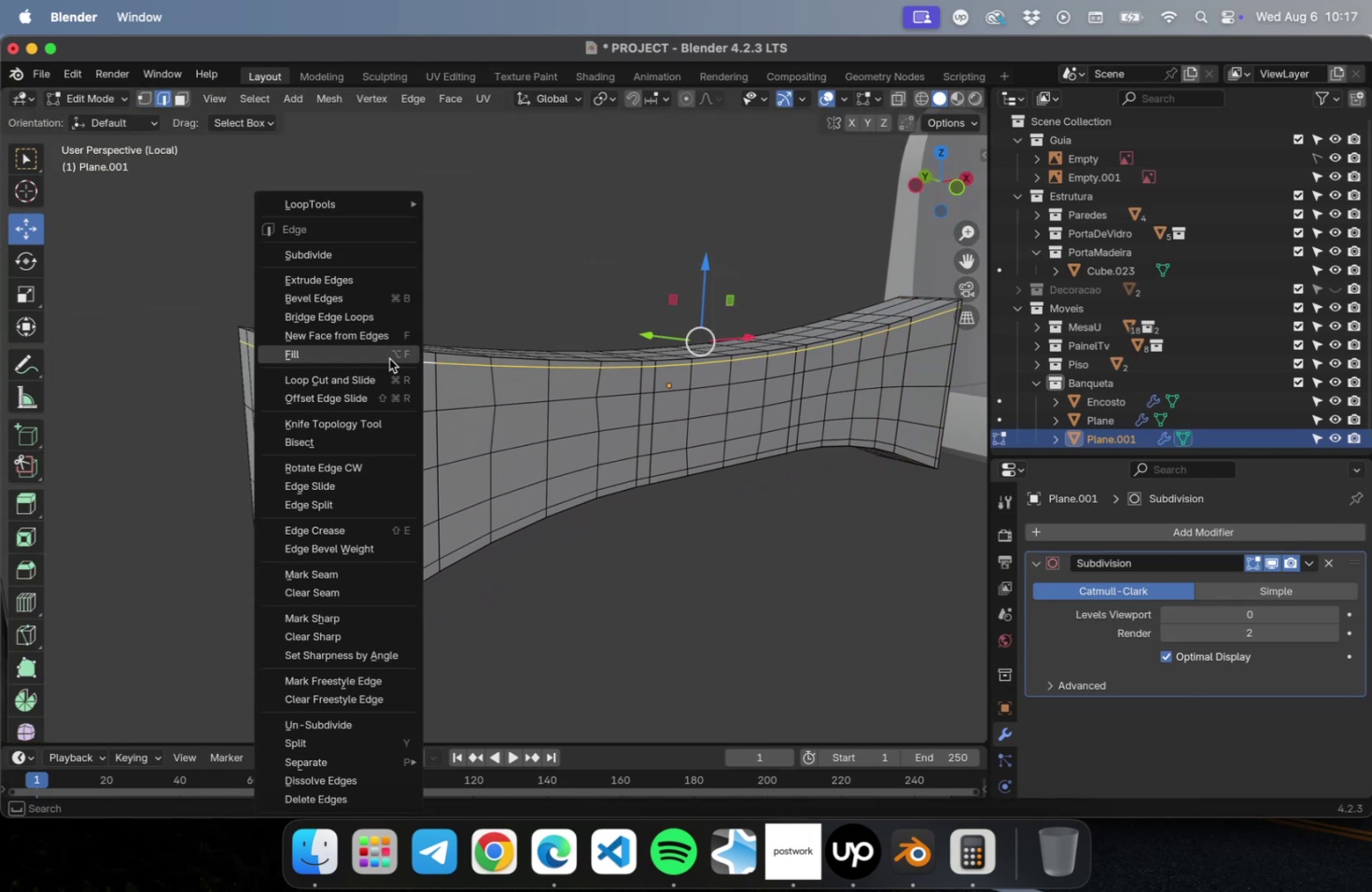 
key(Escape)
 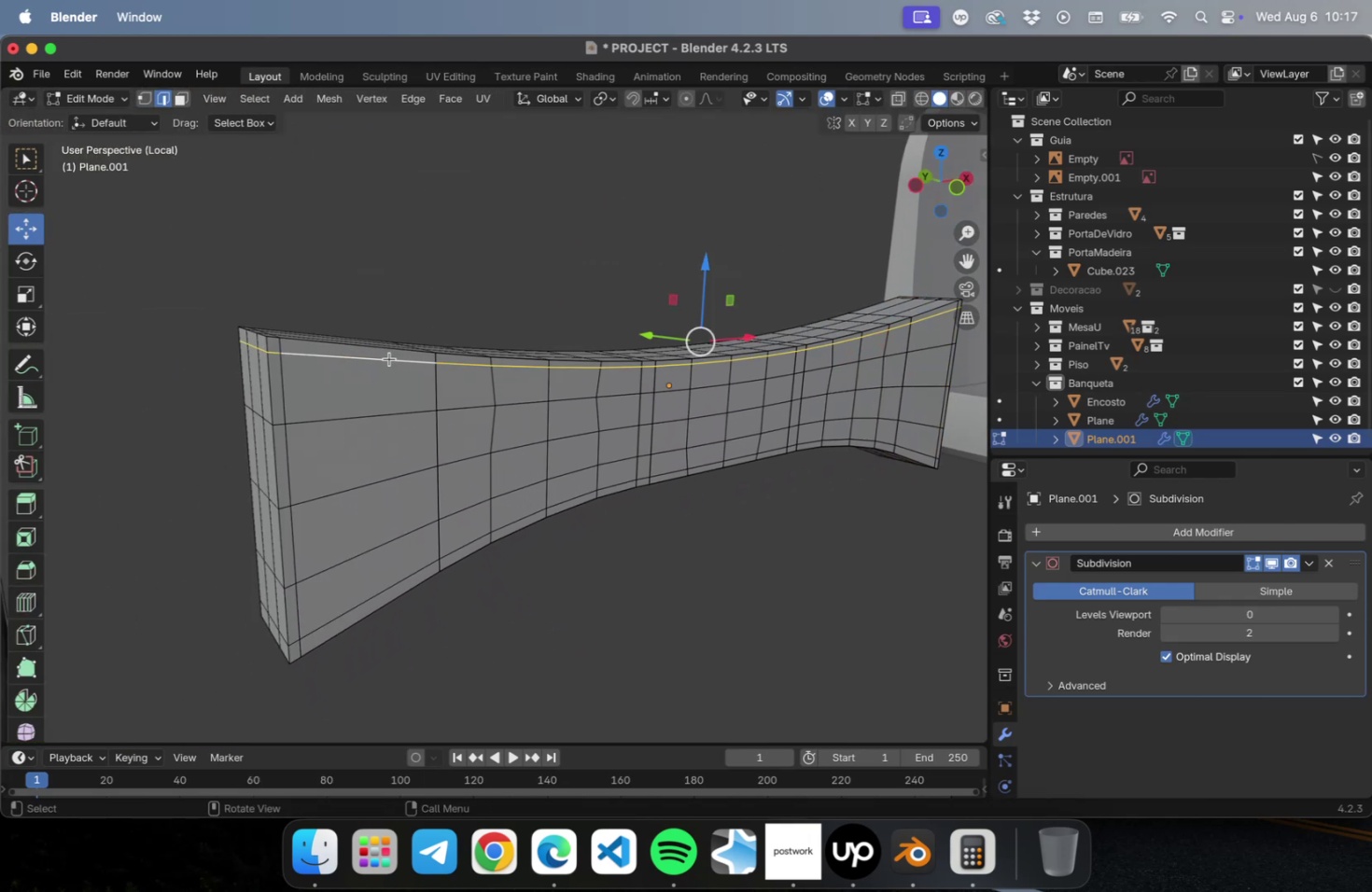 
key(Delete)
 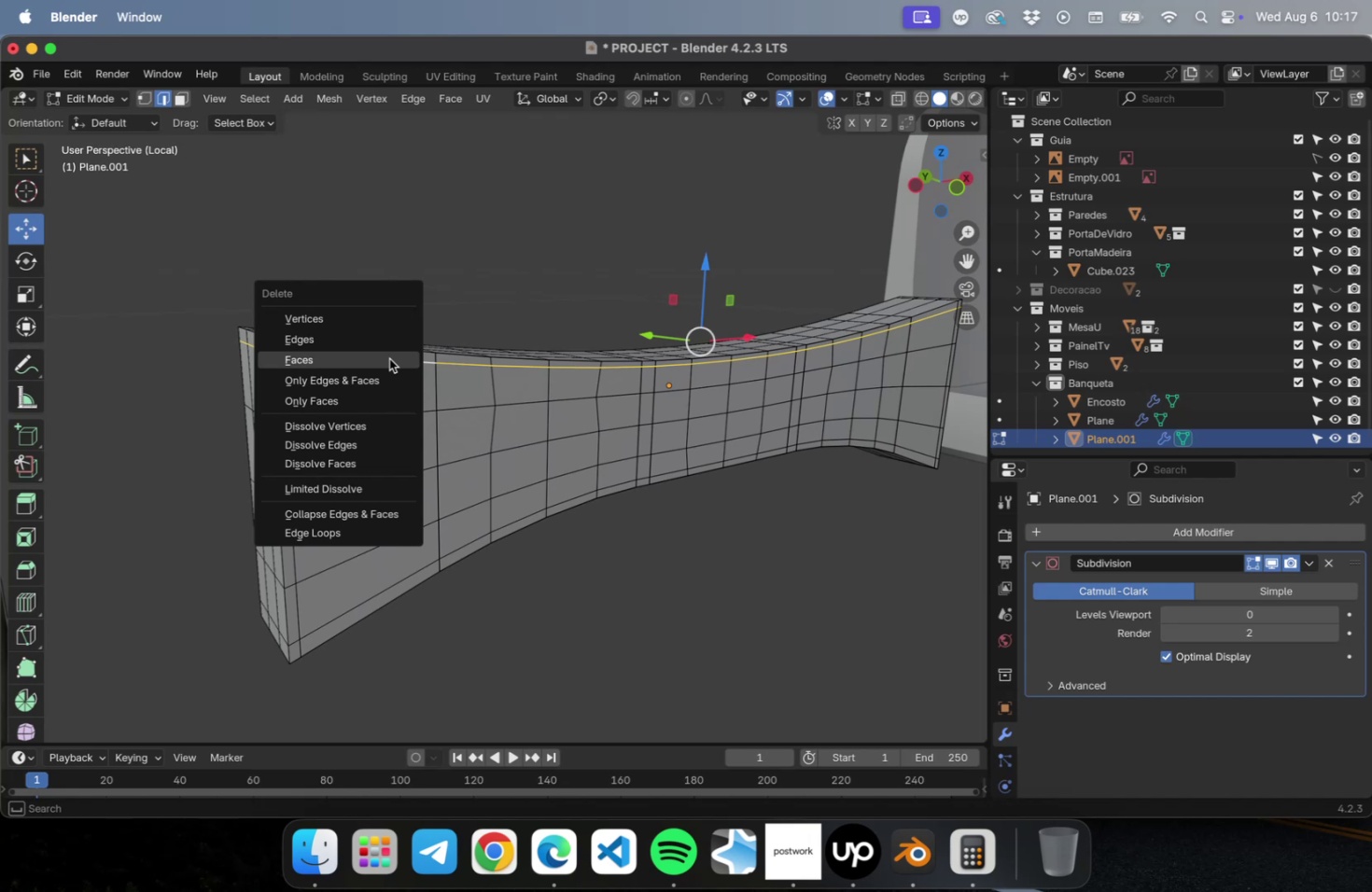 
left_click([383, 344])
 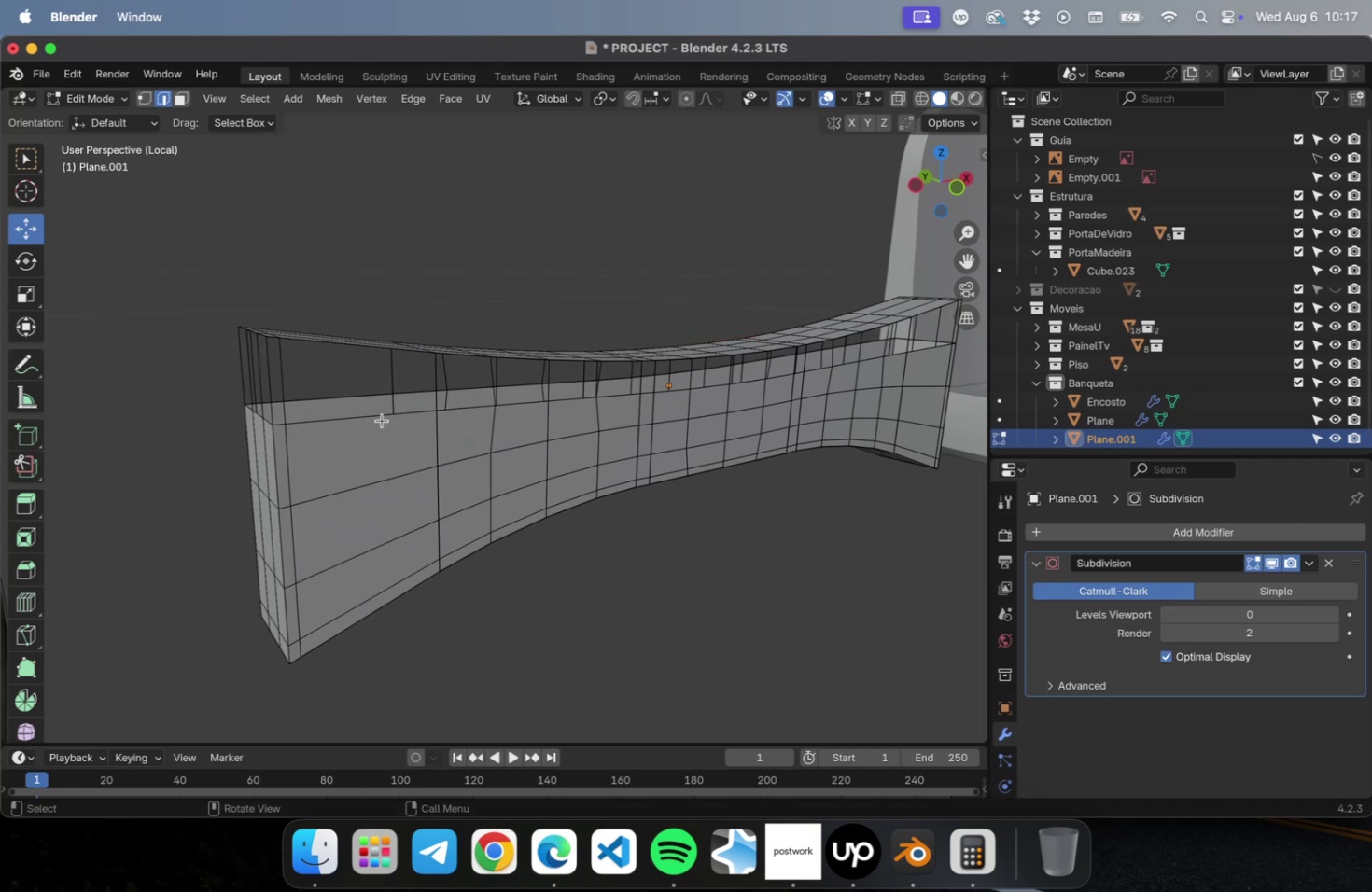 
key(Meta+CommandLeft)
 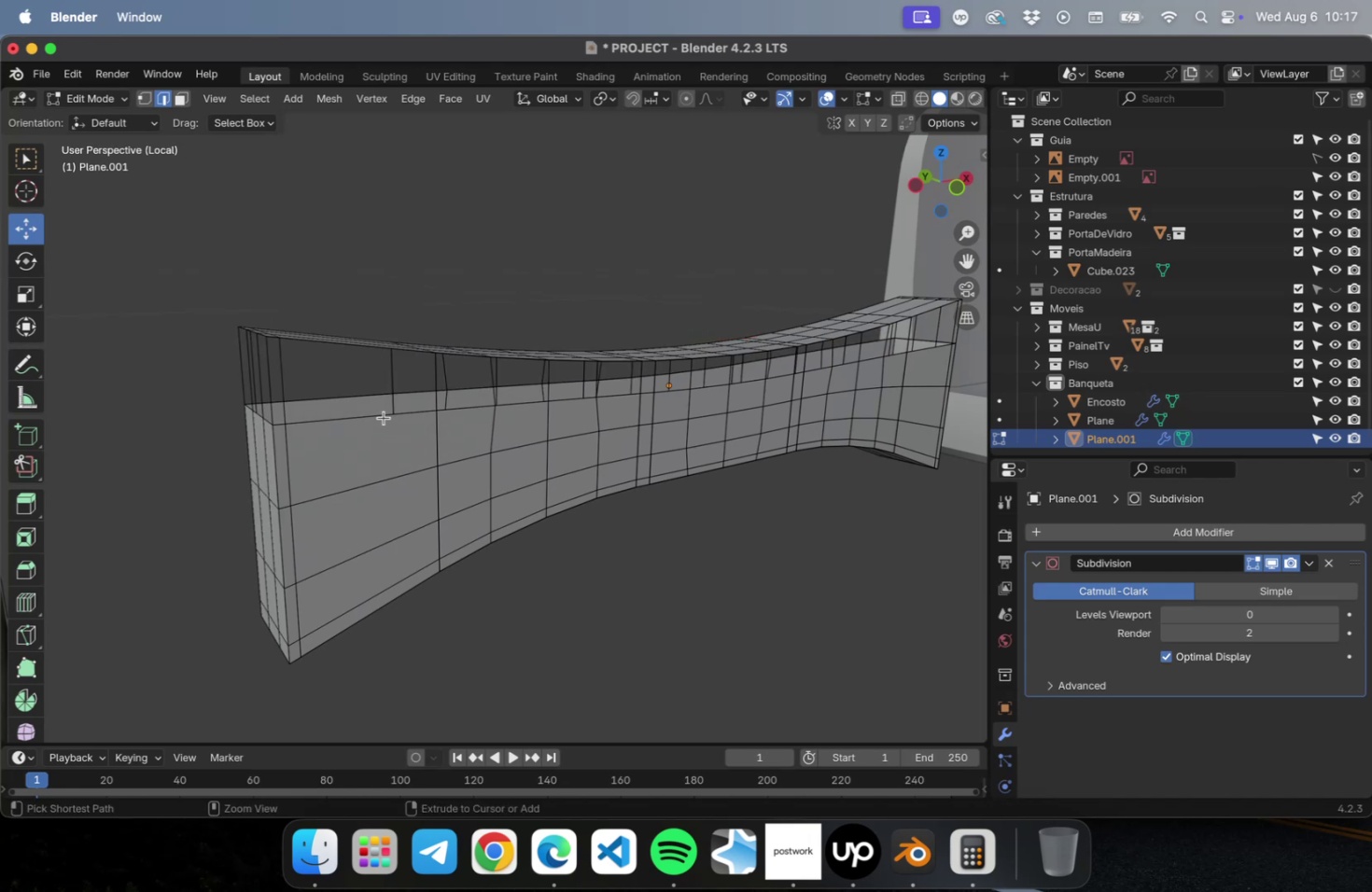 
key(Meta+Z)
 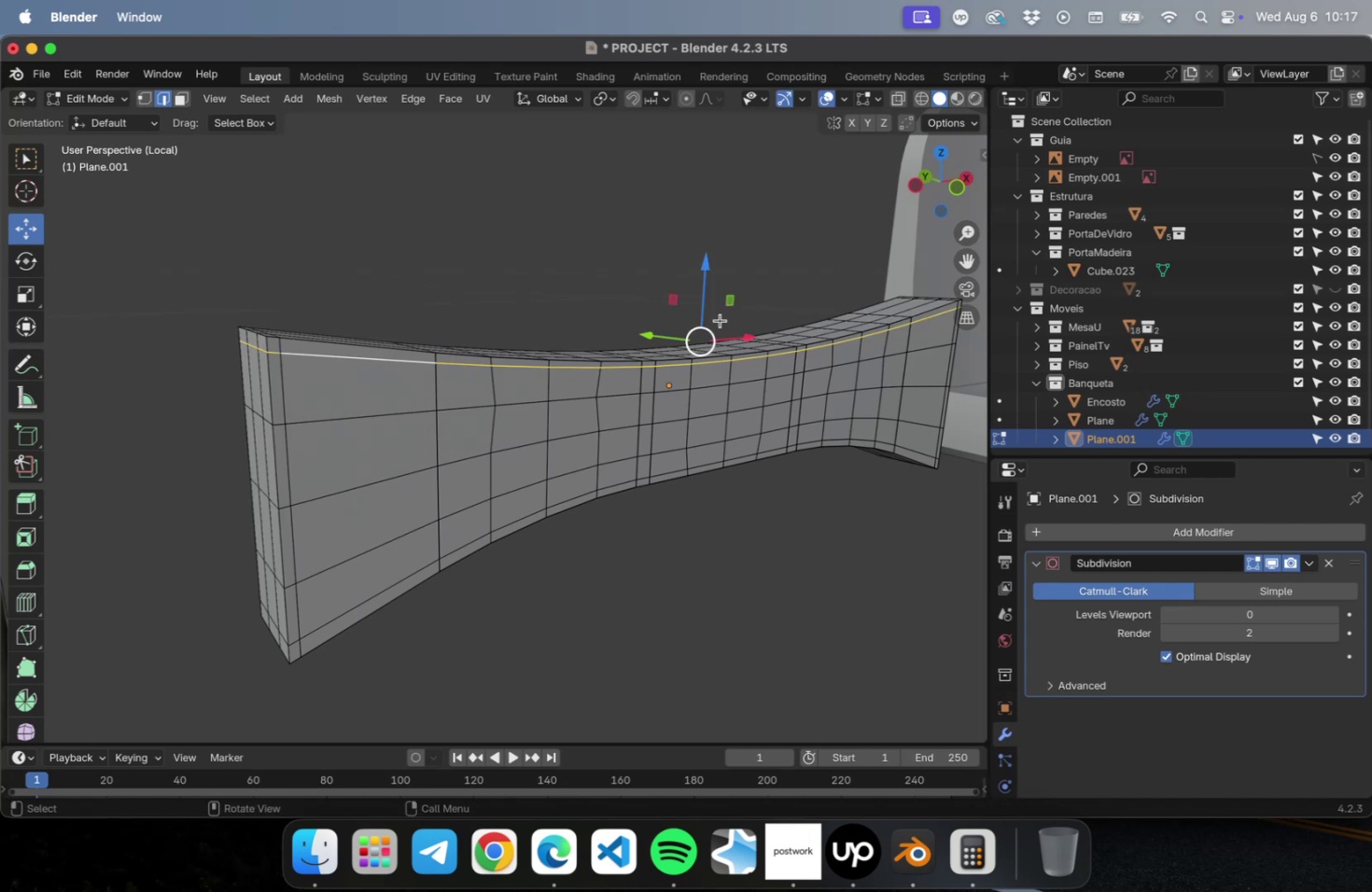 
left_click_drag(start_coordinate=[706, 268], to_coordinate=[700, 285])
 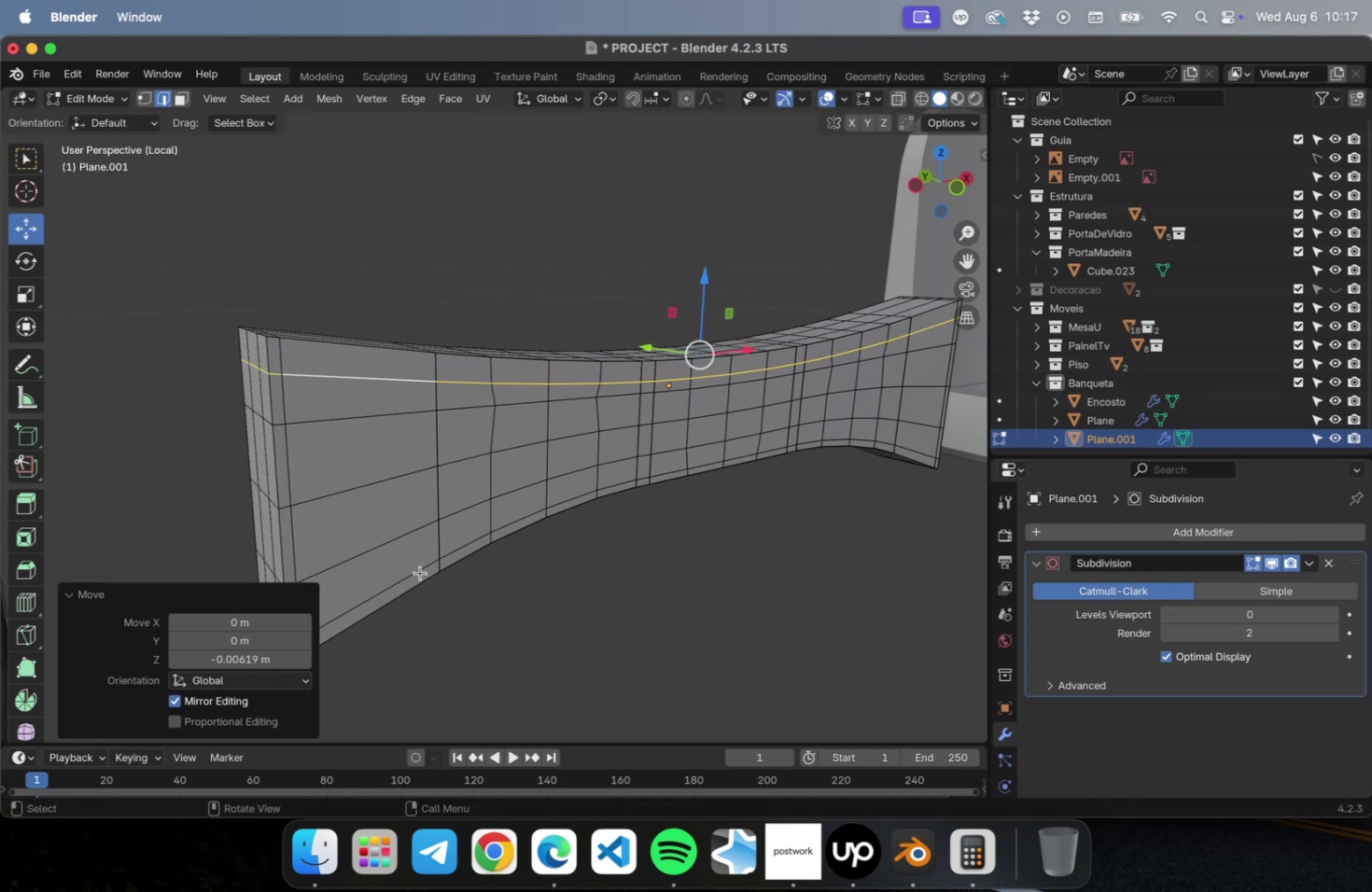 
hold_key(key=CommandLeft, duration=0.64)
left_click([414, 574])
 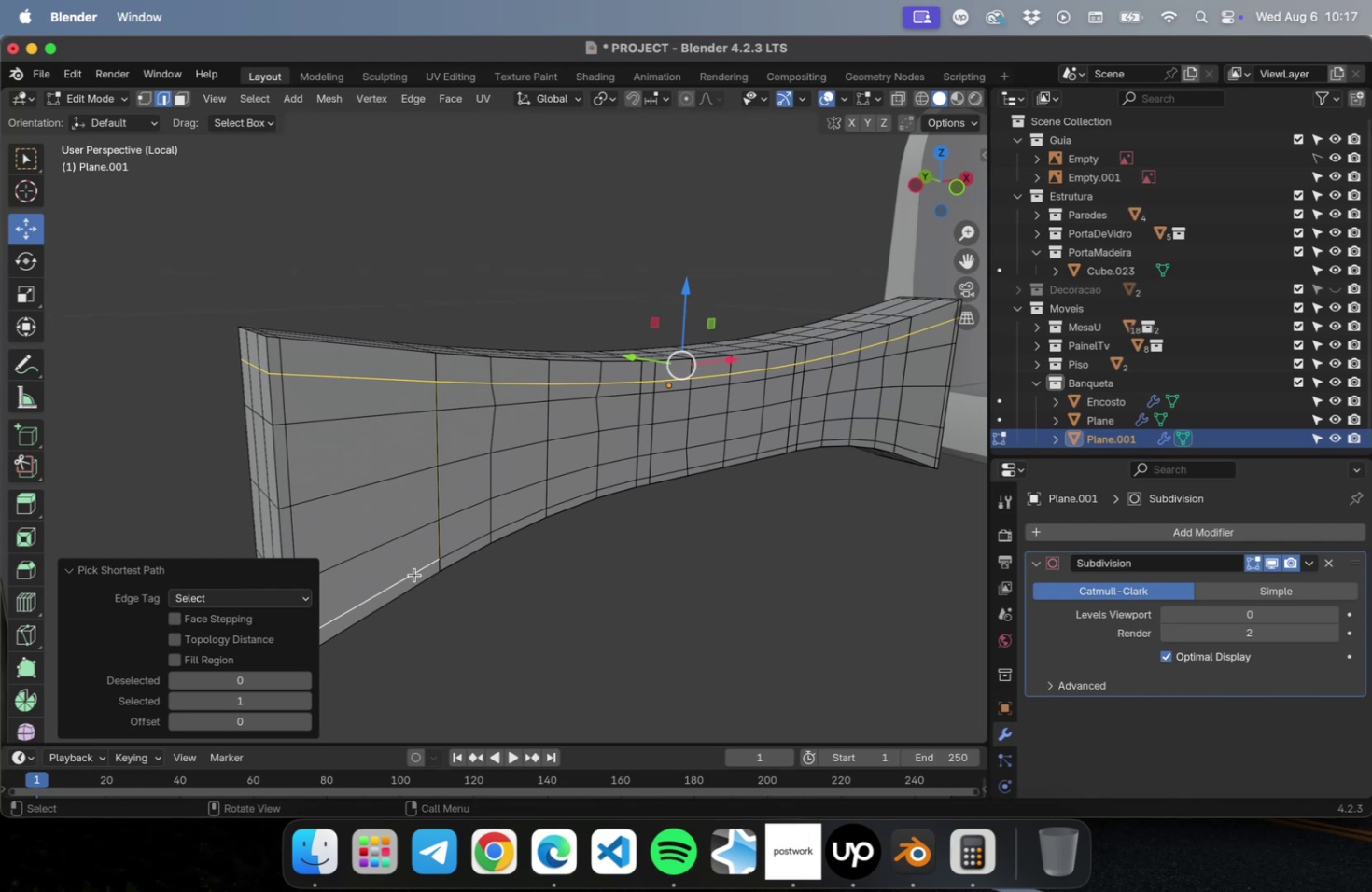 
left_click([414, 574])
 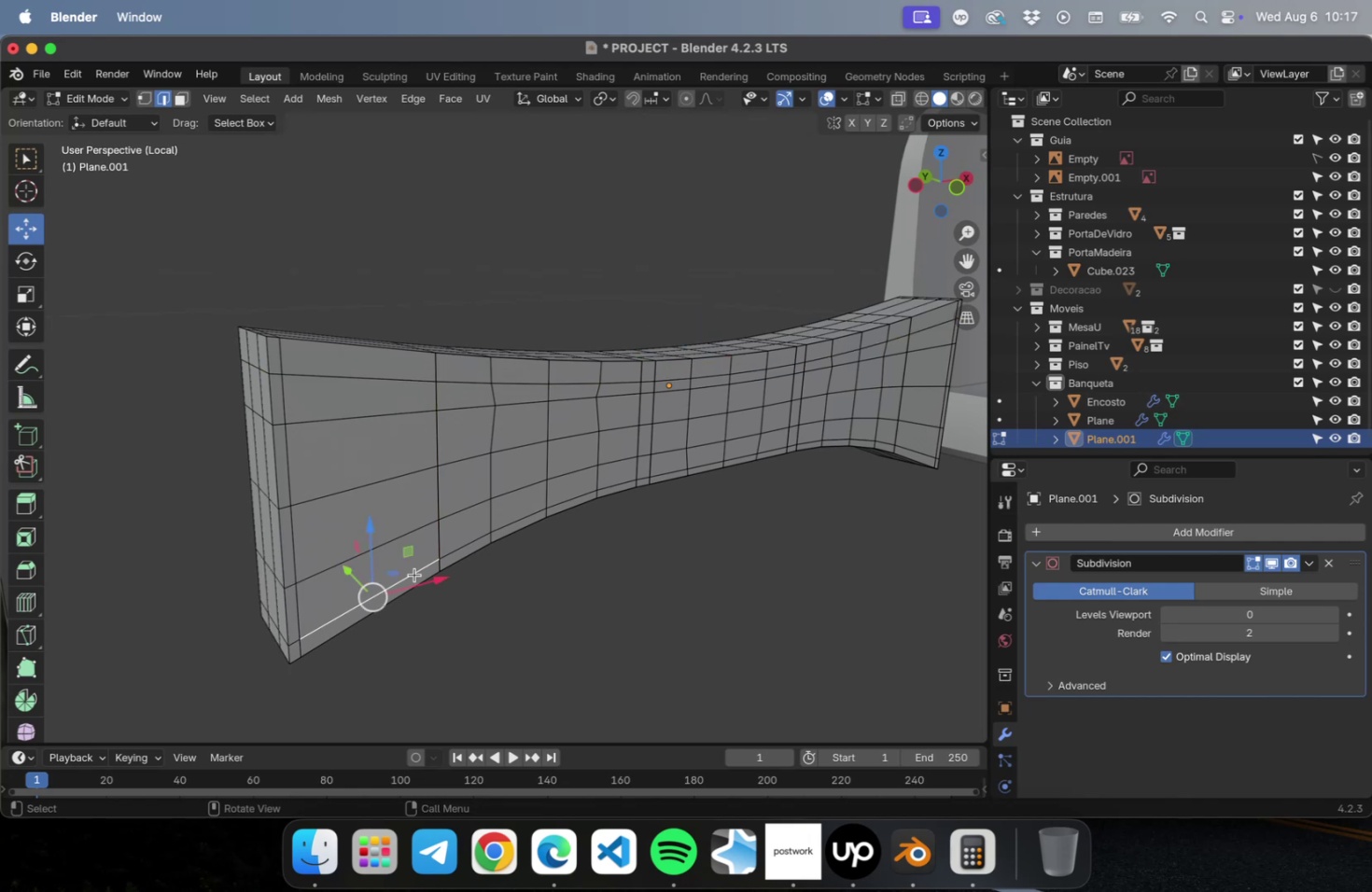 
hold_key(key=CommandLeft, duration=0.49)
left_click([414, 574])
 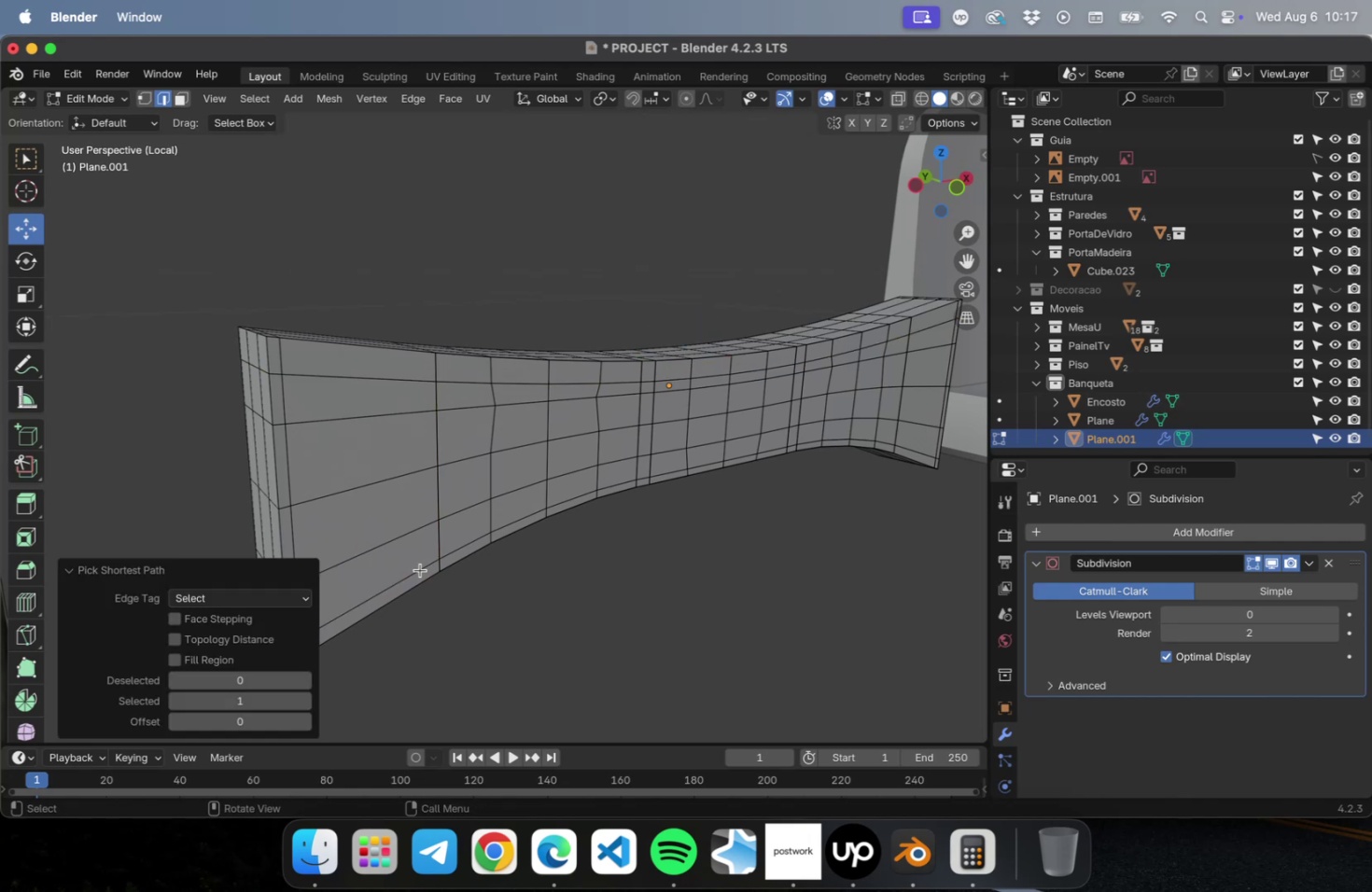 
hold_key(key=CommandLeft, duration=0.82)
left_click([437, 563])
 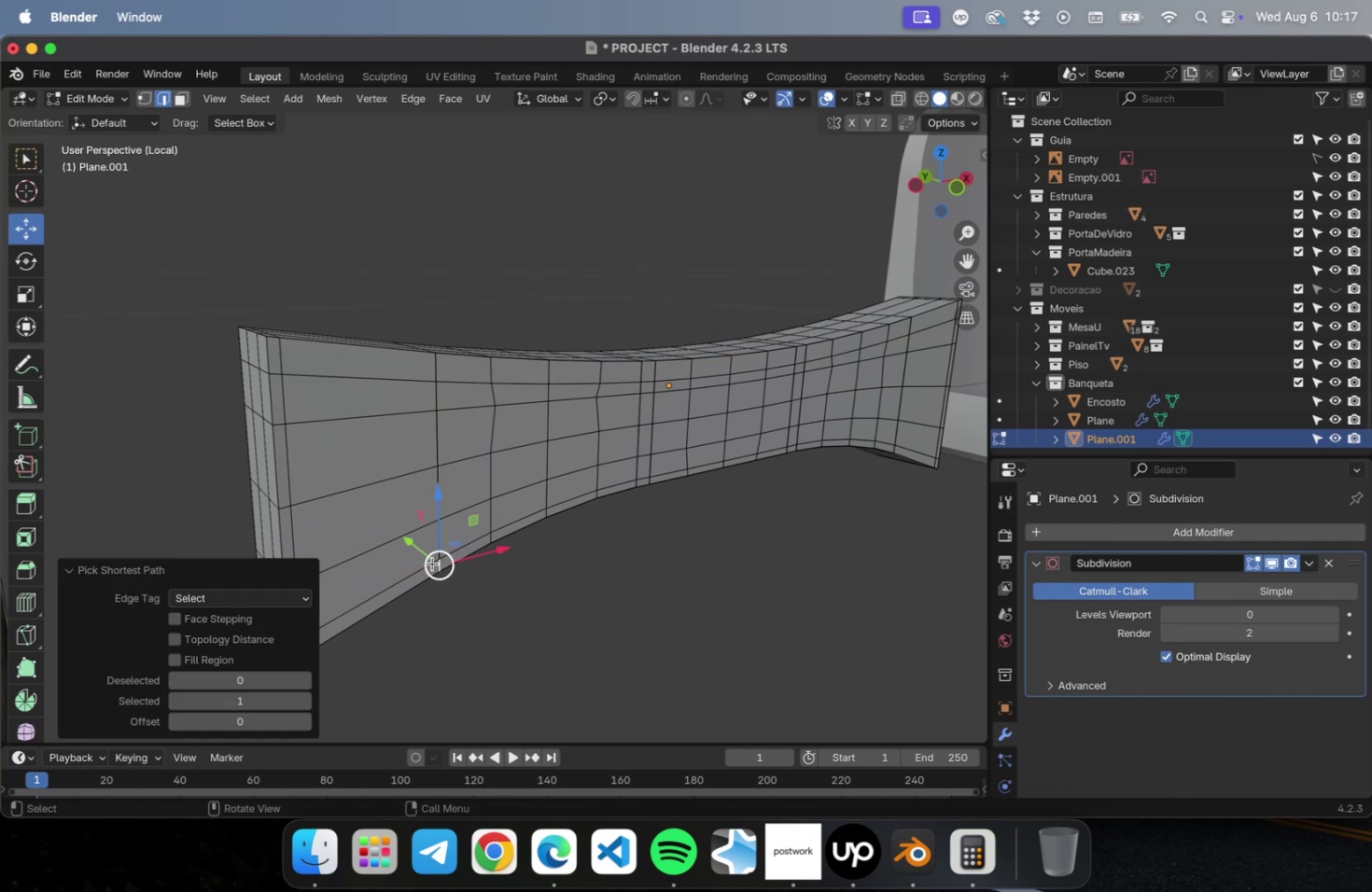 
key(Meta+CommandLeft)
 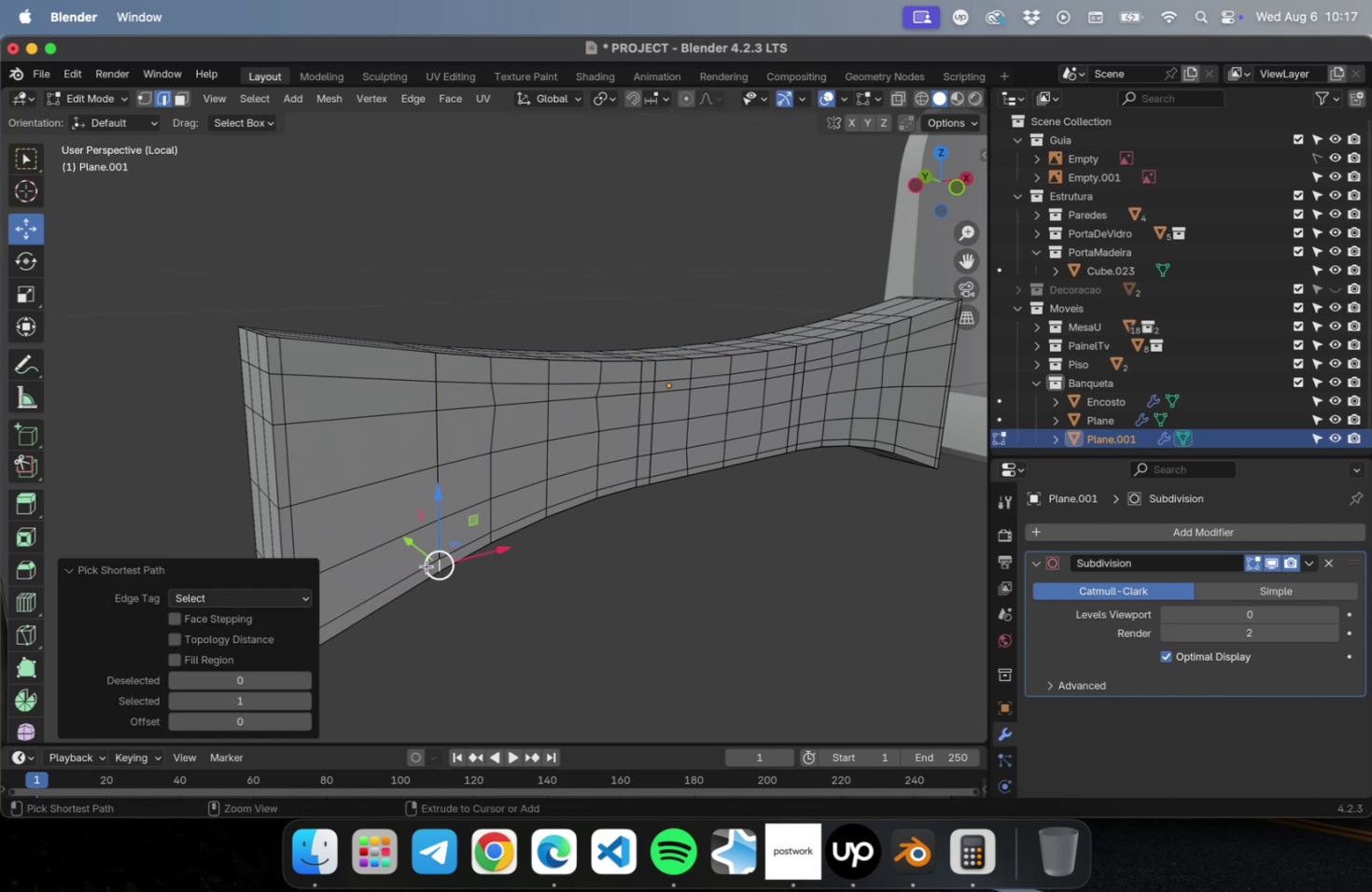 
left_click([427, 565])
 